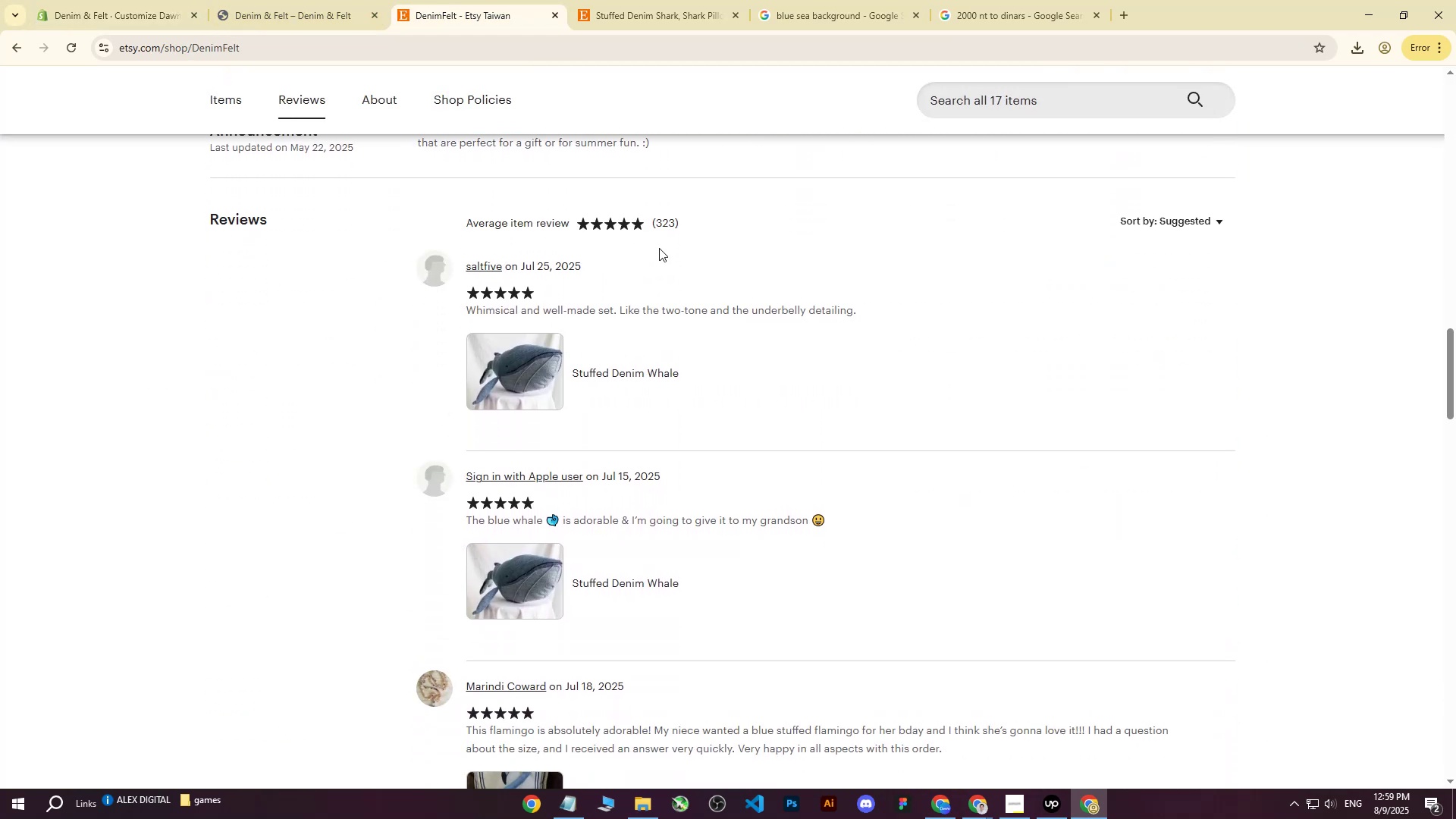 
left_click([330, 0])
 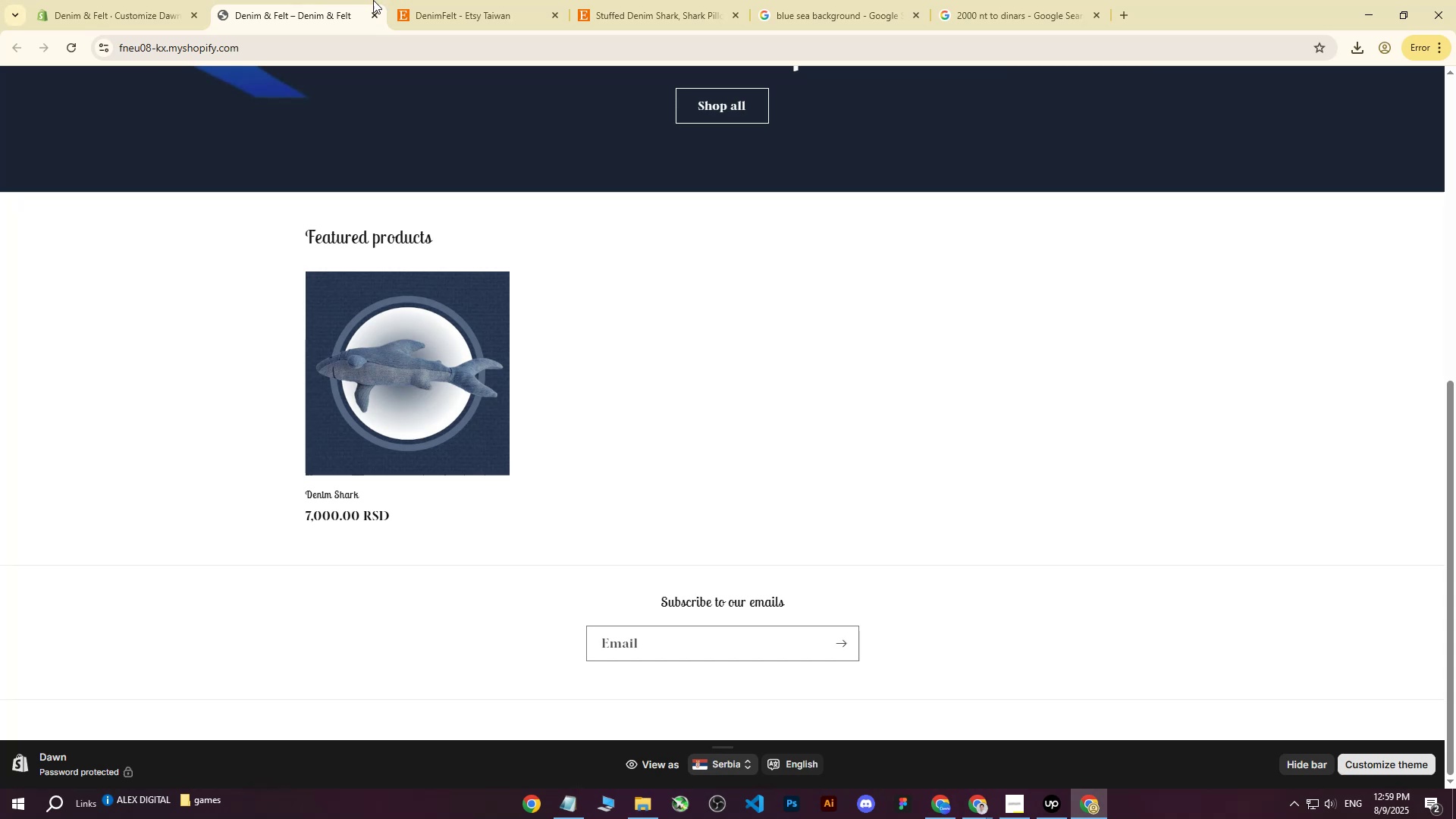 
left_click([438, 0])
 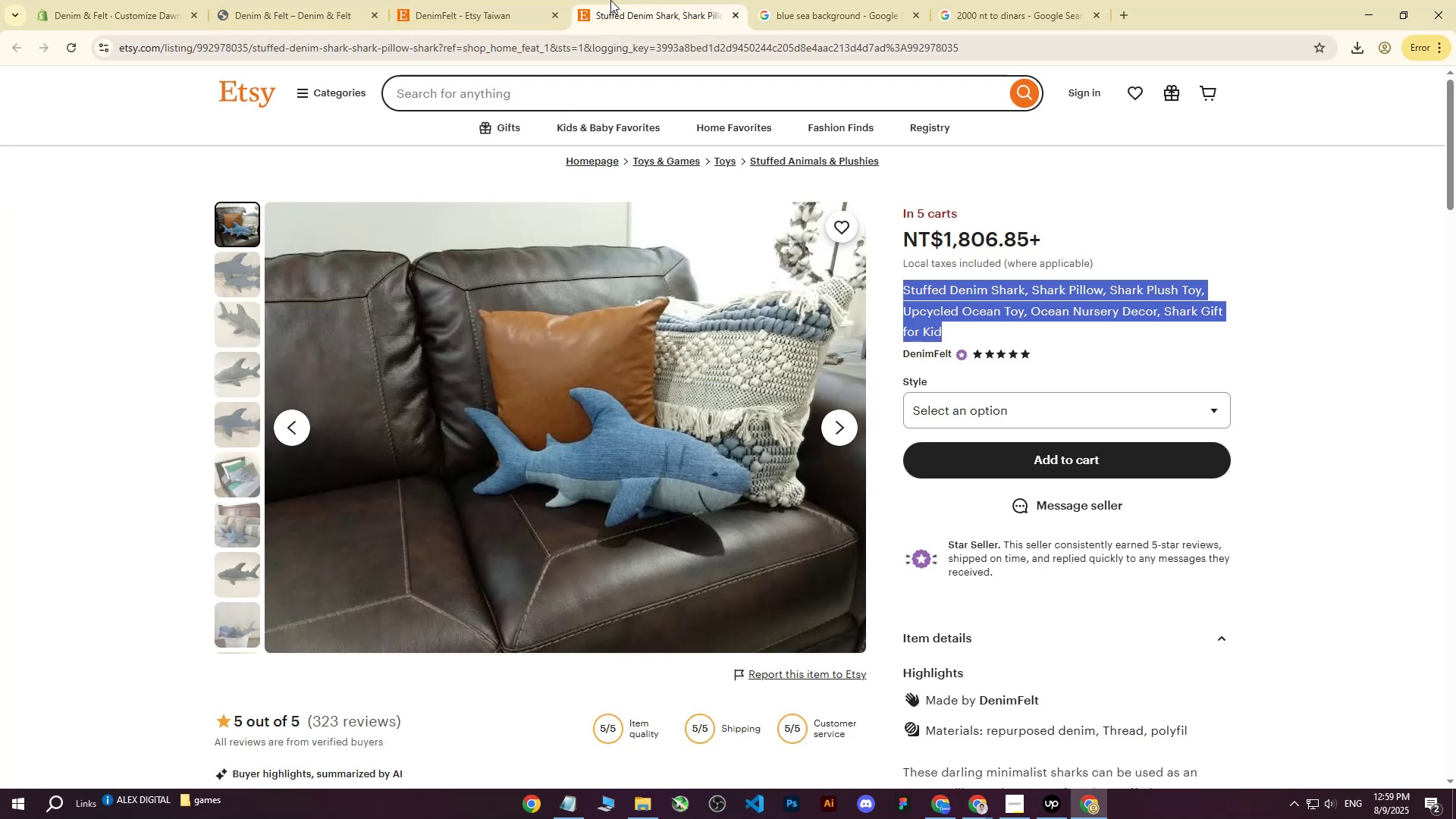 
double_click([453, 0])
 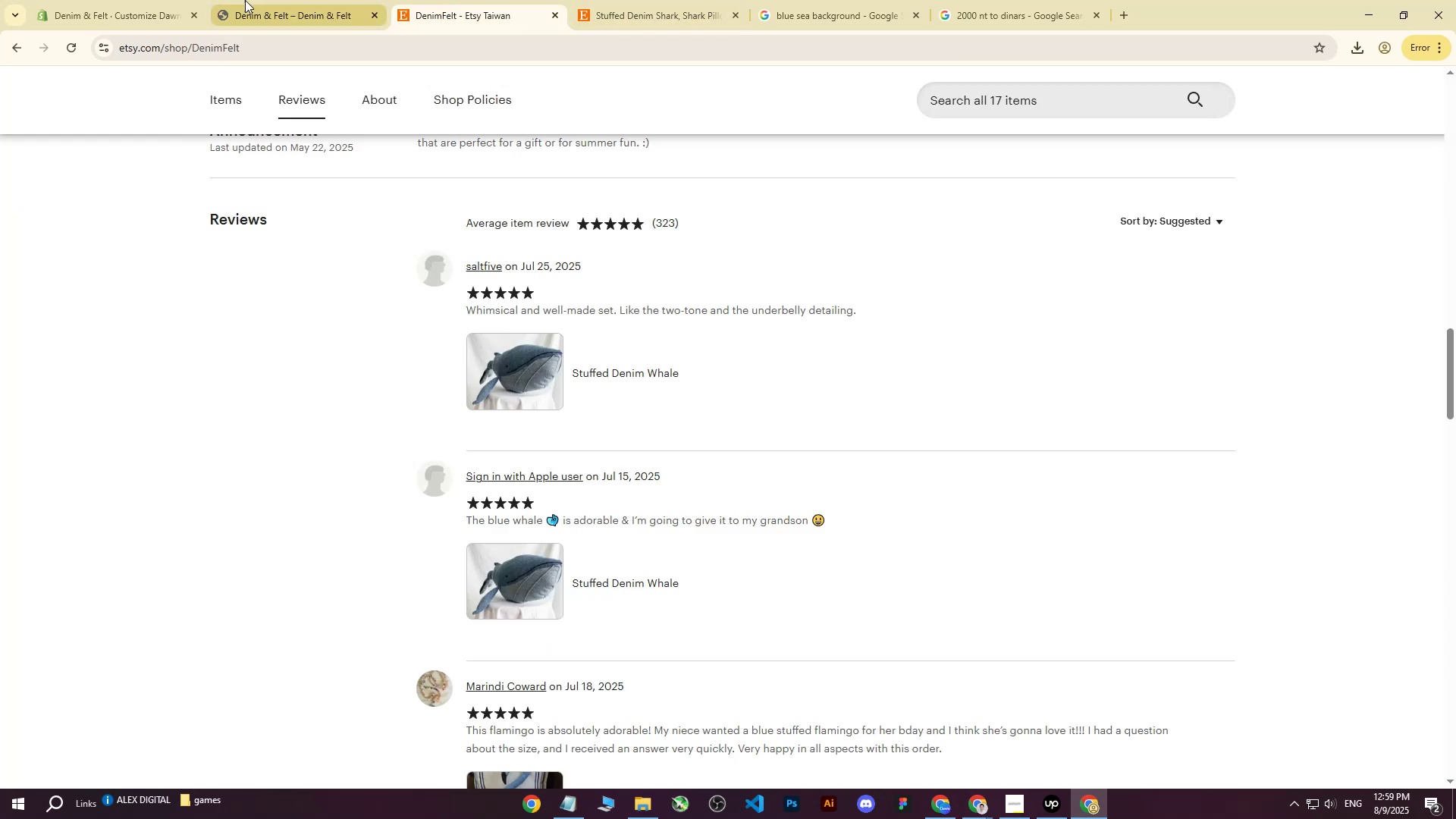 
triple_click([245, 0])
 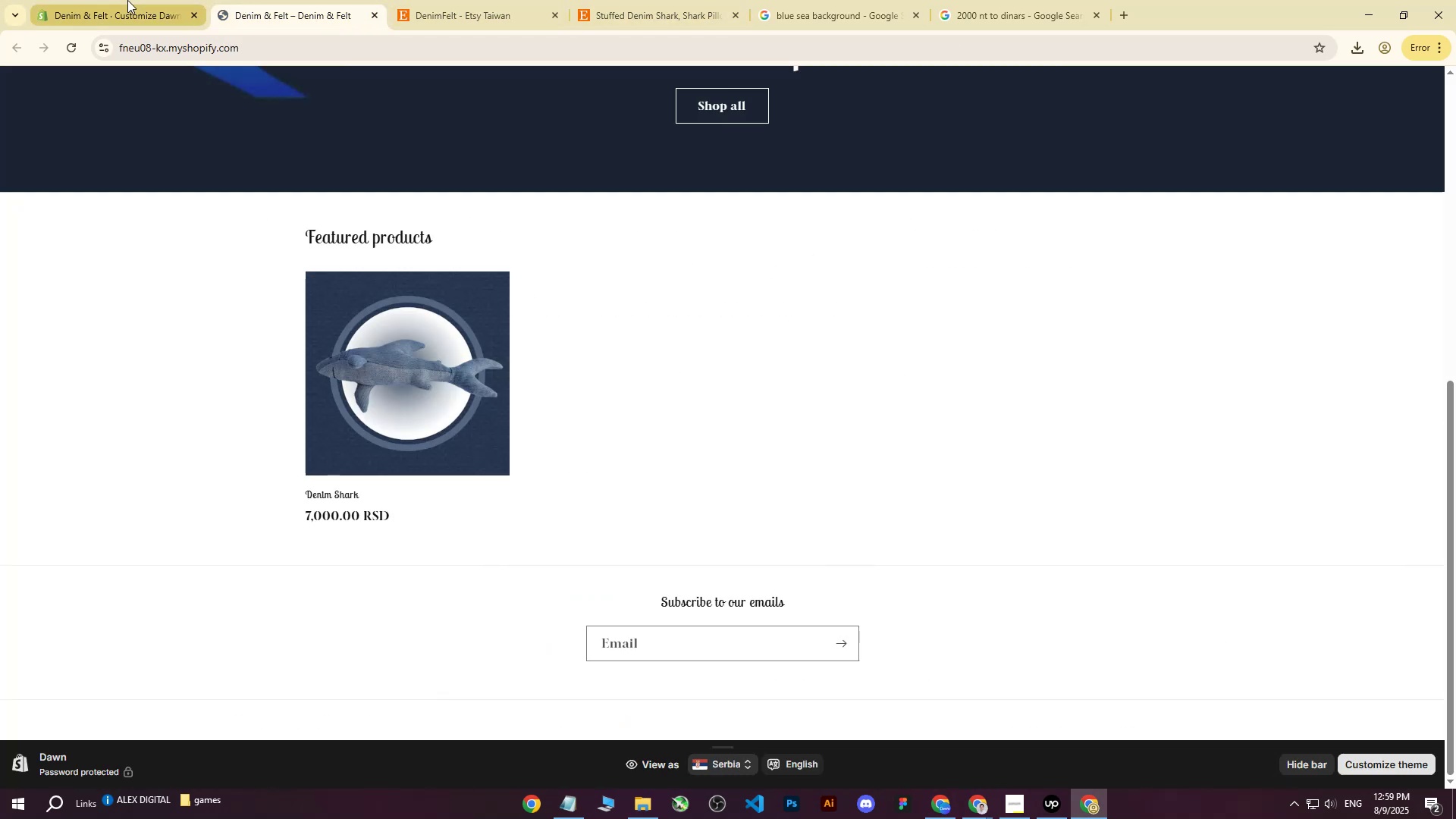 
triple_click([127, 0])
 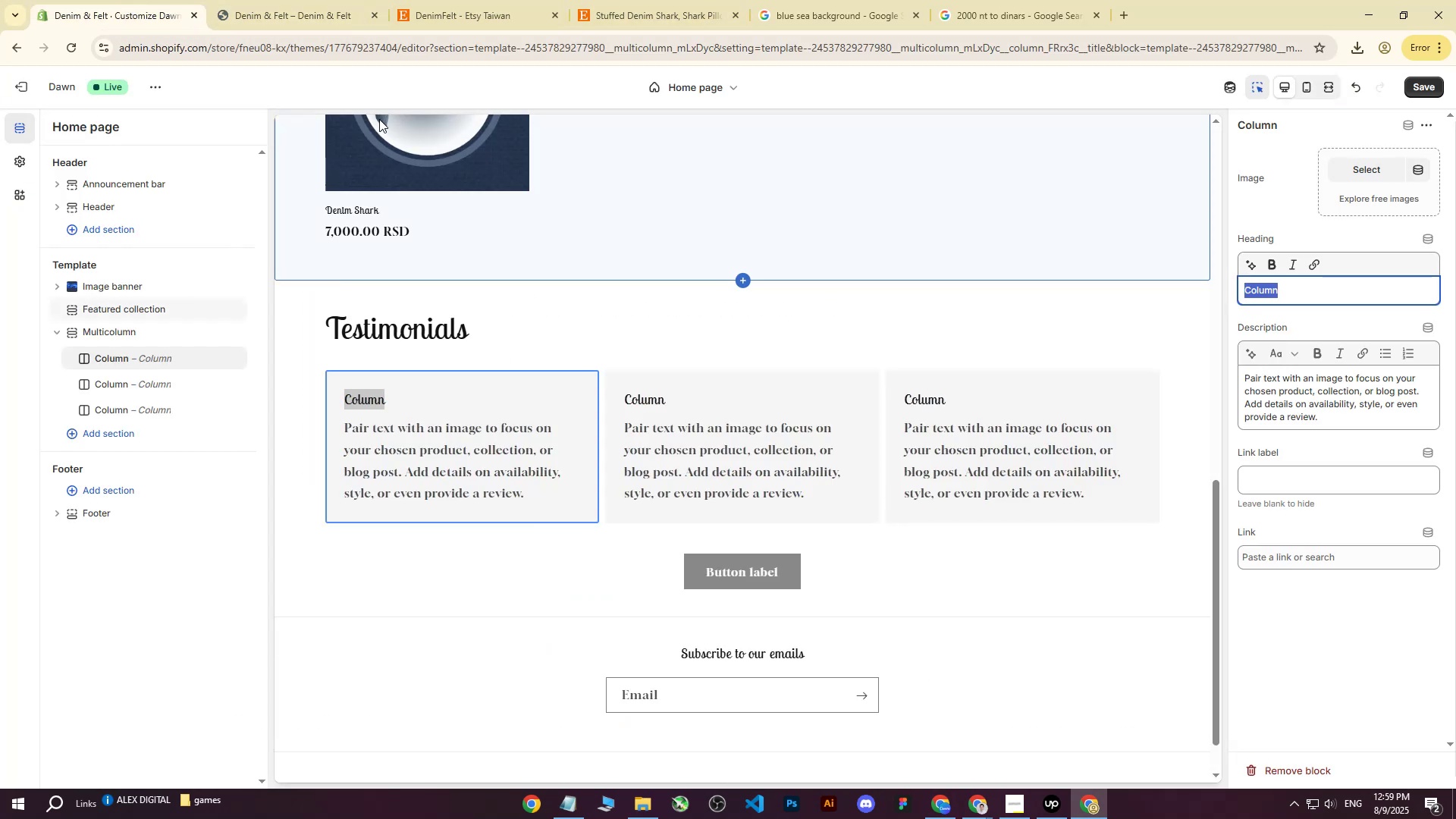 
left_click([359, 0])
 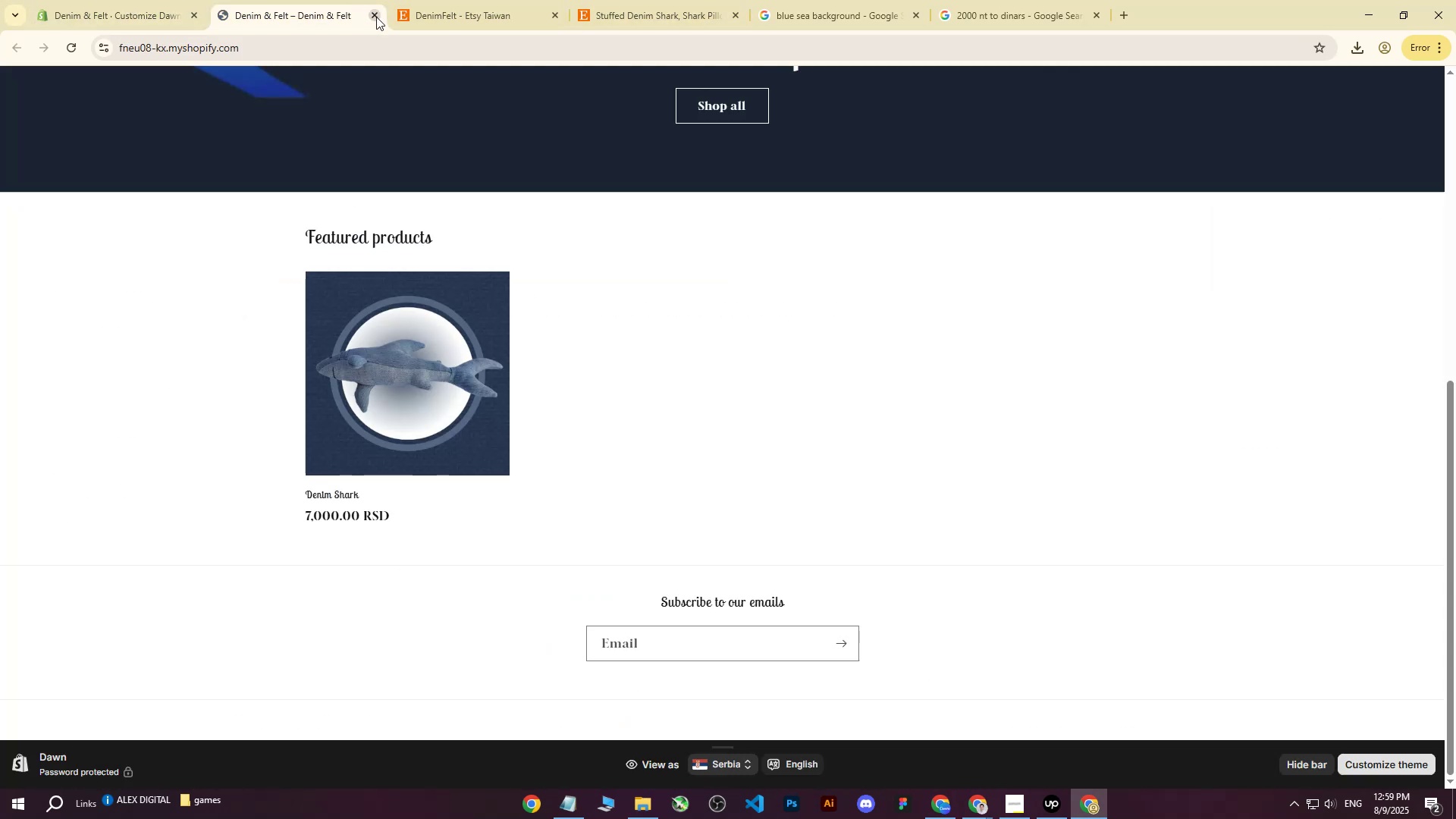 
left_click([436, 0])
 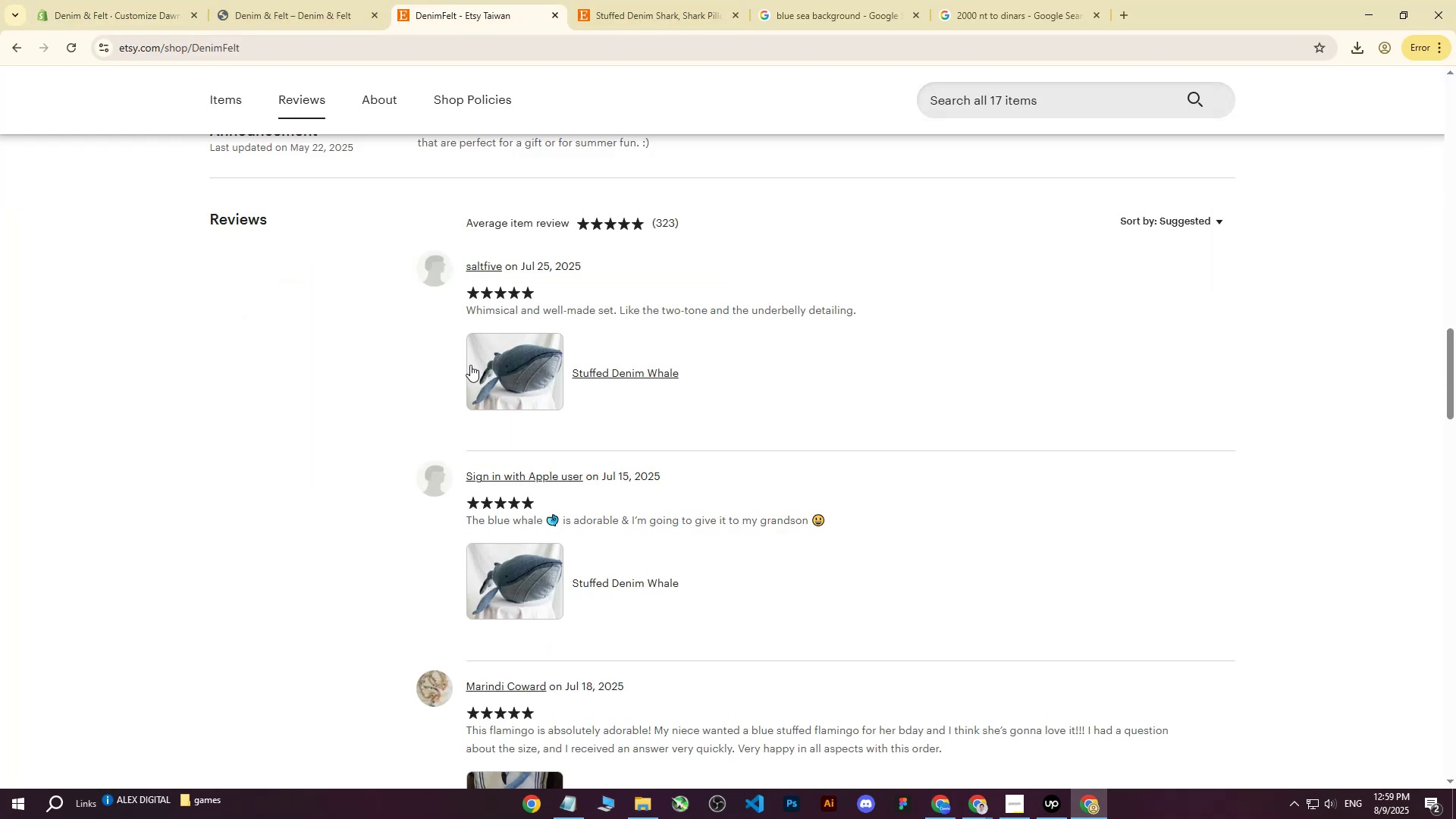 
left_click([155, 0])
 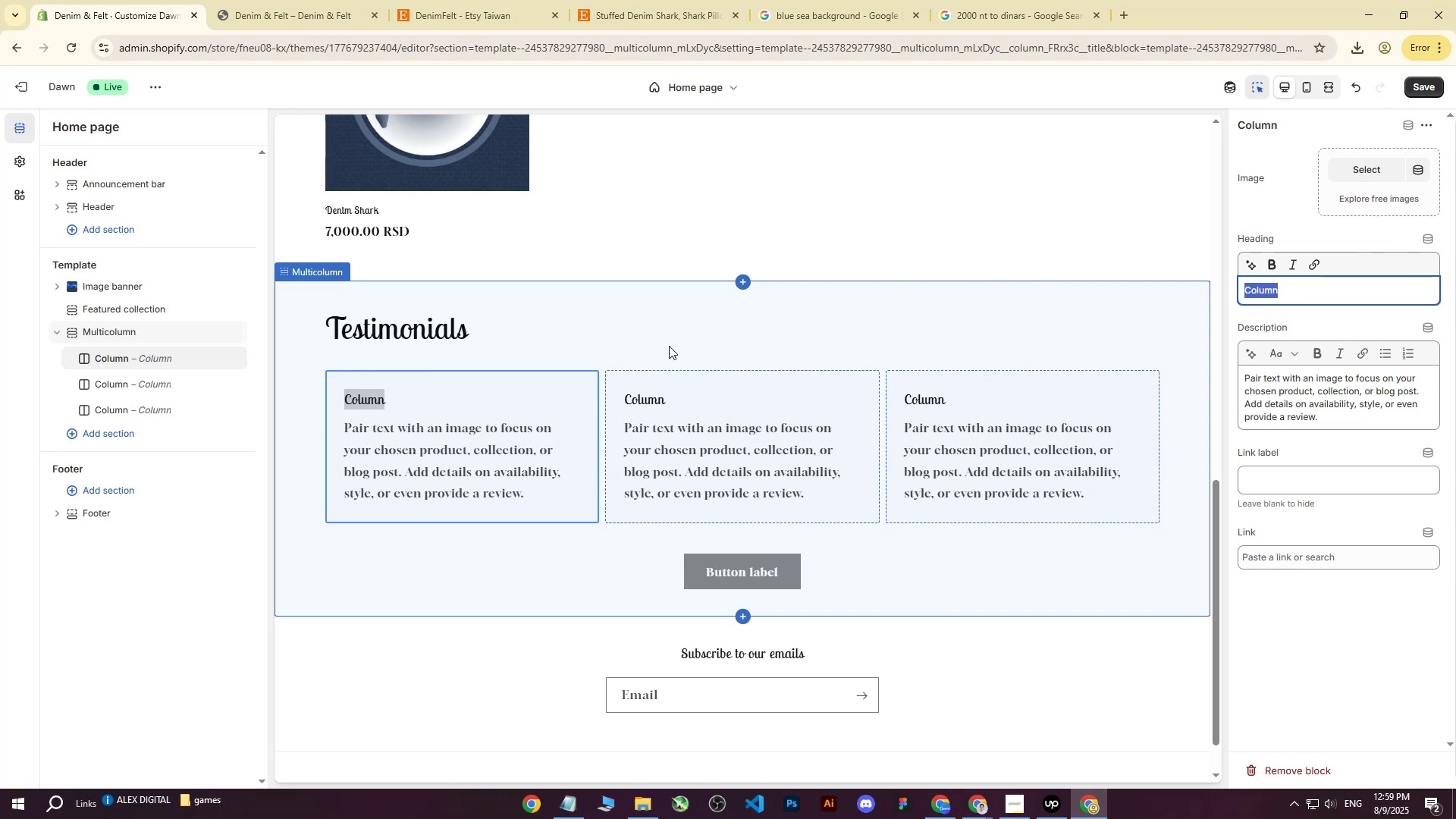 
type(John D.)
 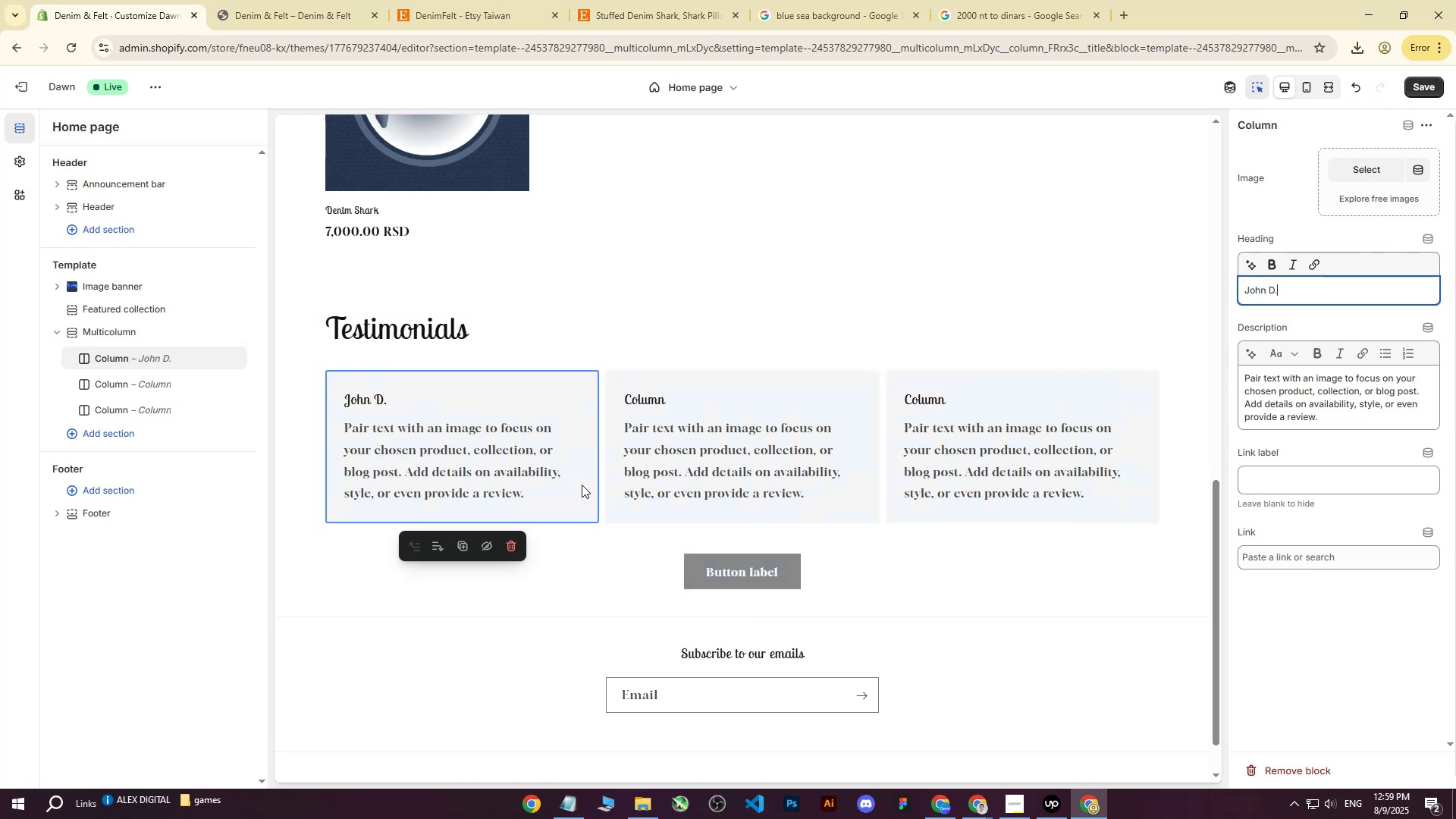 
left_click([482, 459])
 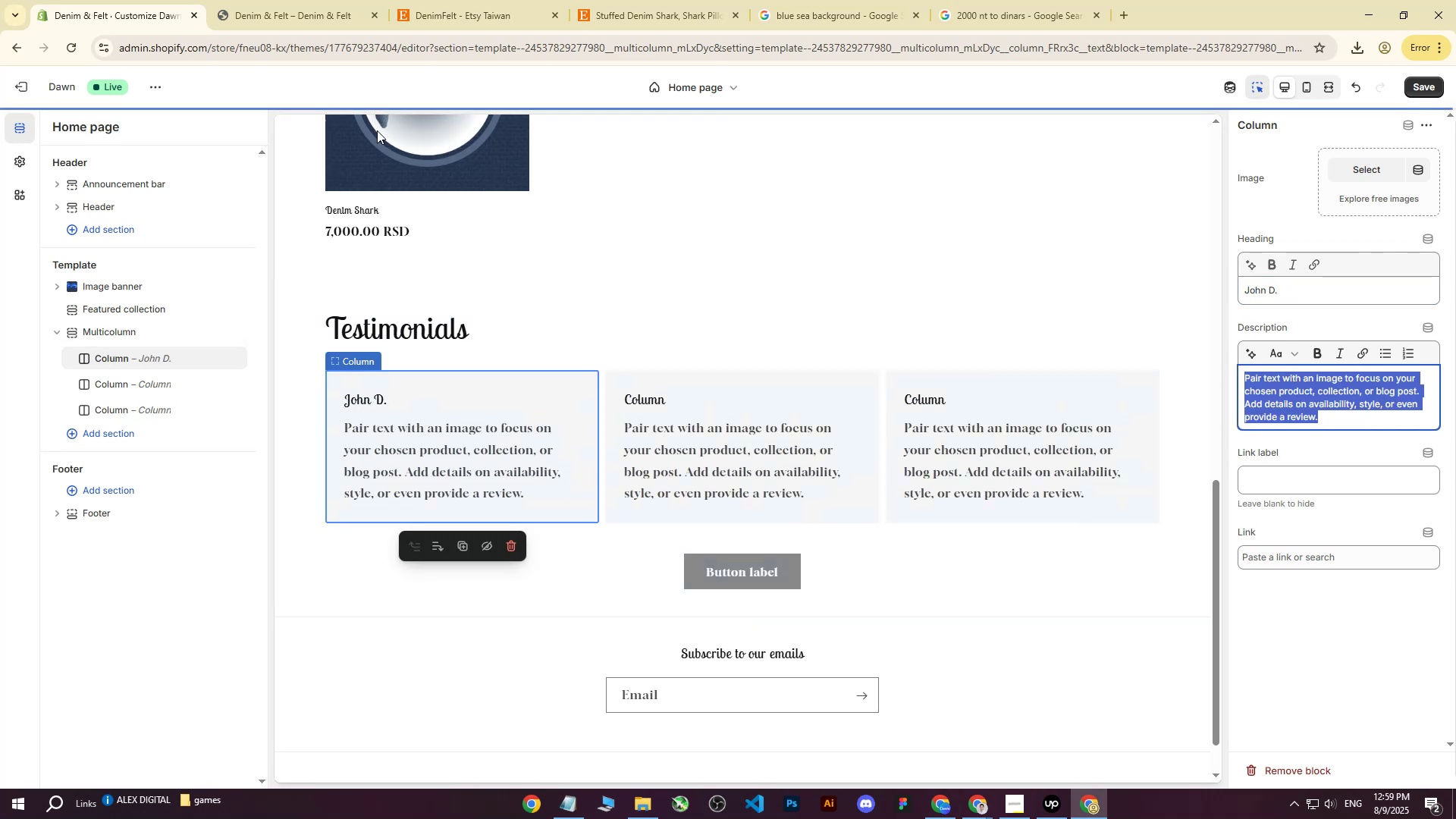 
left_click([274, 0])
 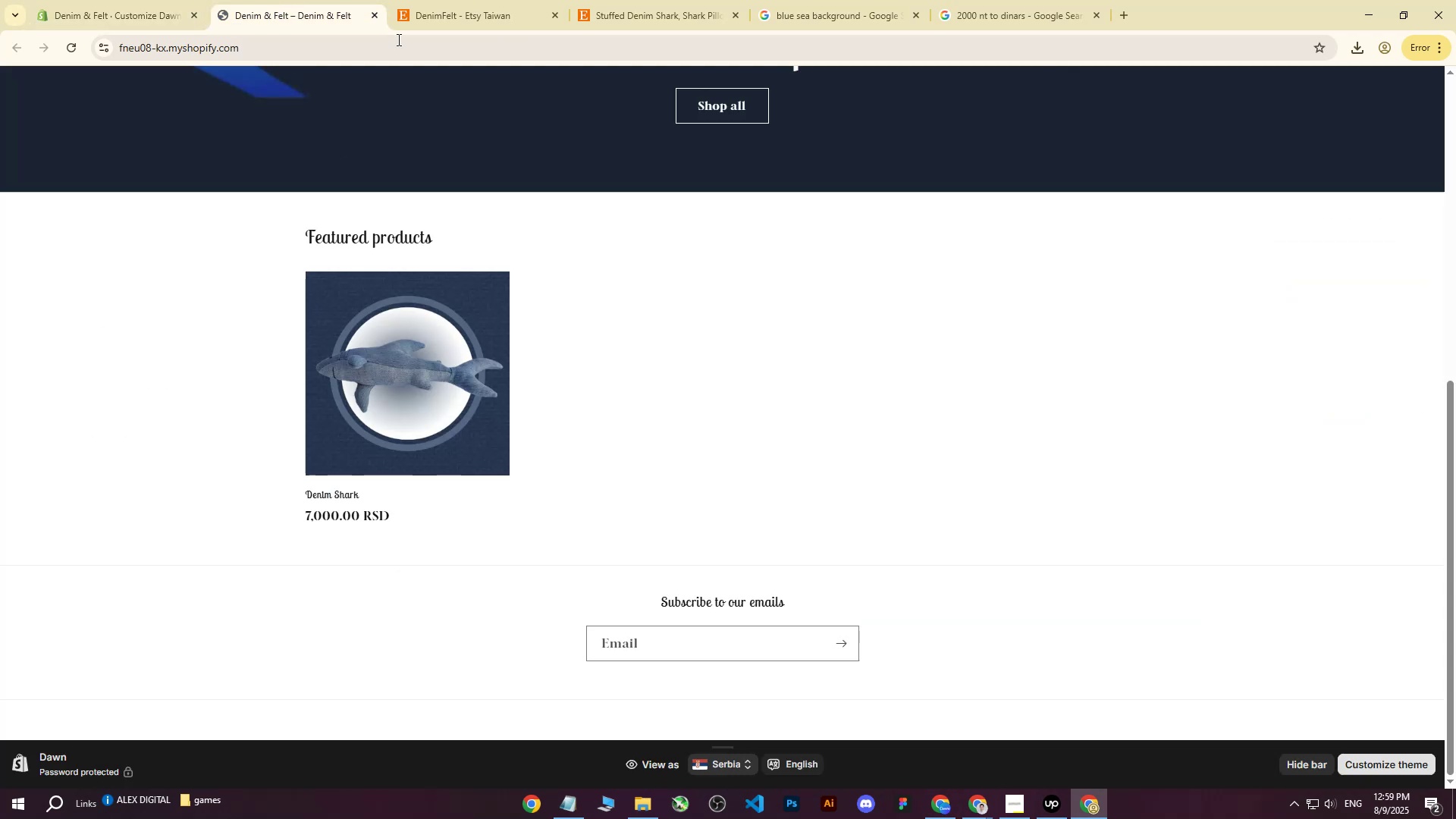 
left_click([429, 0])
 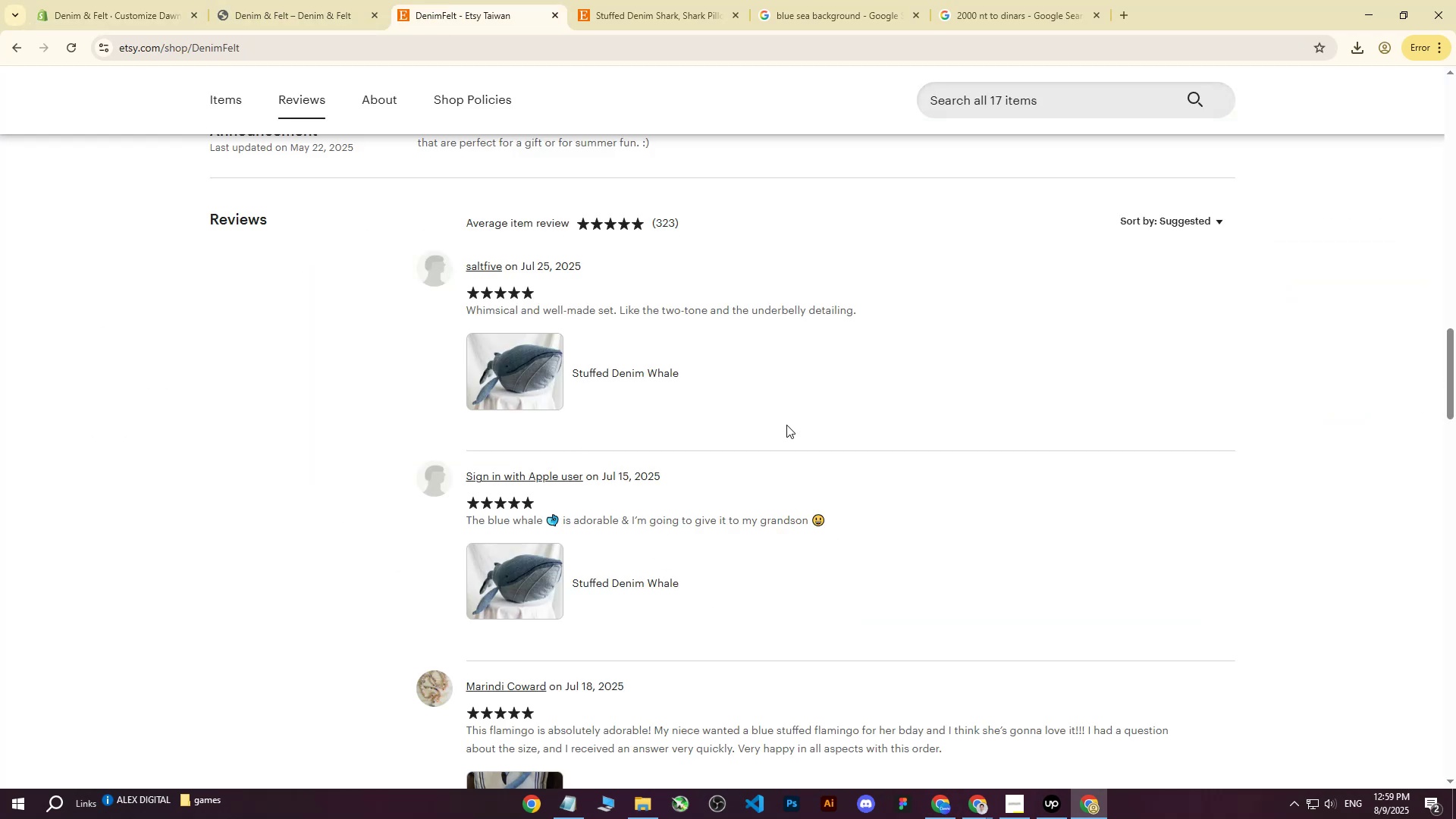 
left_click_drag(start_coordinate=[860, 308], to_coordinate=[470, 308])
 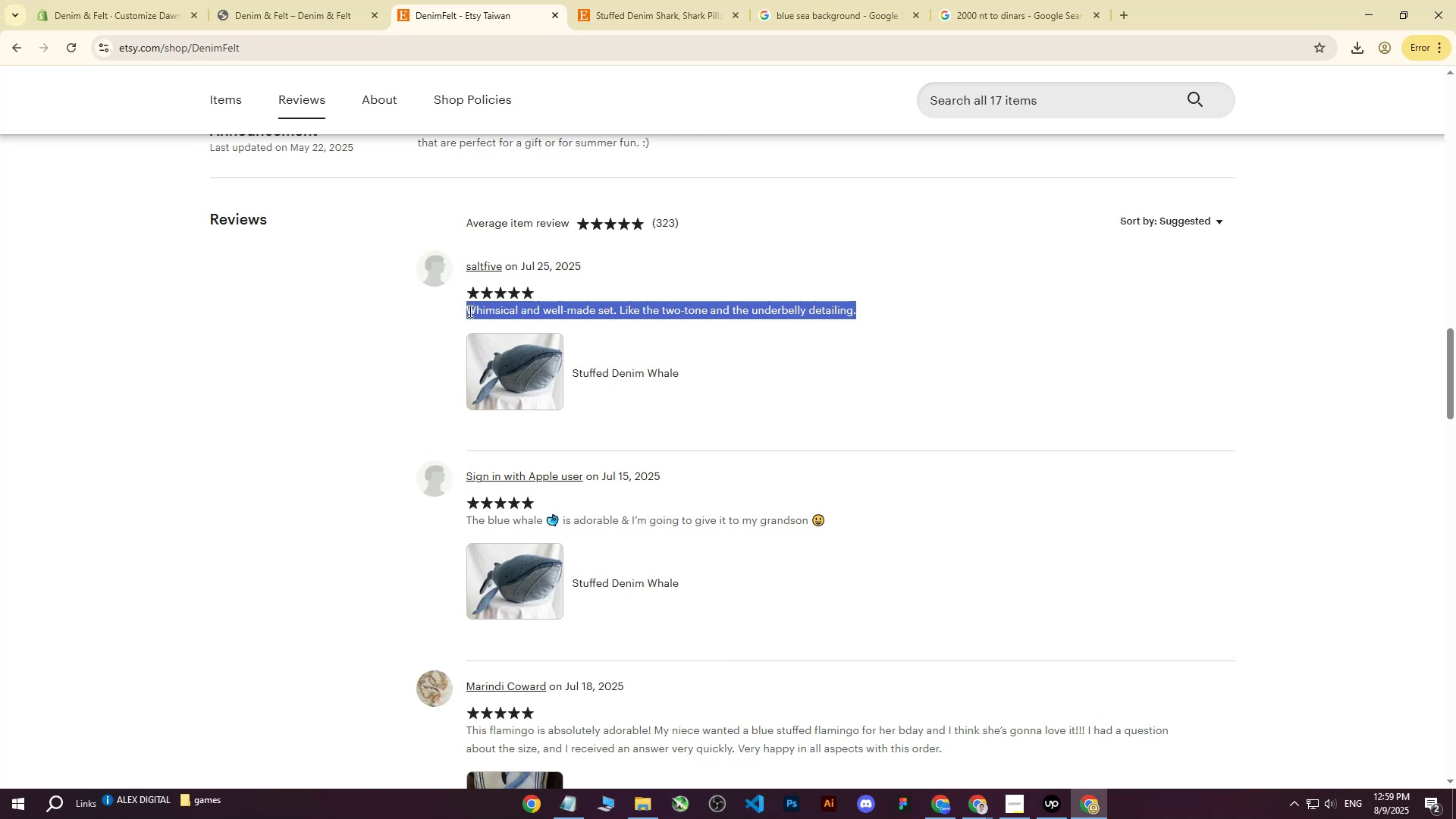 
key(Control+C)
 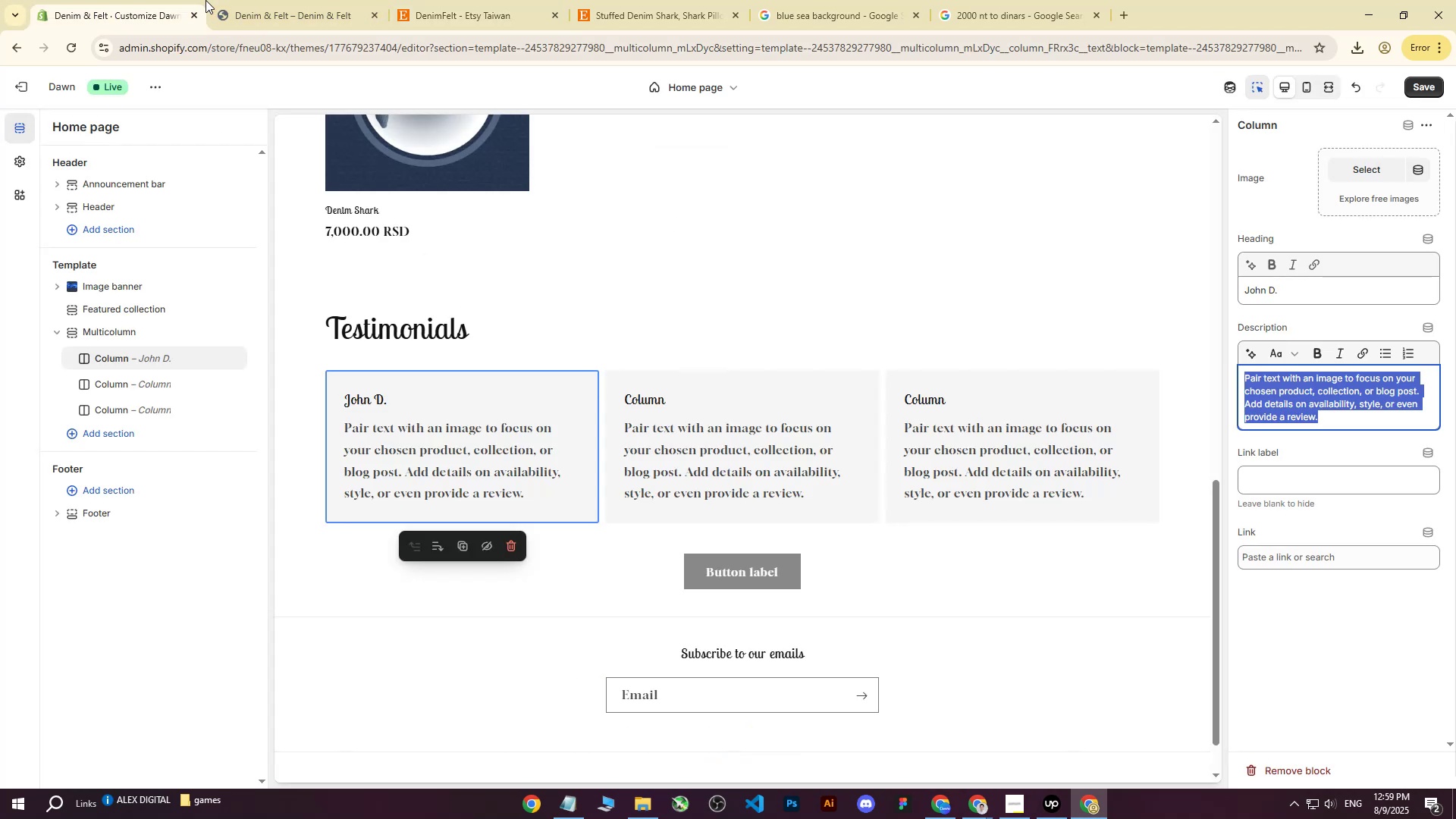 
double_click([267, 0])
 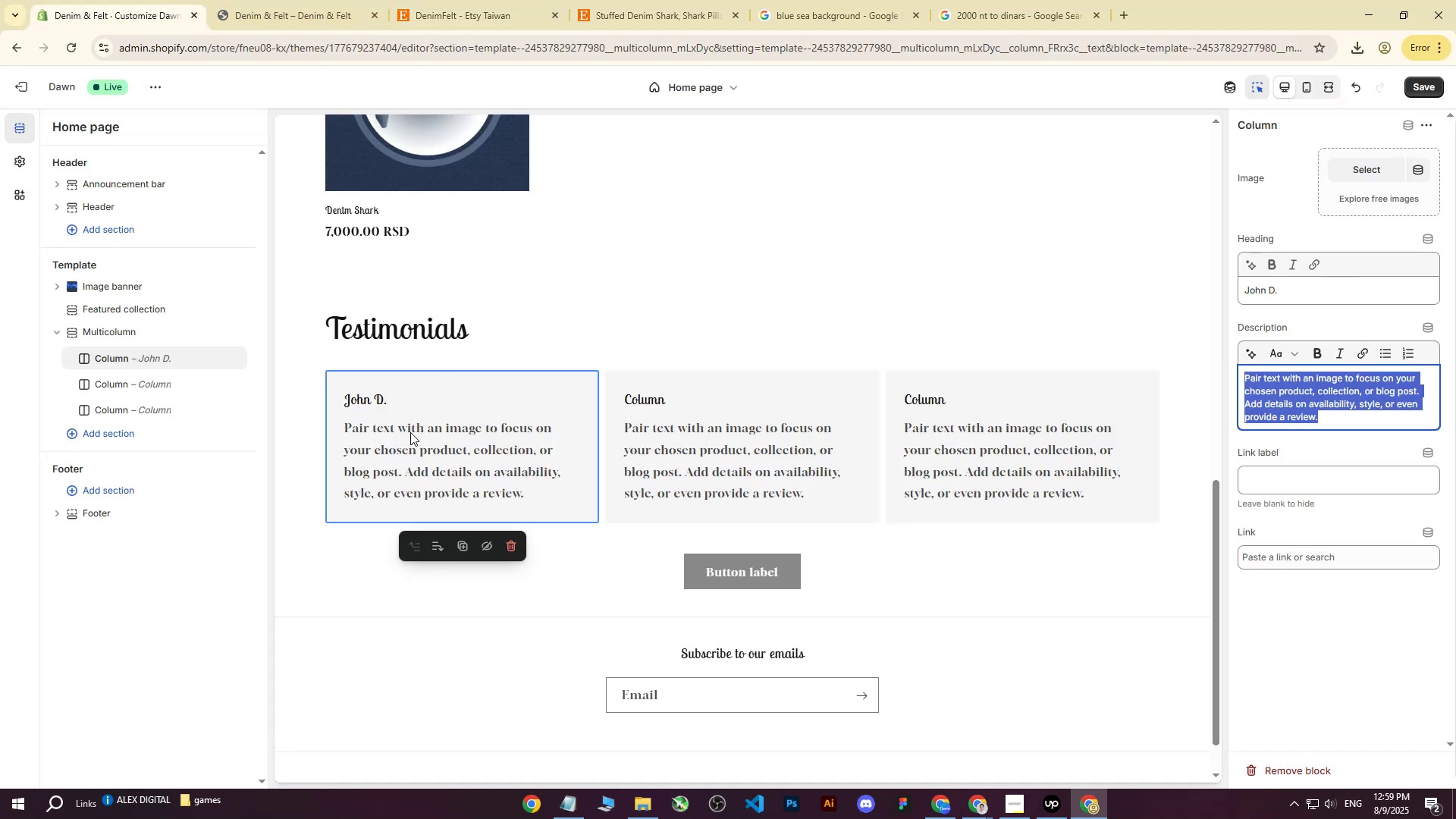 
double_click([410, 432])
 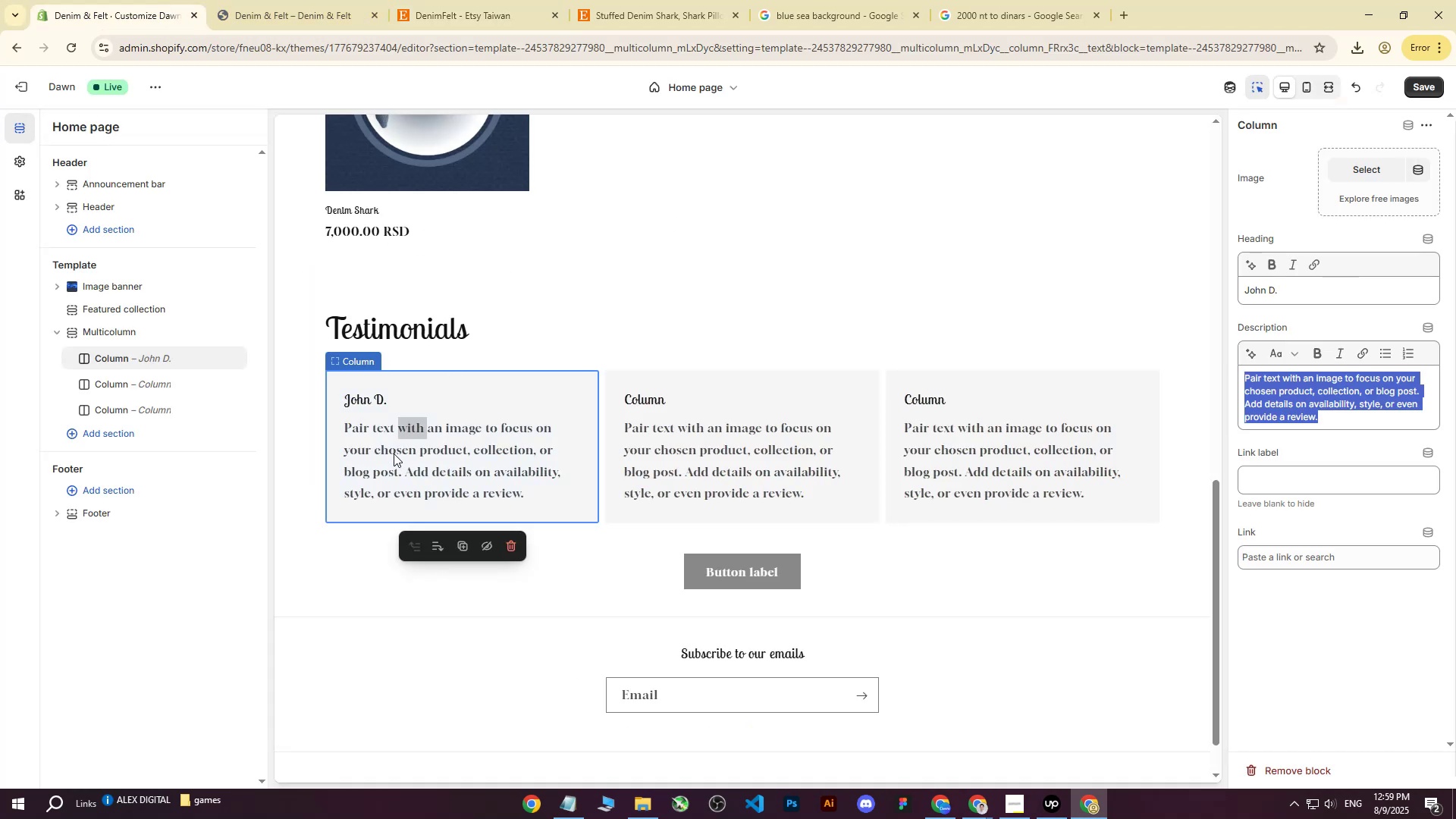 
triple_click([388, 451])
 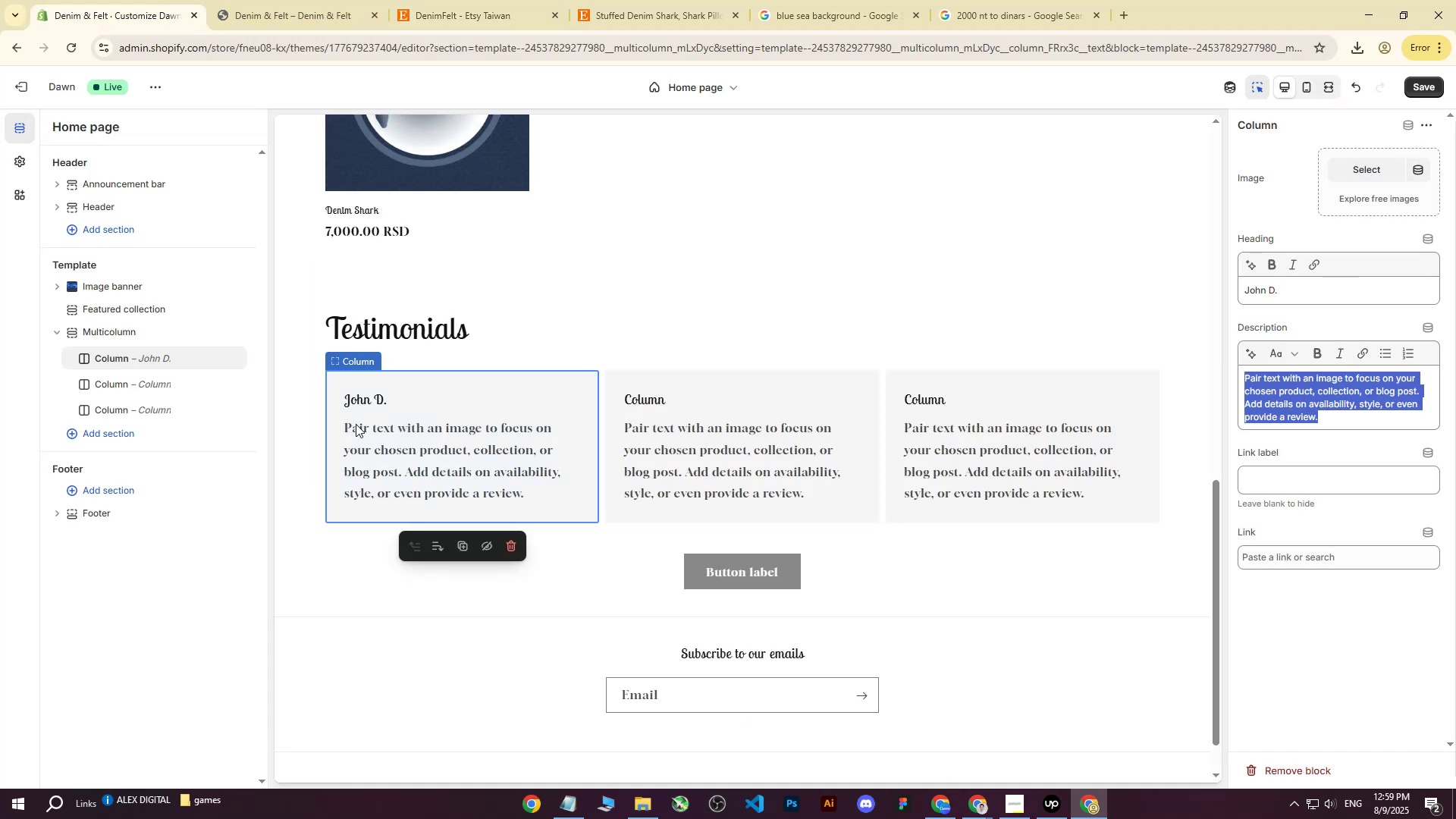 
triple_click([355, 424])
 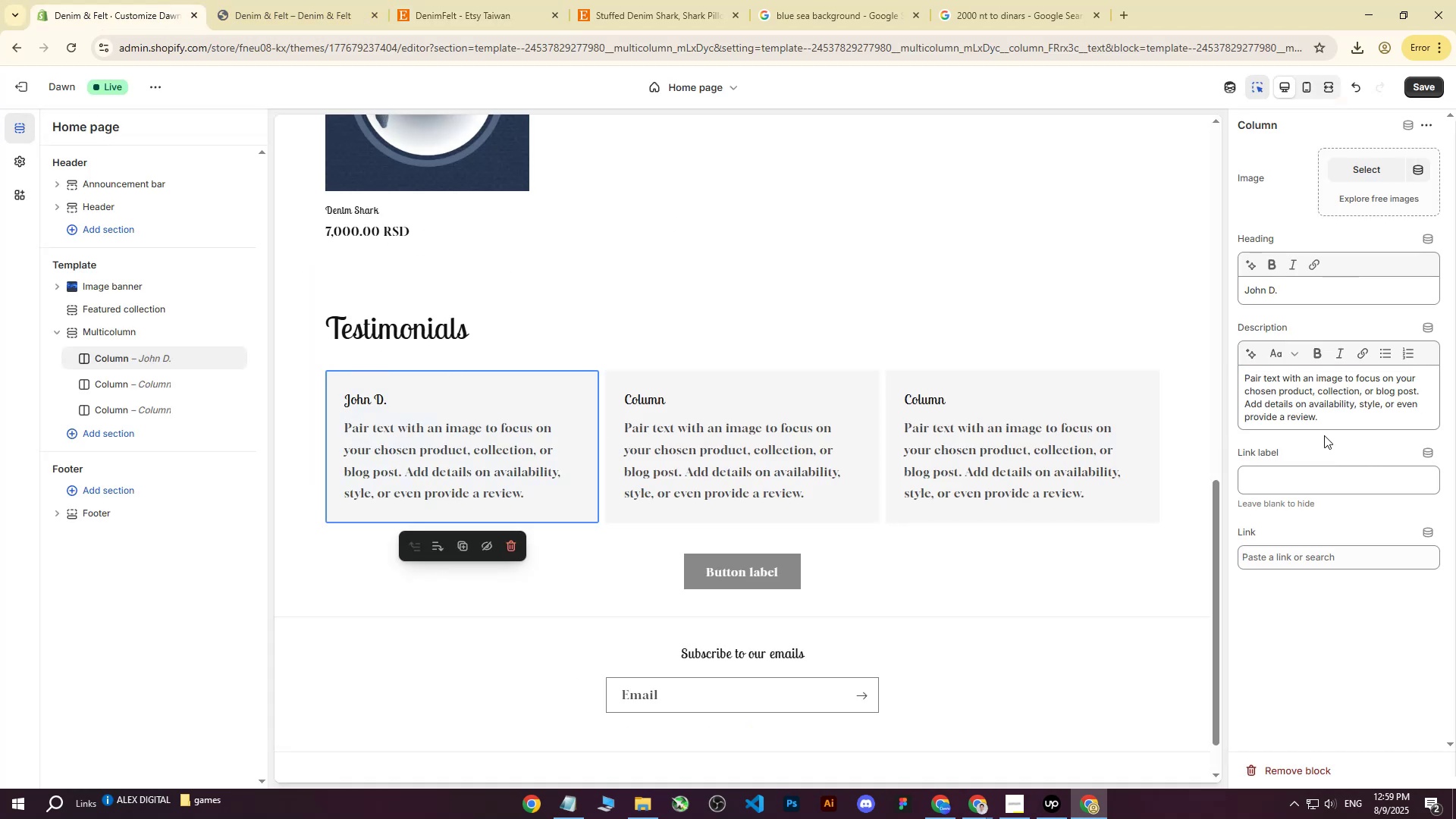 
left_click_drag(start_coordinate=[1329, 415], to_coordinate=[1235, 371])
 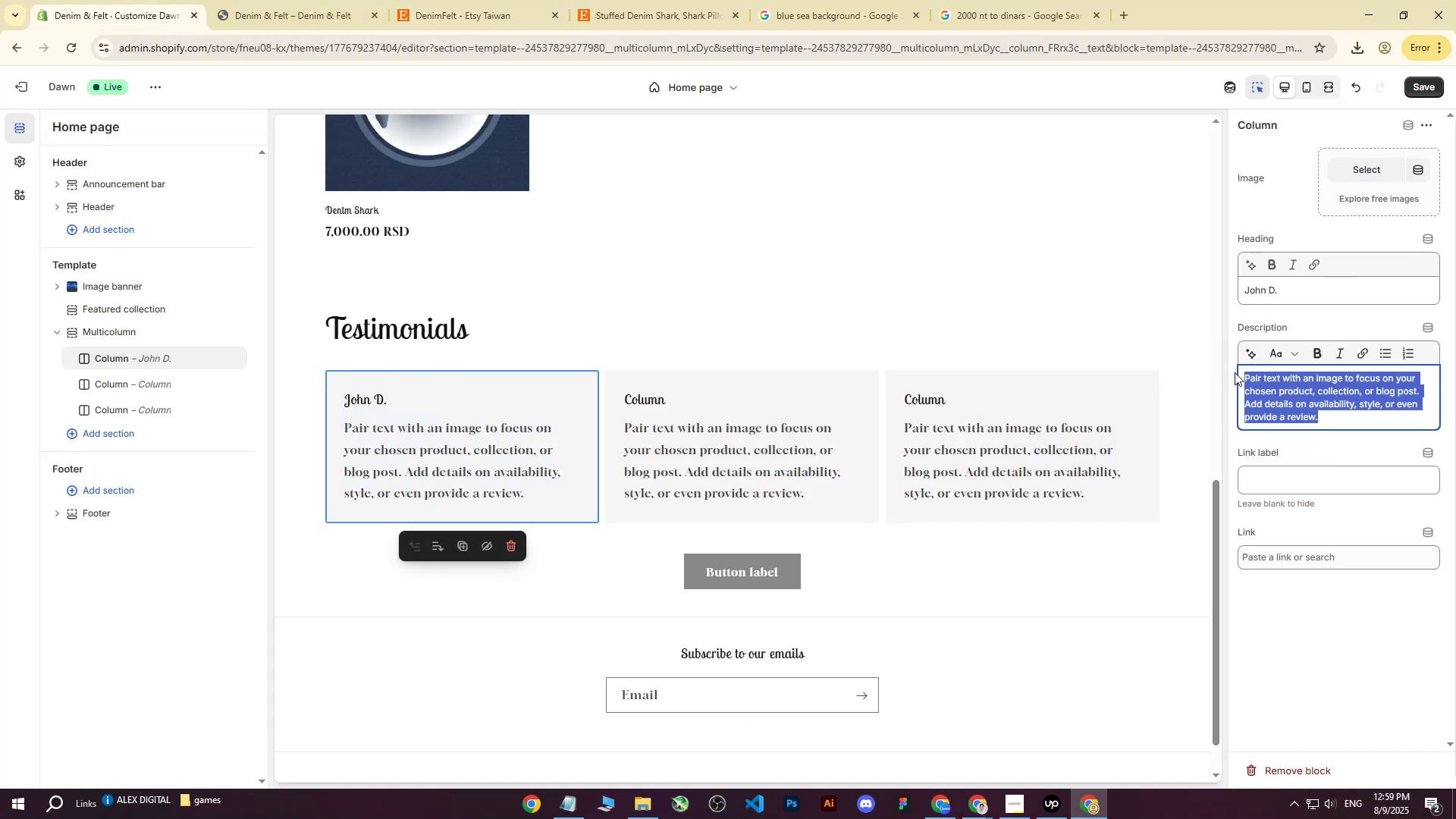 
key(Control+ControlLeft)
 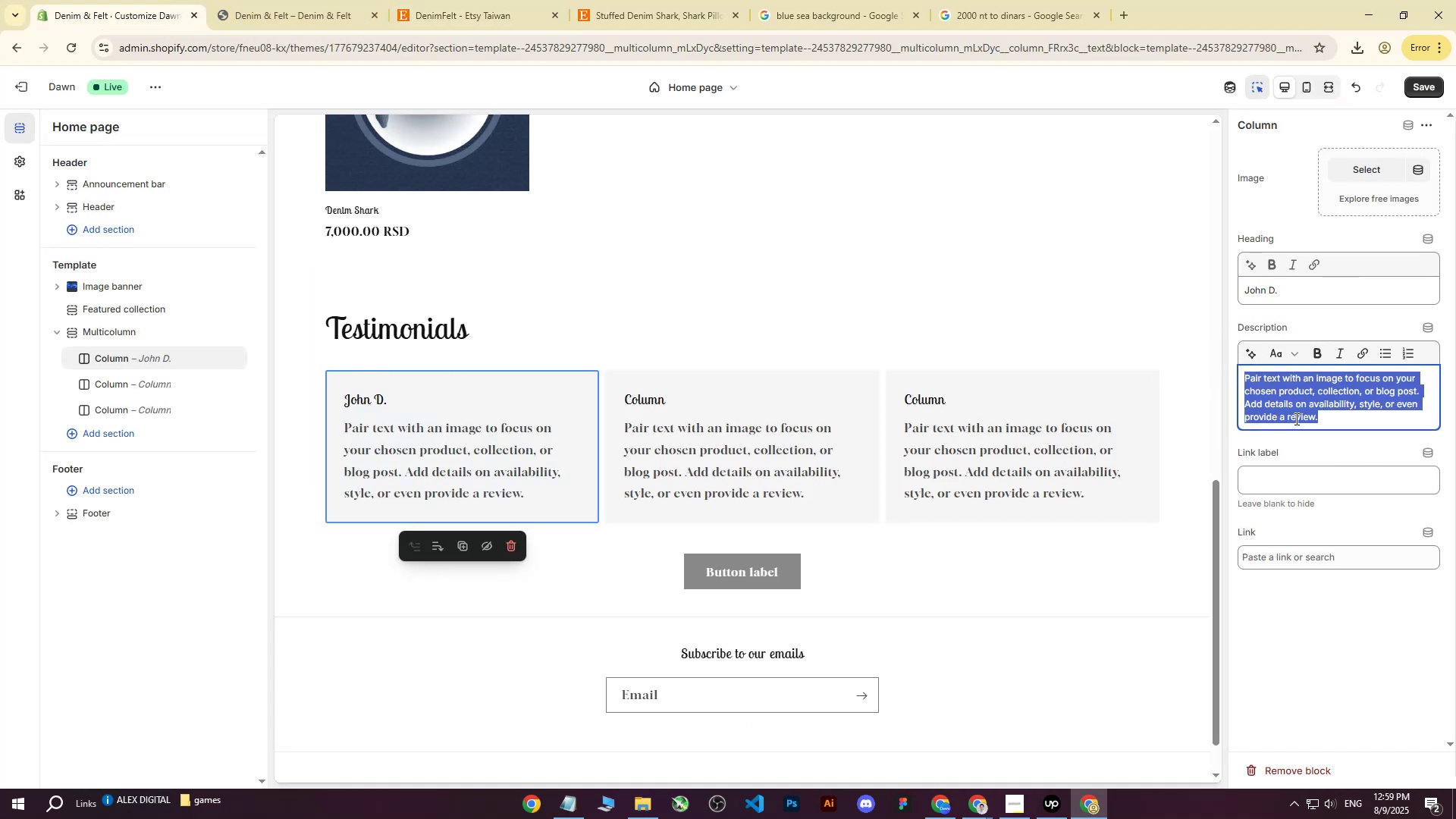 
key(Control+V)
 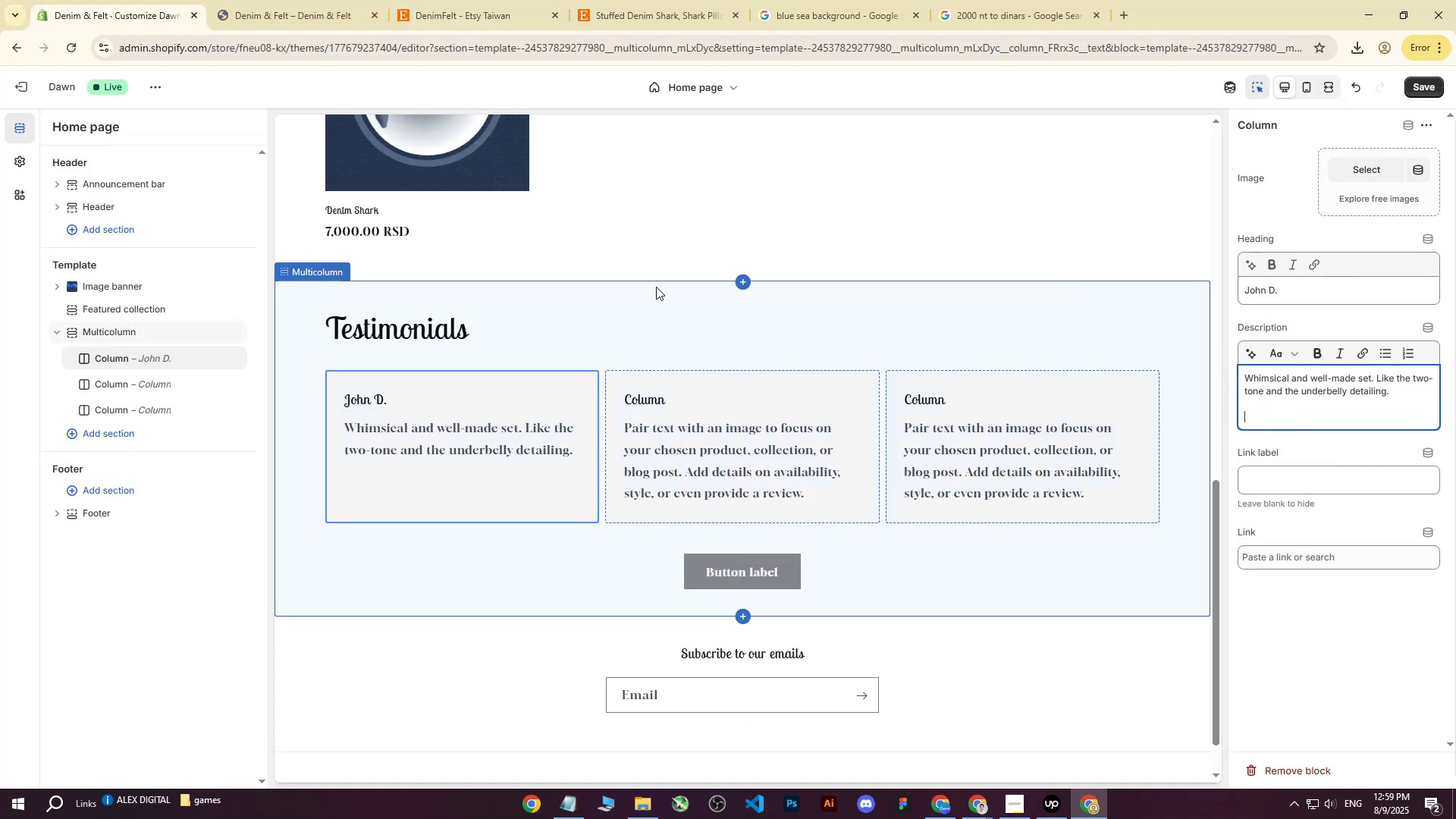 
left_click([656, 287])
 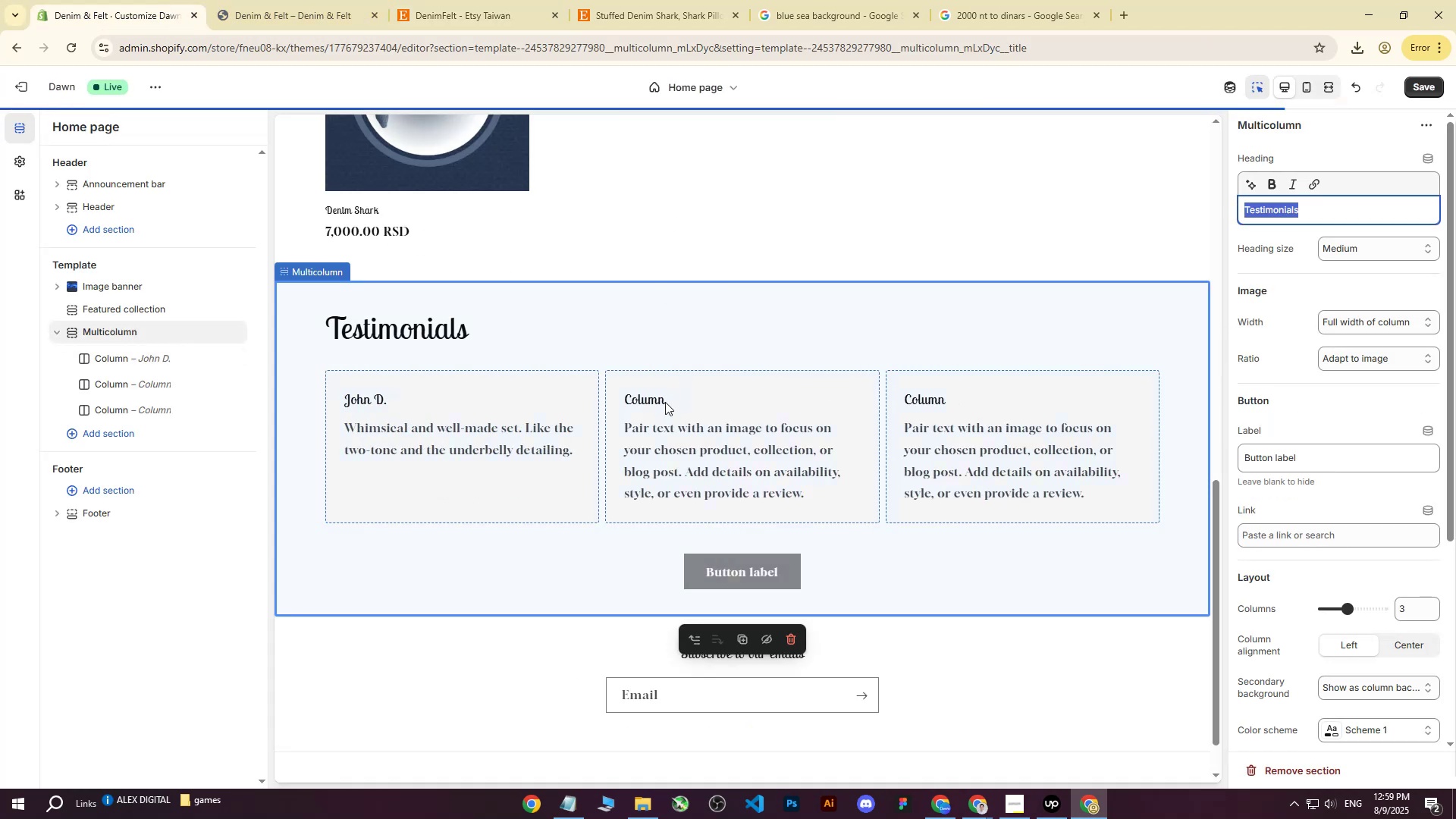 
left_click([661, 403])
 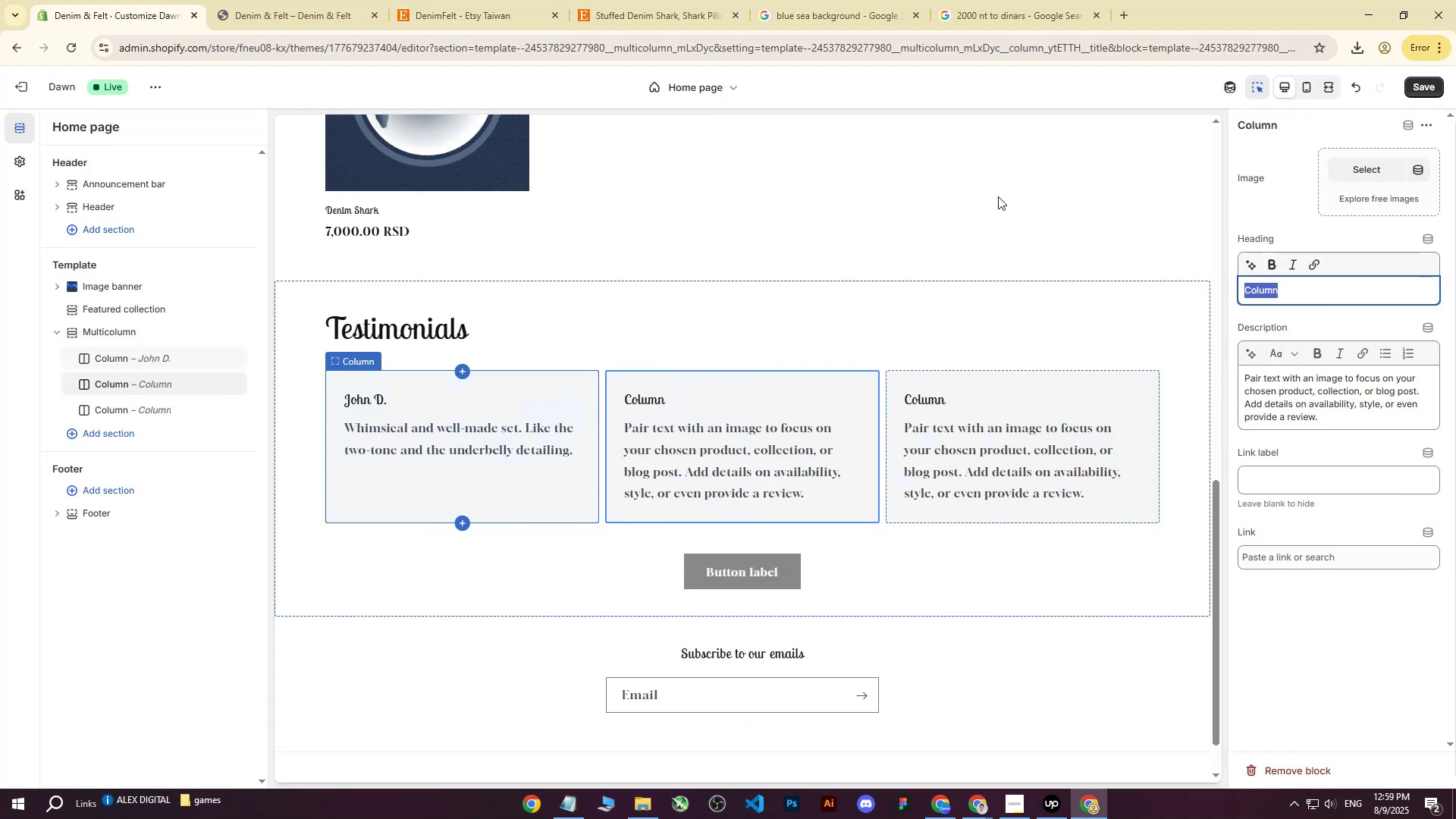 
left_click([379, 645])
 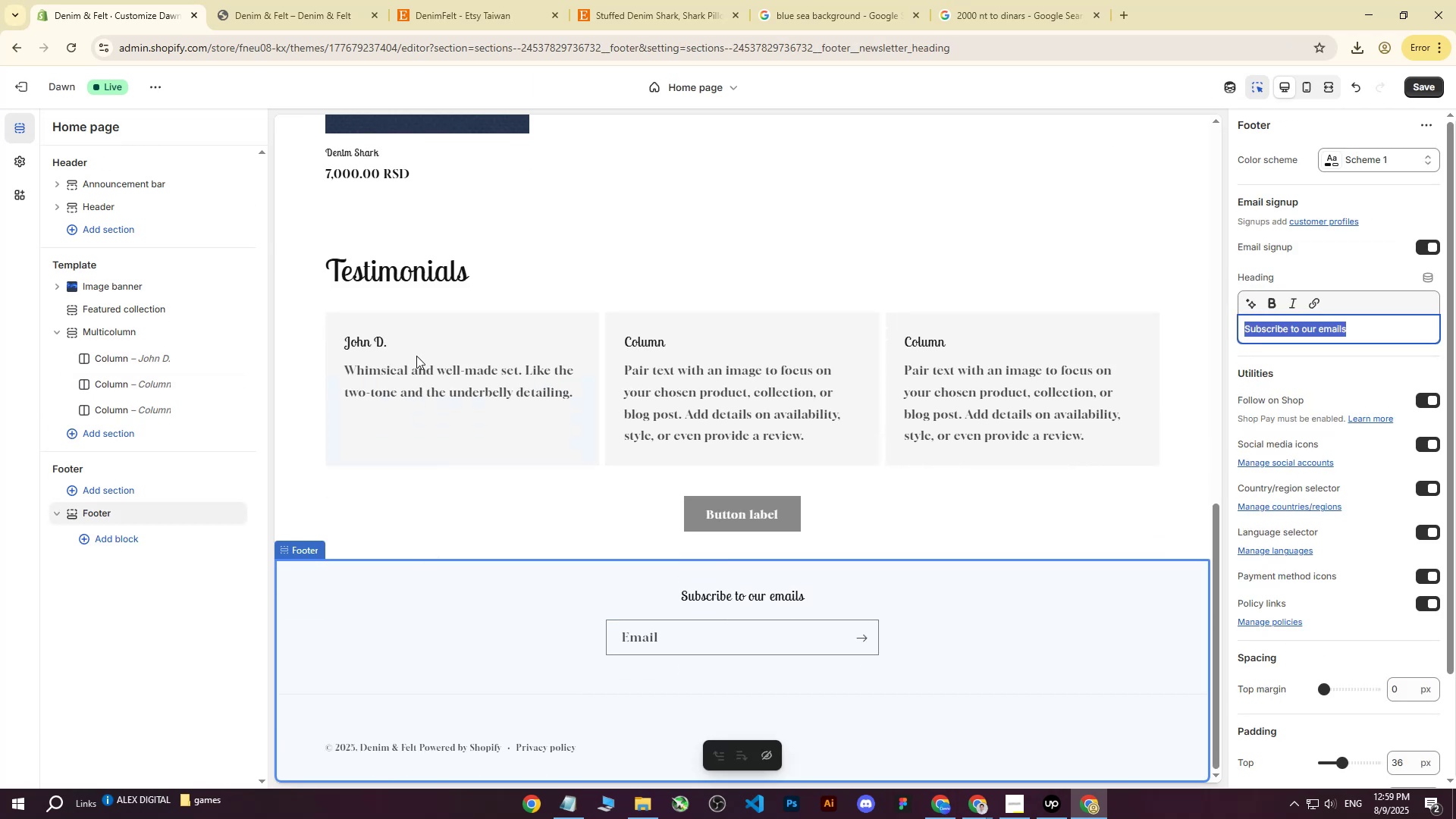 
left_click([391, 344])
 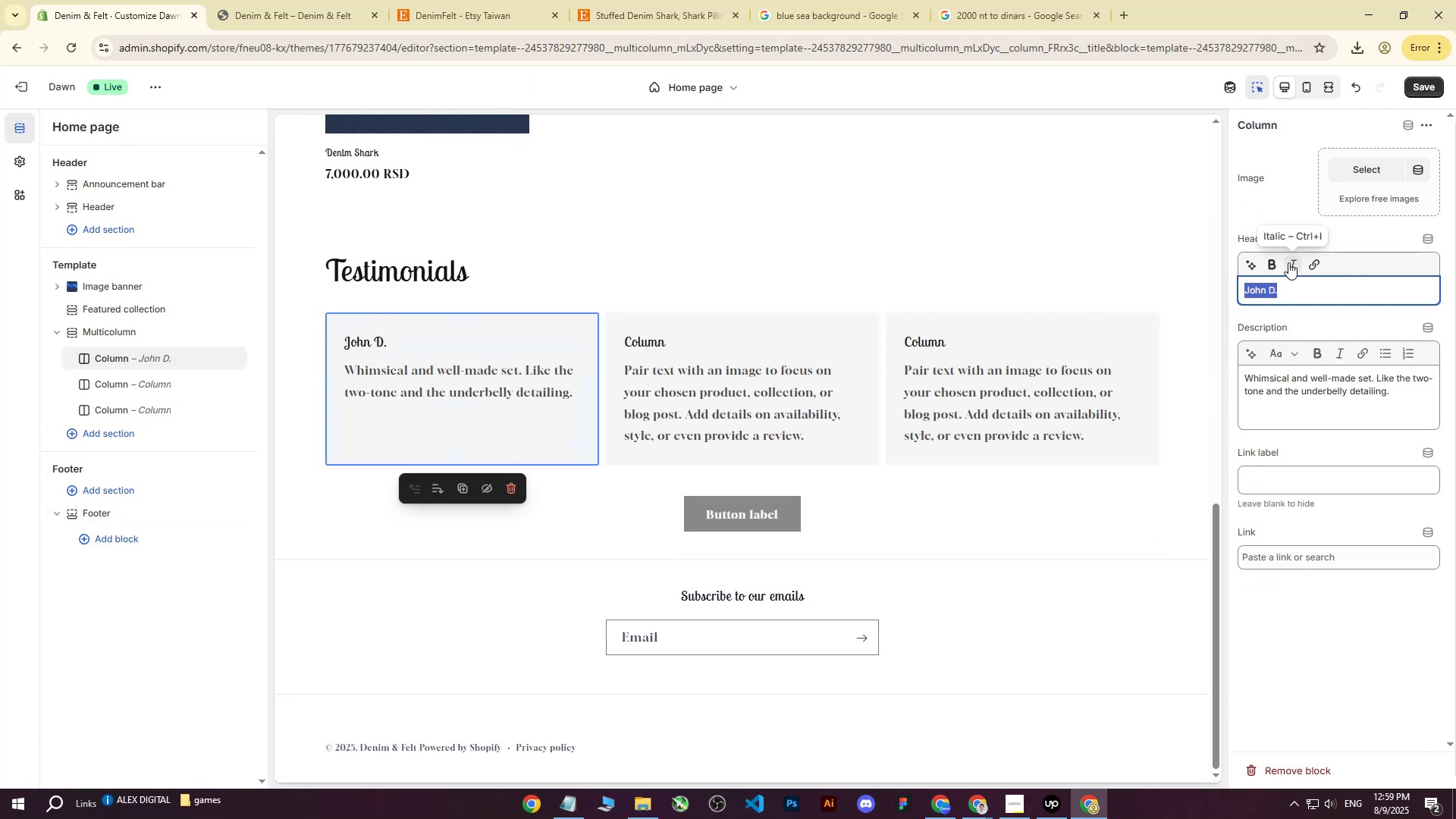 
wait(8.21)
 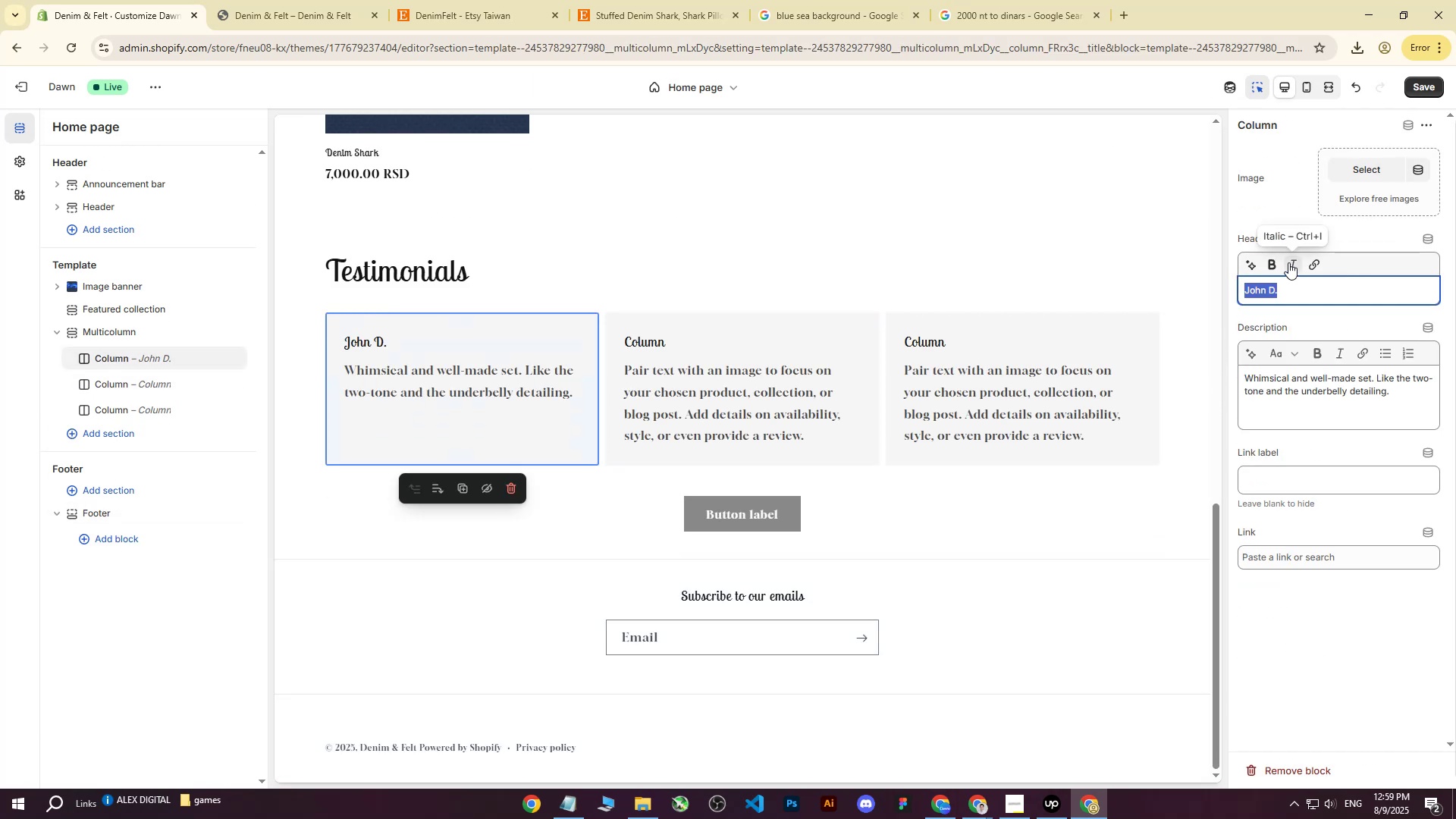 
scroll: coordinate [1272, 415], scroll_direction: down, amount: 3.0
 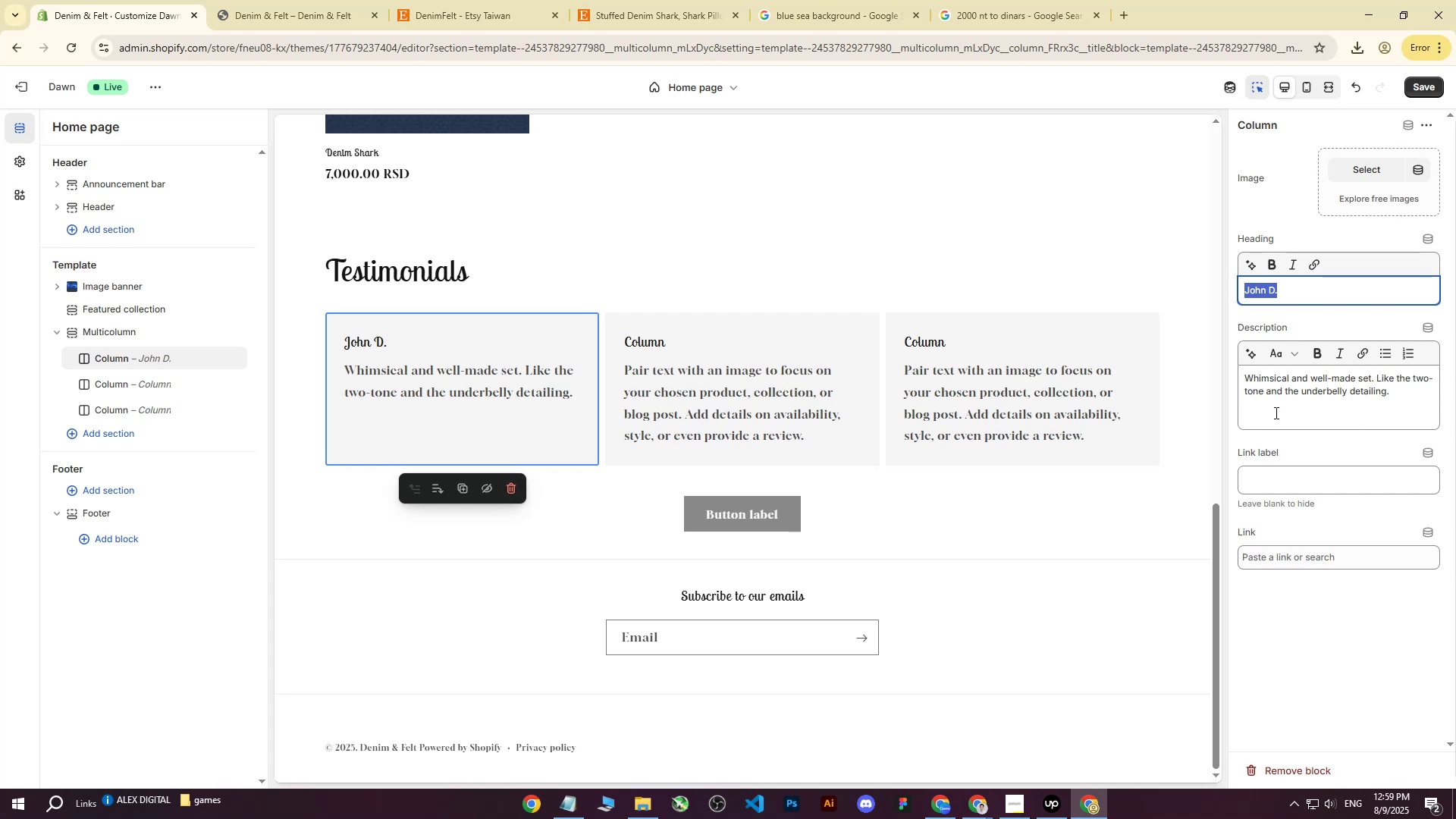 
scroll: coordinate [1276, 412], scroll_direction: up, amount: 4.0
 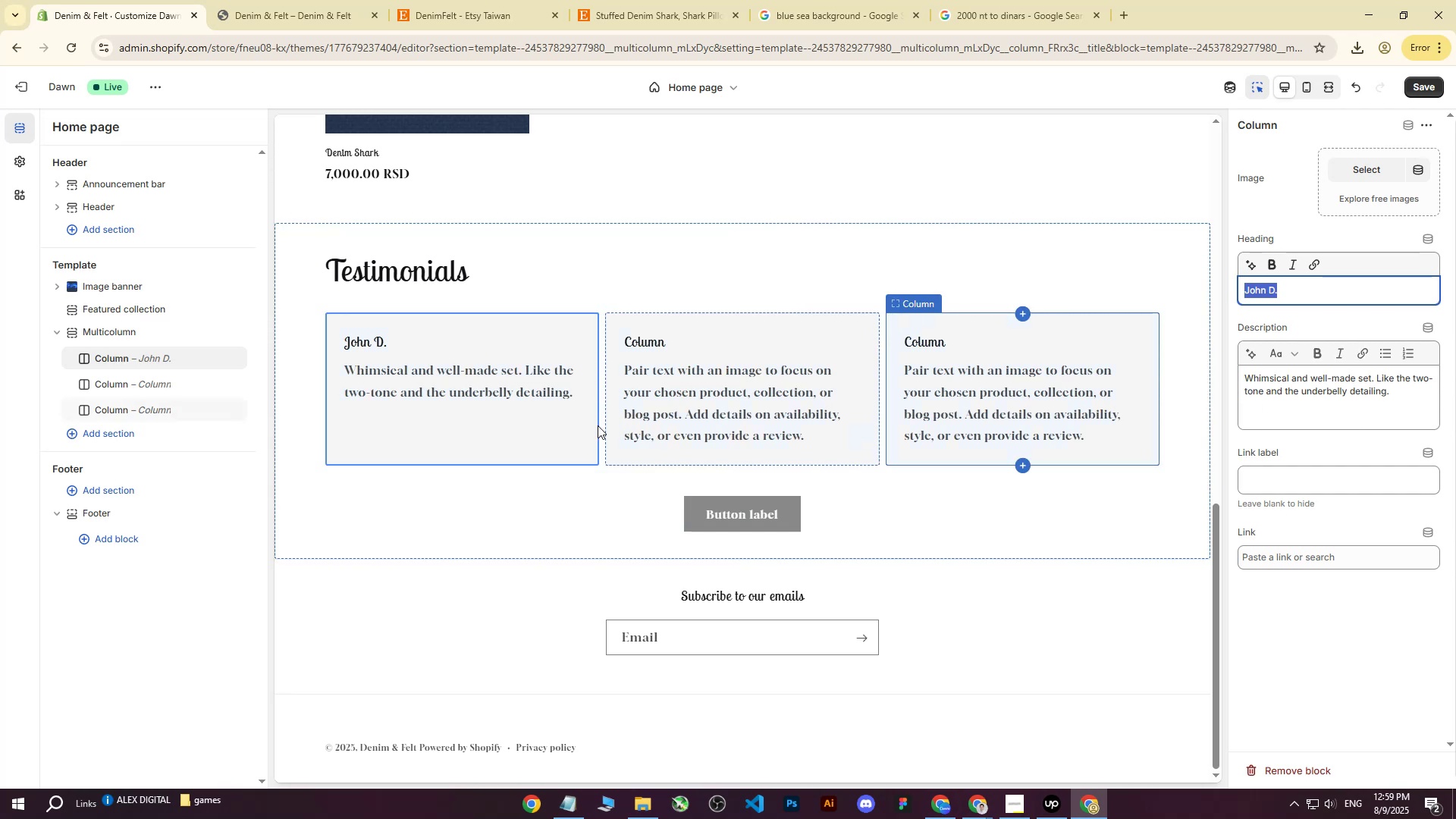 
left_click([663, 384])
 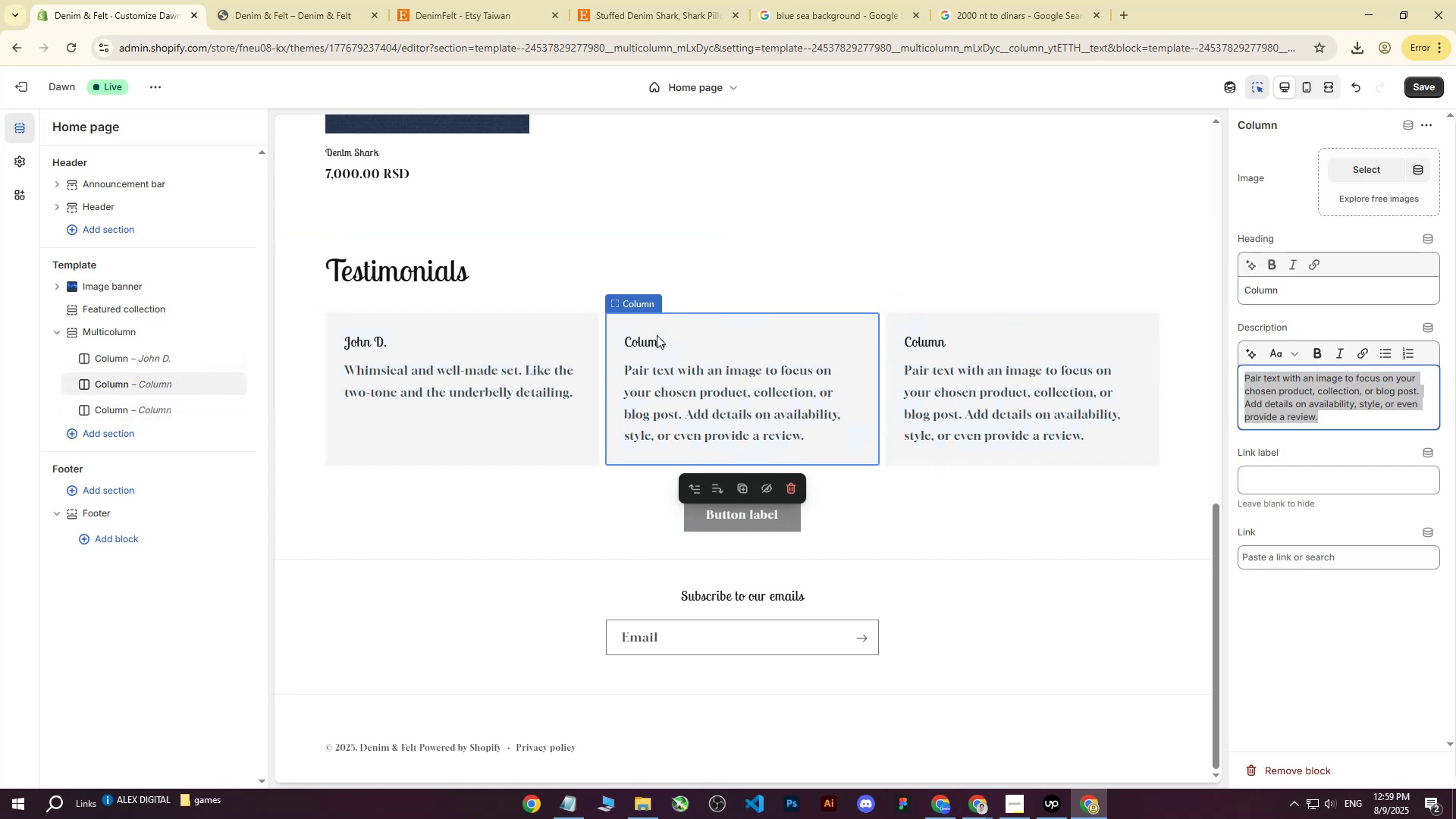 
double_click([657, 335])
 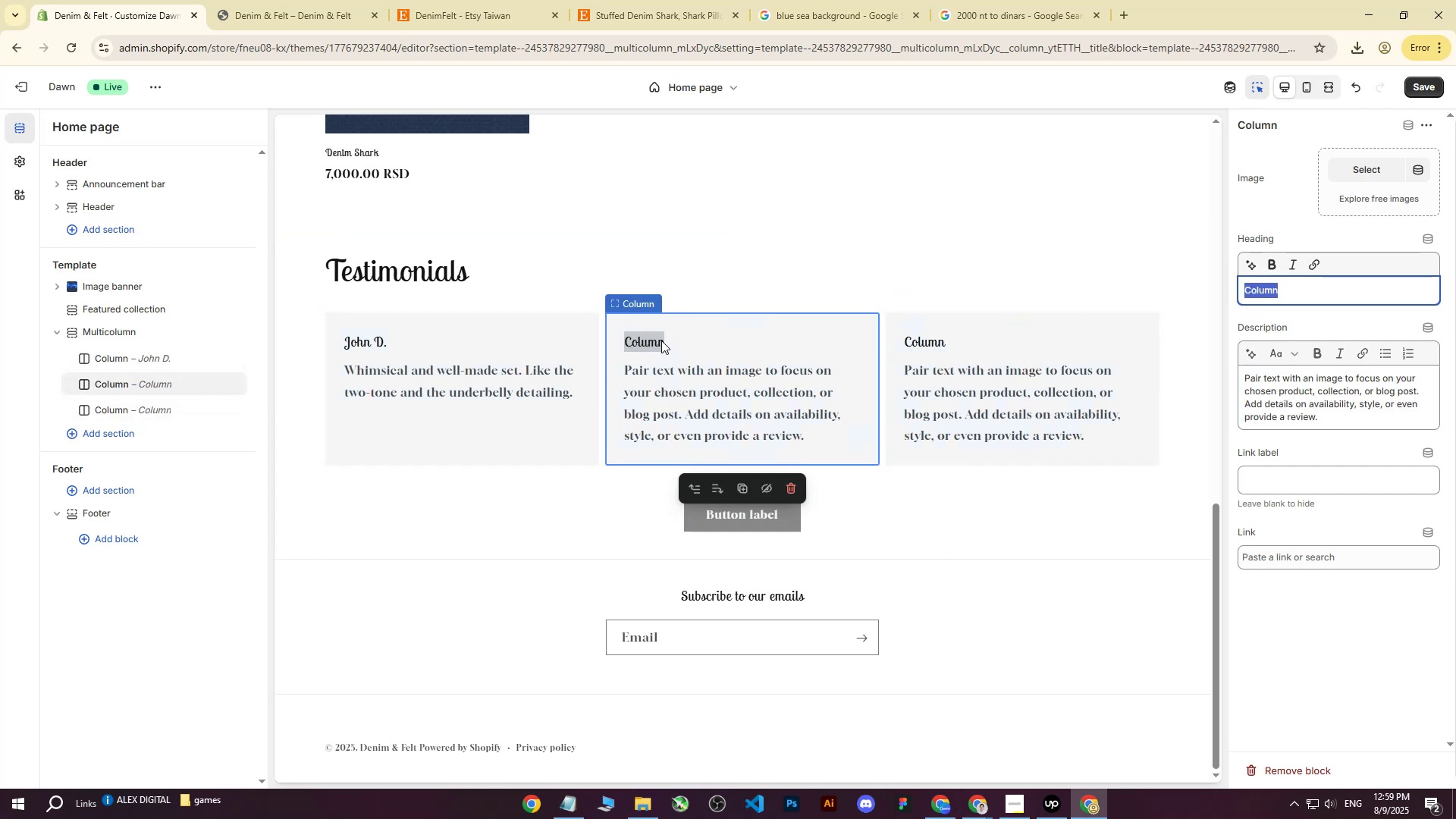 
type(Alex V.)
 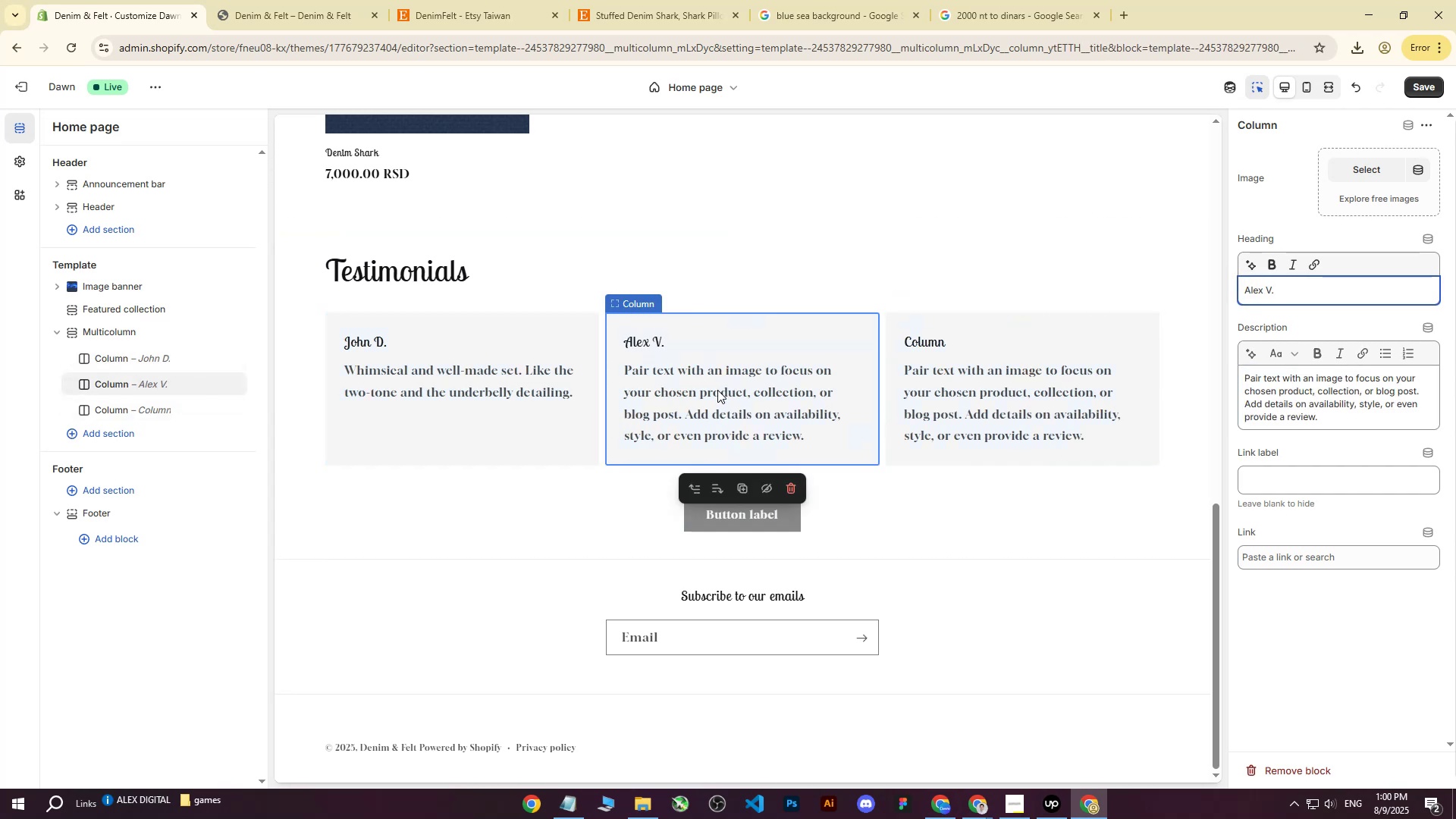 
left_click([718, 397])
 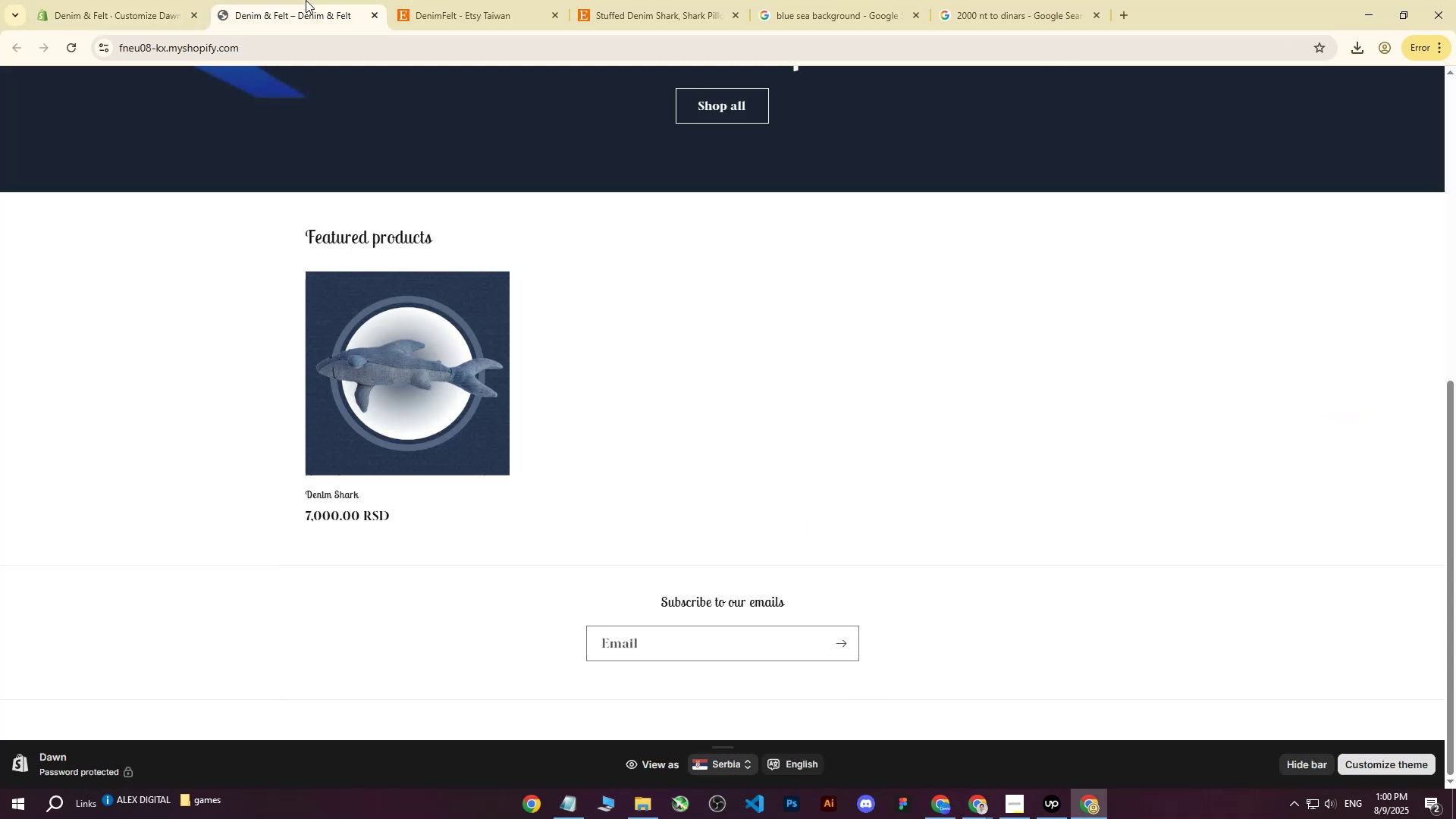 
double_click([417, 0])
 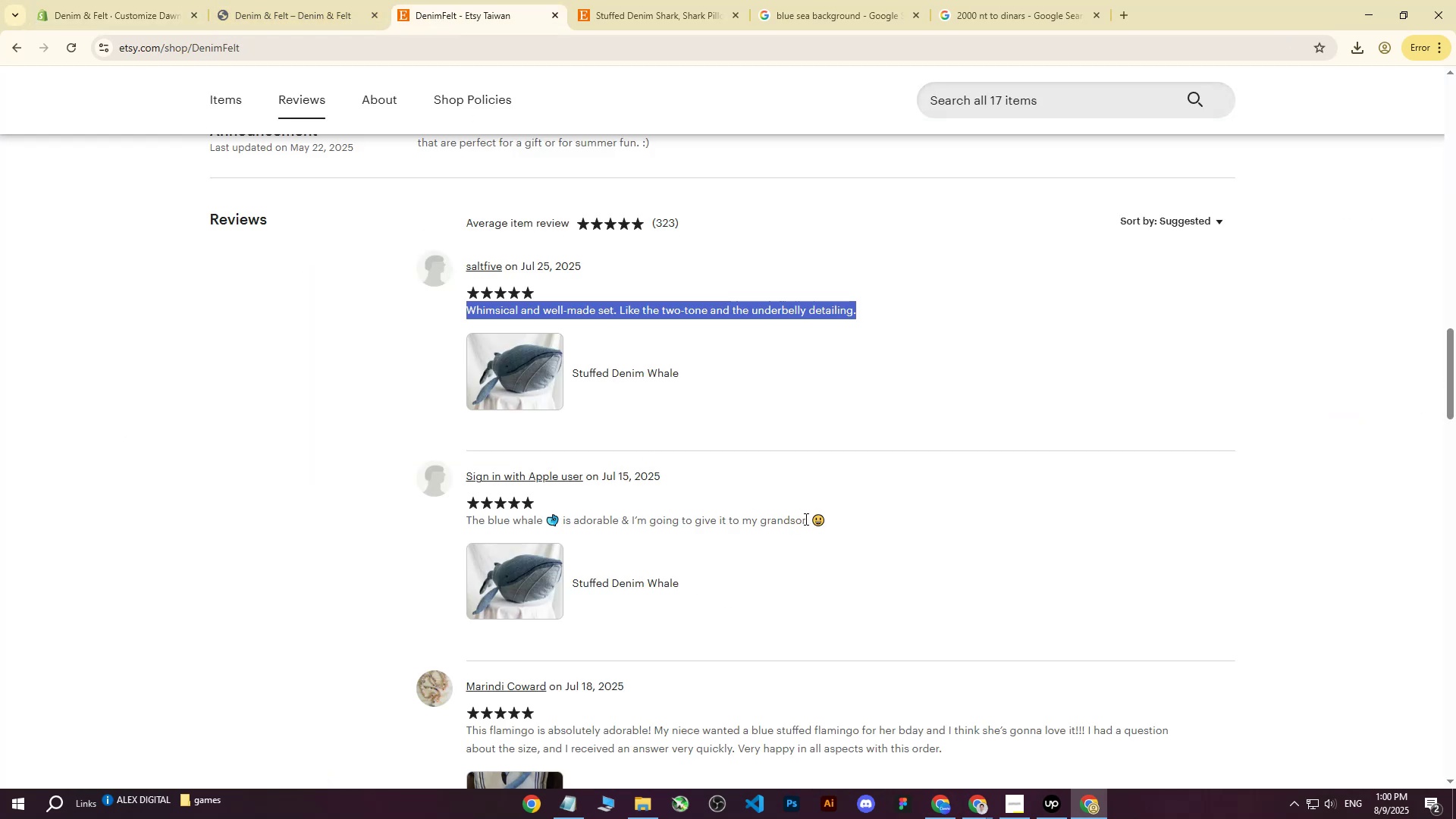 
left_click_drag(start_coordinate=[824, 522], to_coordinate=[466, 522])
 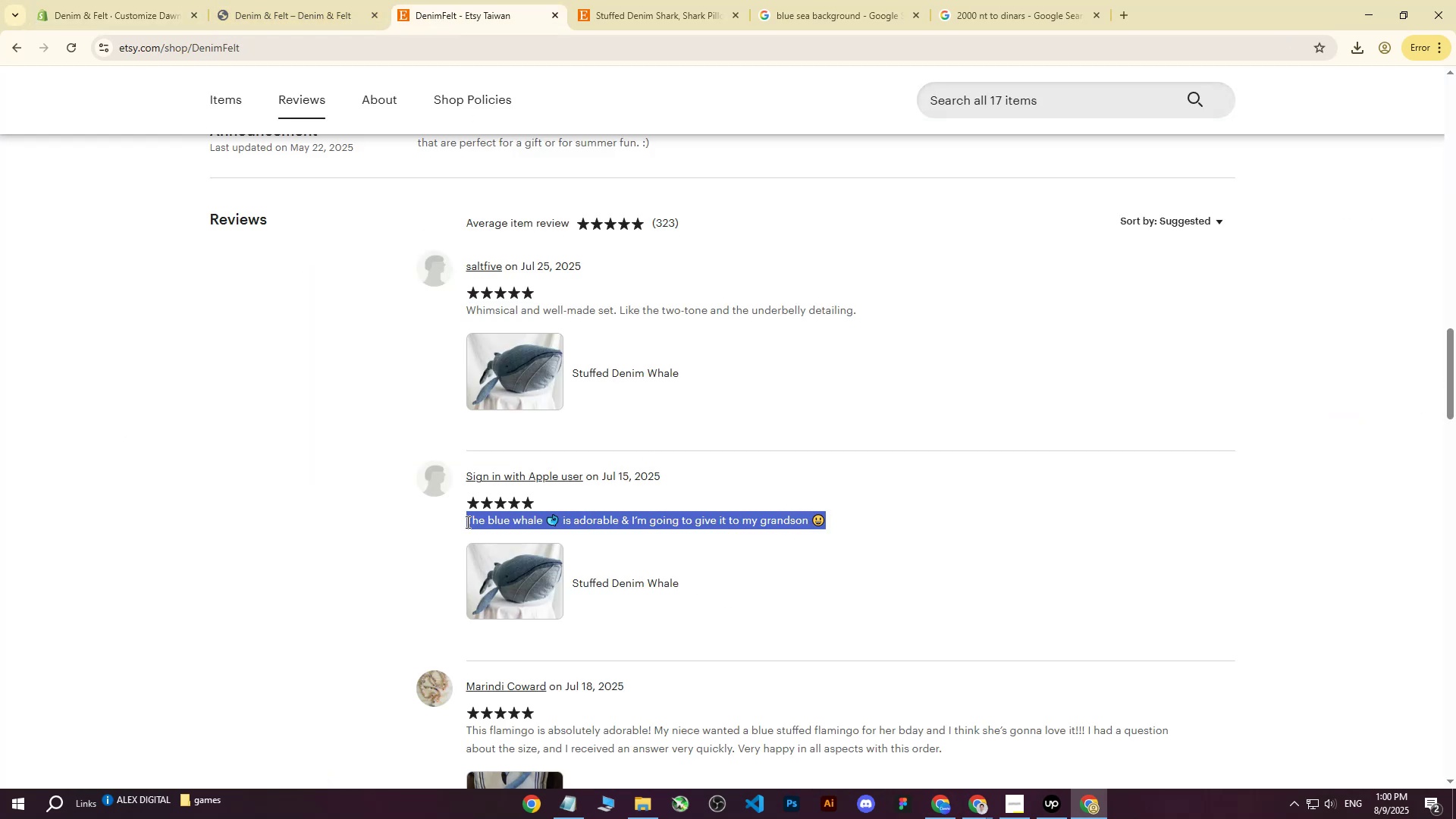 
key(Control+C)
 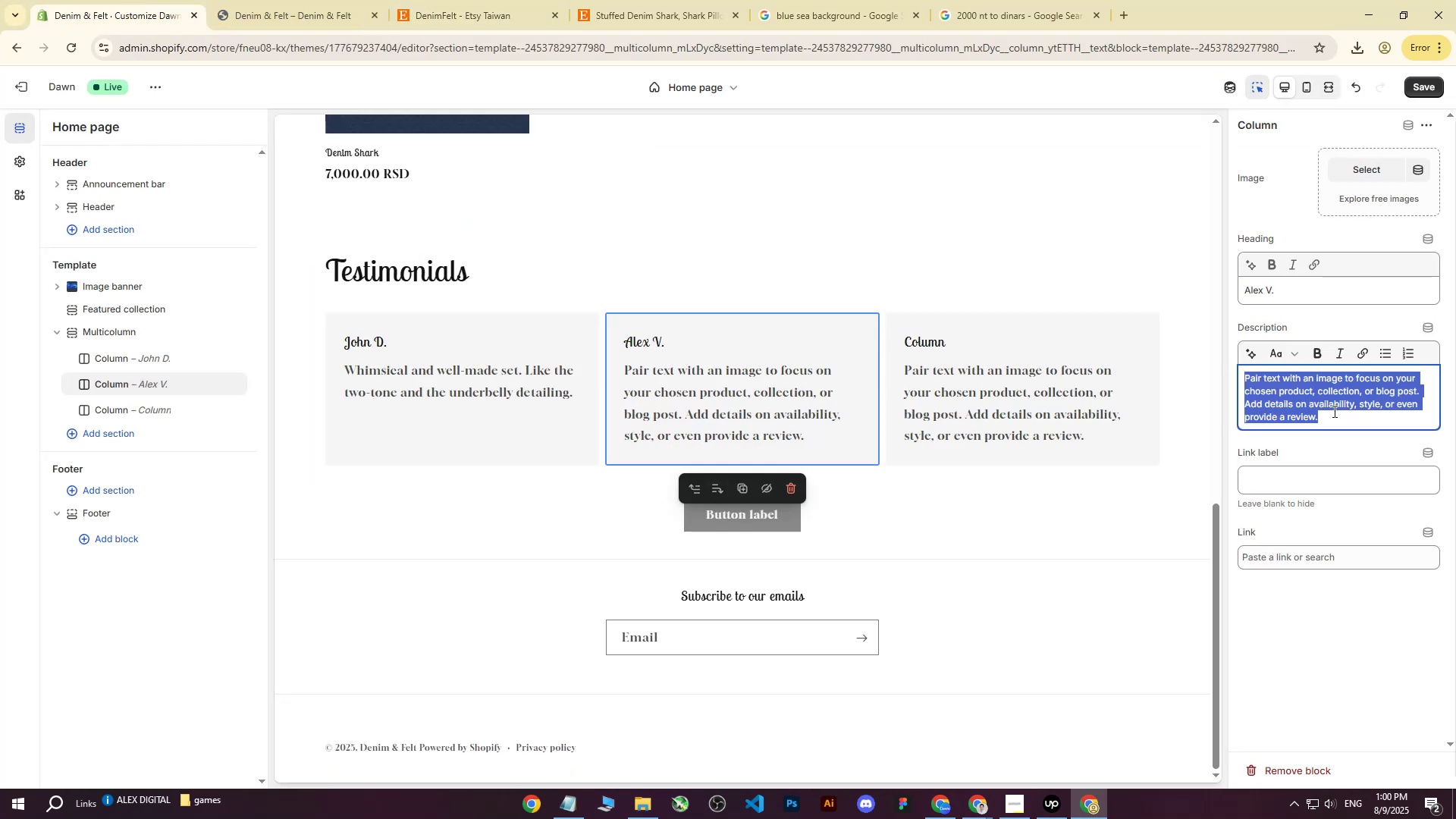 
double_click([1329, 421])
 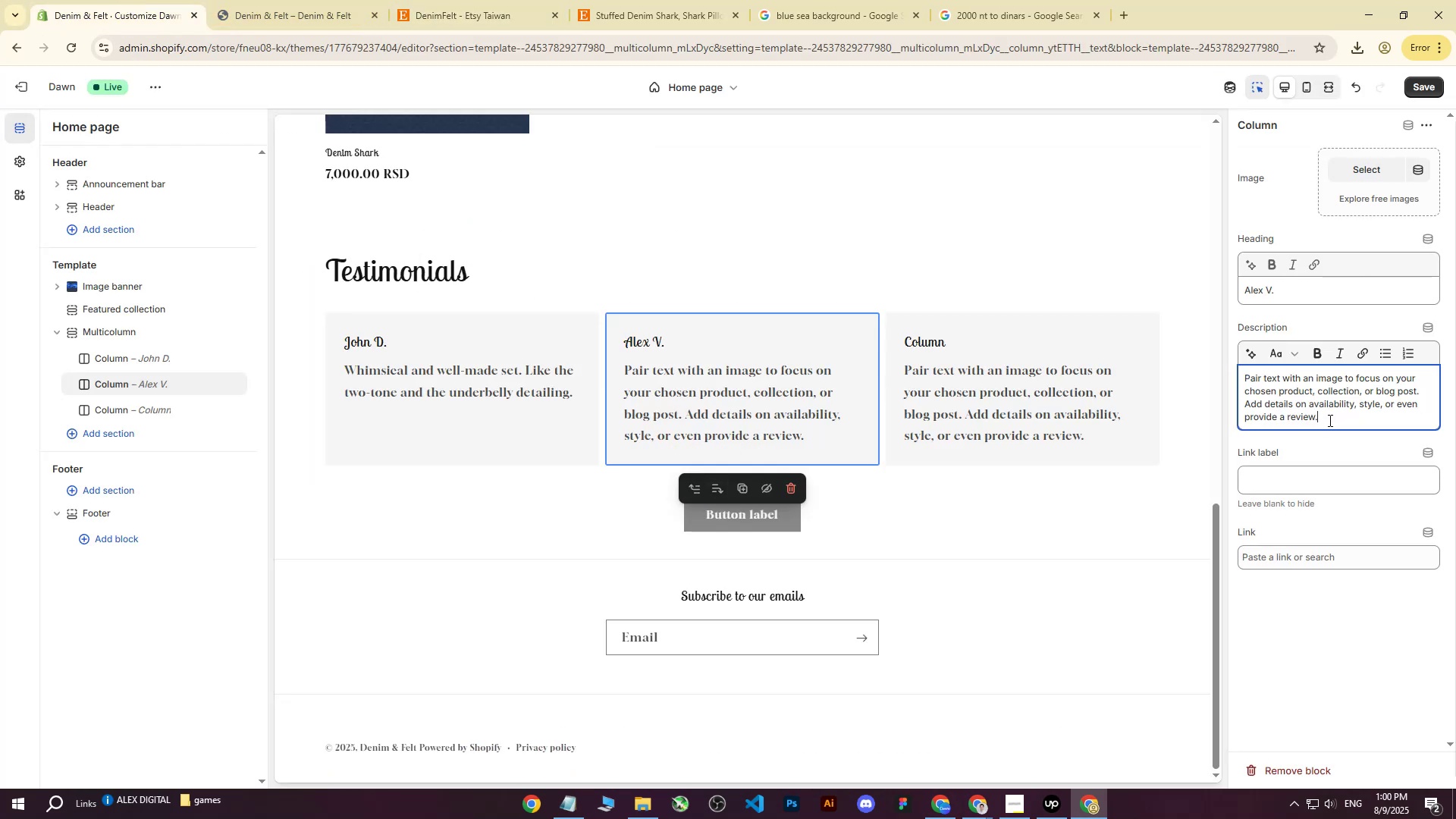 
left_click_drag(start_coordinate=[1329, 419], to_coordinate=[1240, 375])
 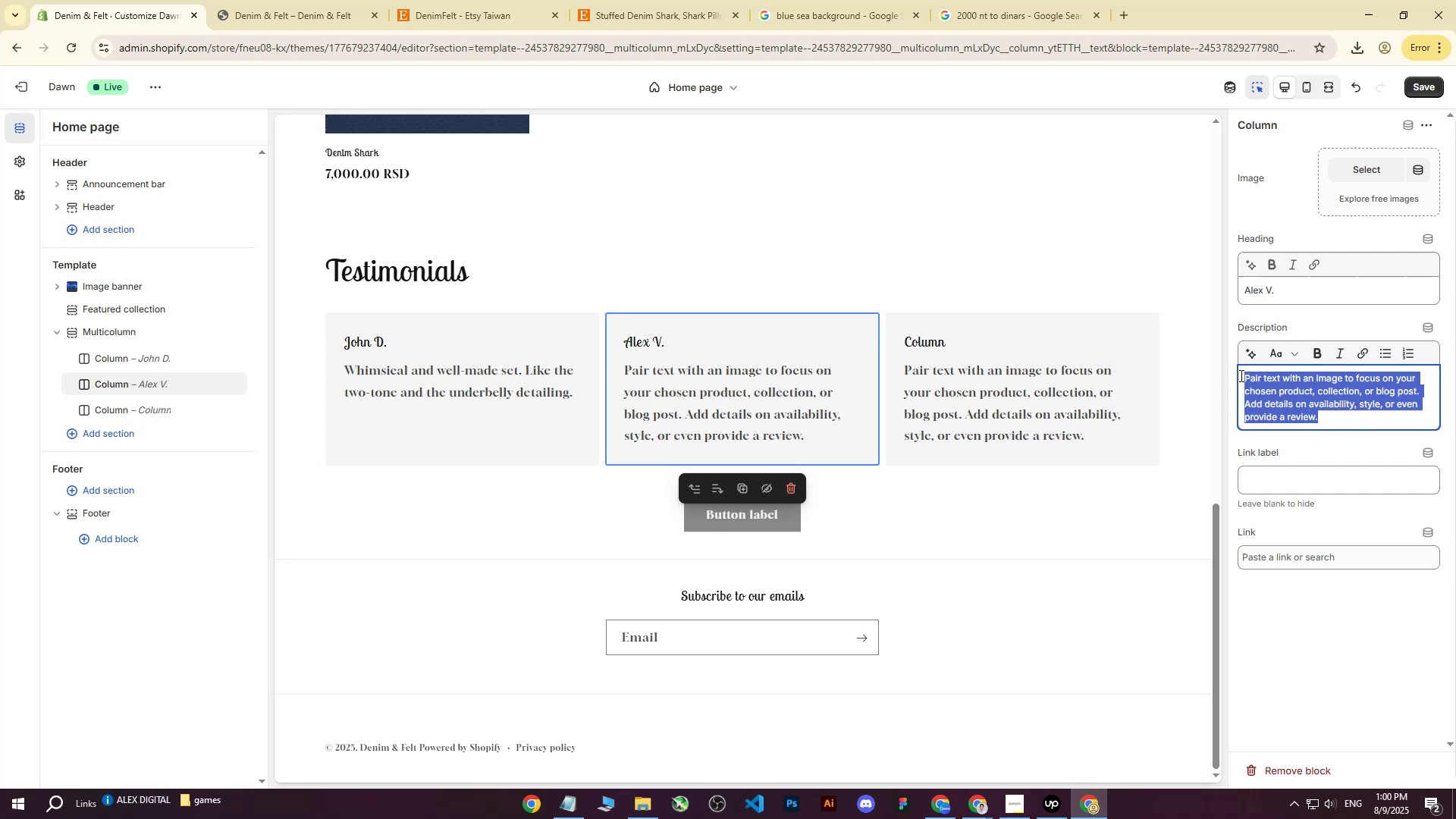 
key(Control+ControlLeft)
 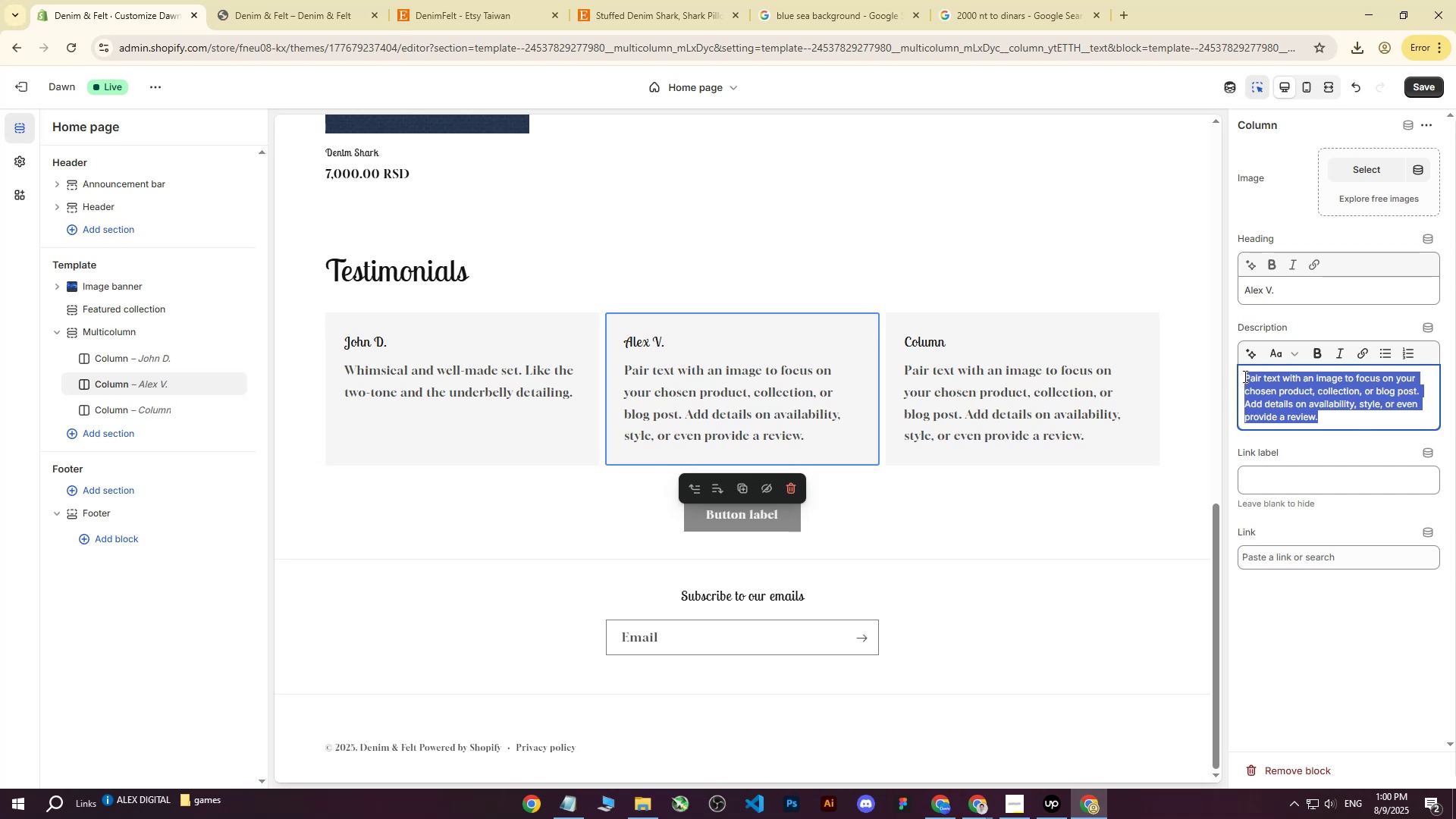 
key(Control+V)
 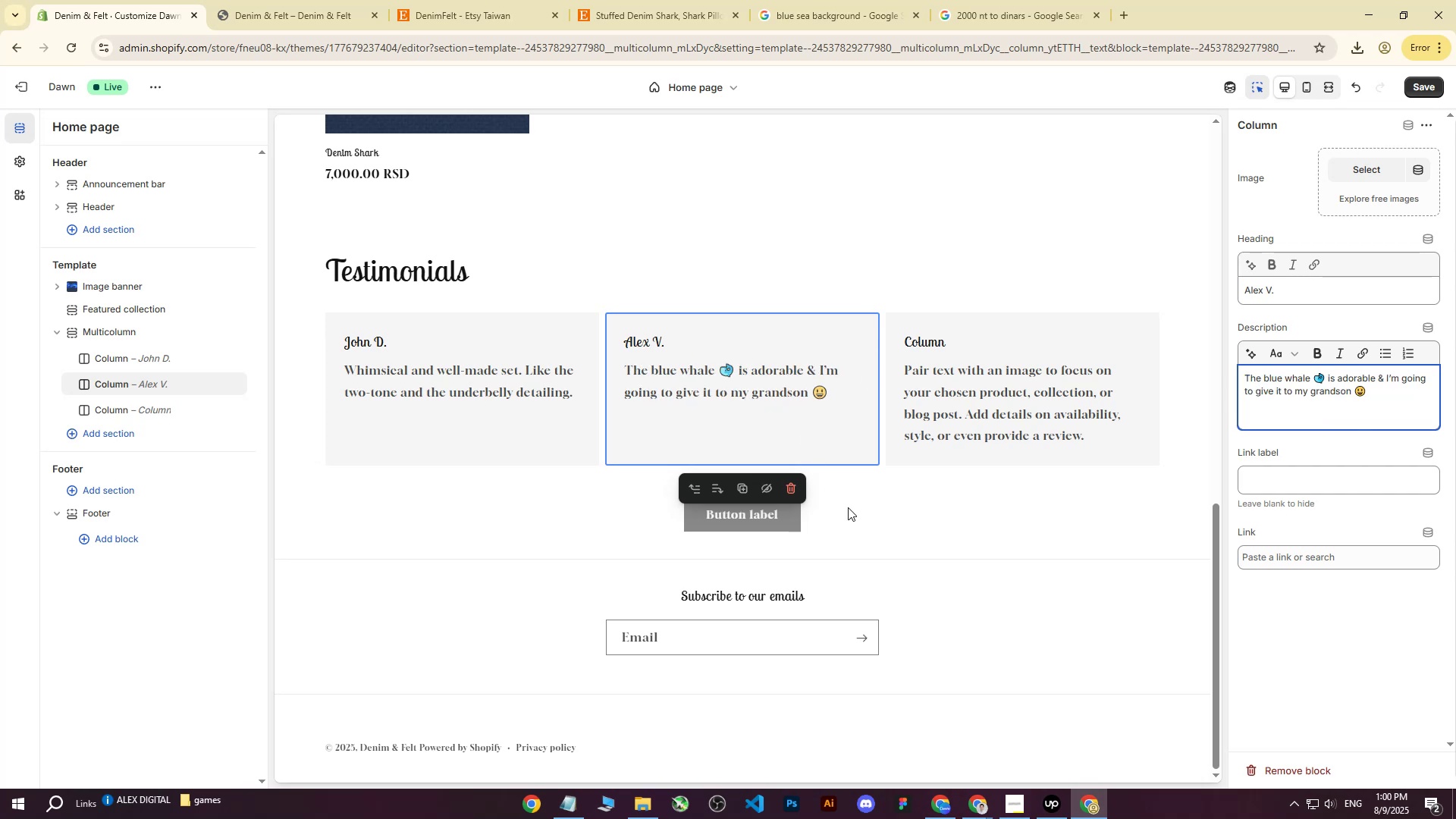 
left_click([924, 529])
 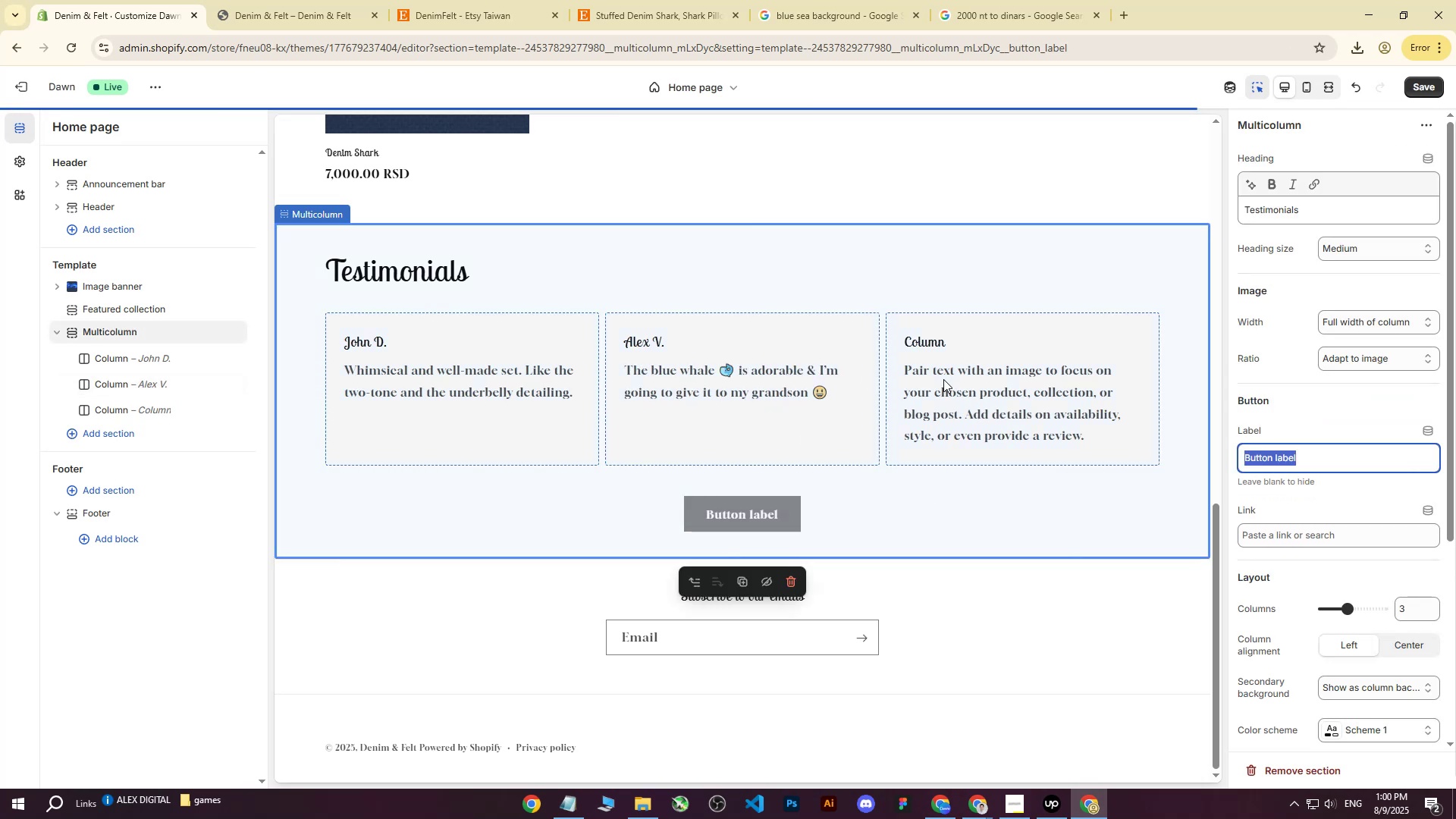 
left_click([943, 379])
 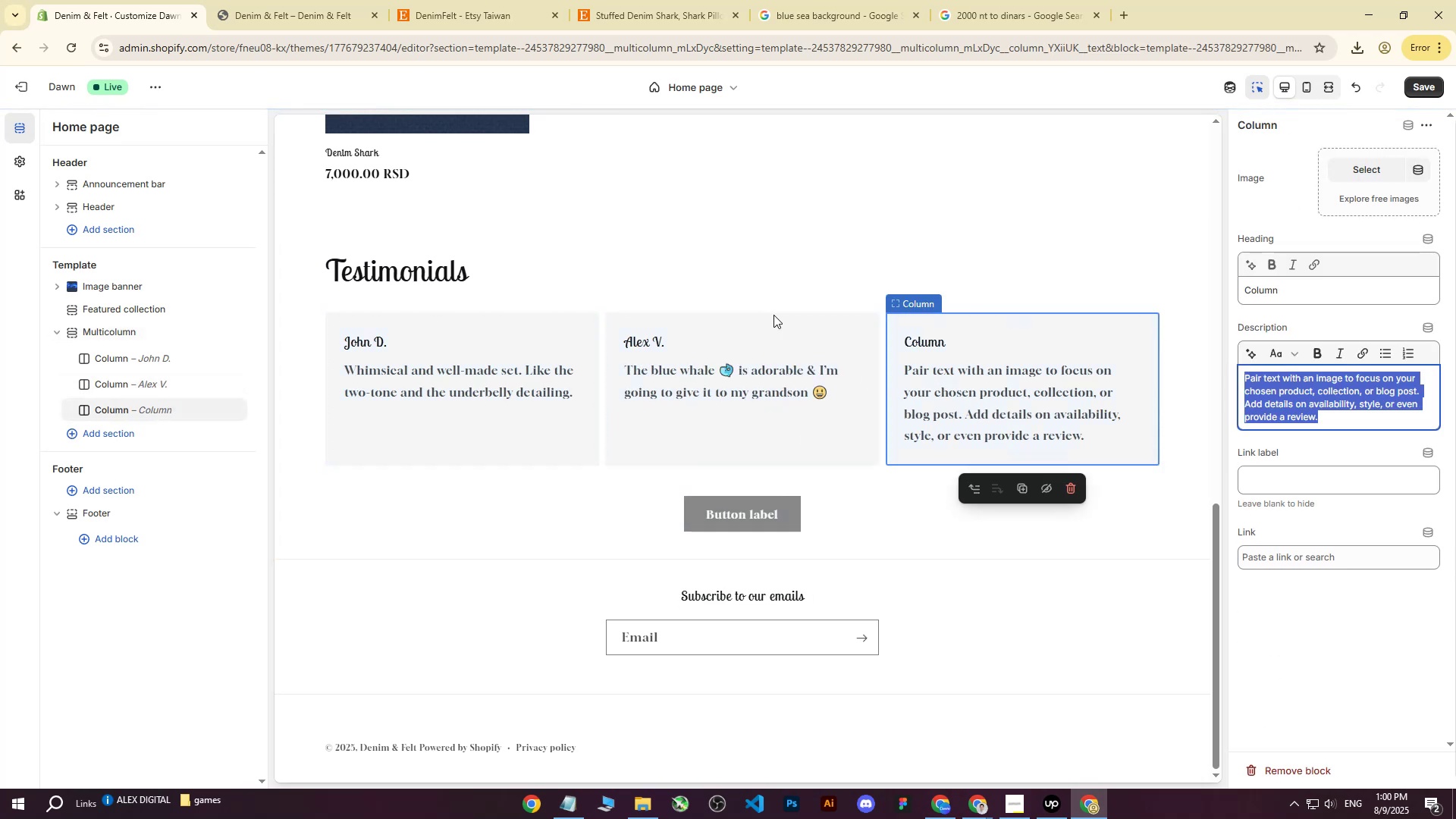 
double_click([919, 347])
 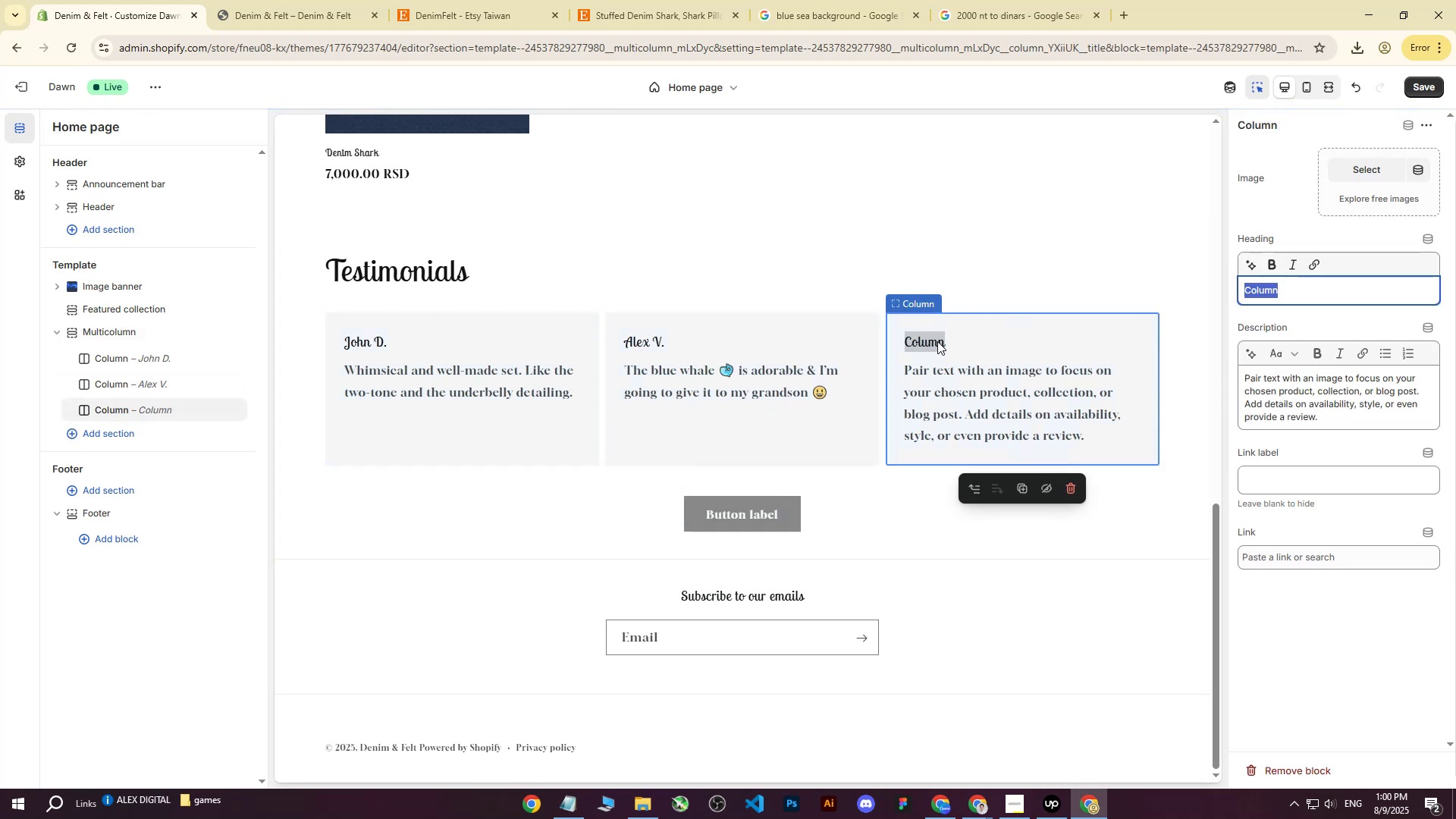 
type(Andrijana)
 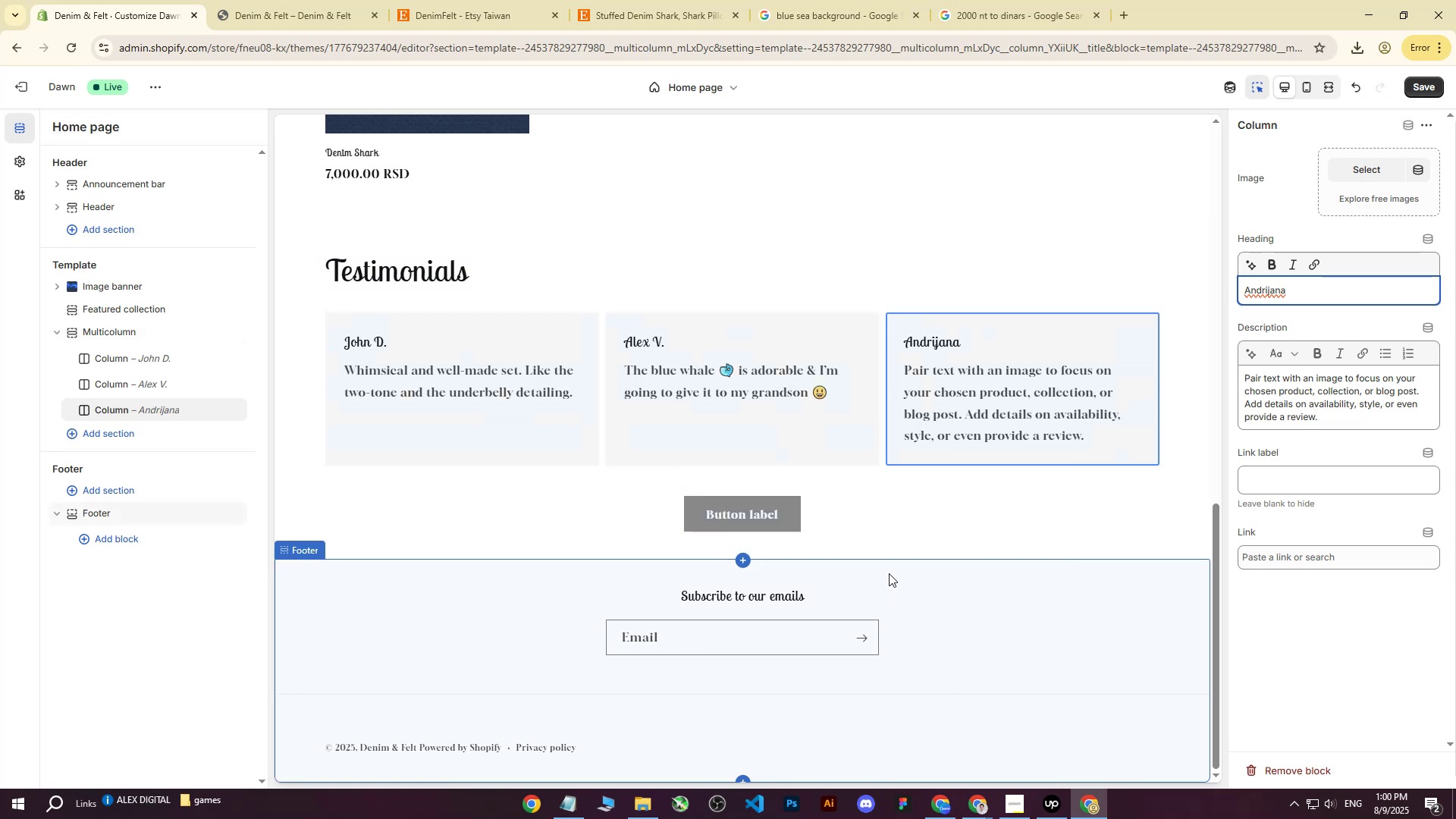 
wait(6.42)
 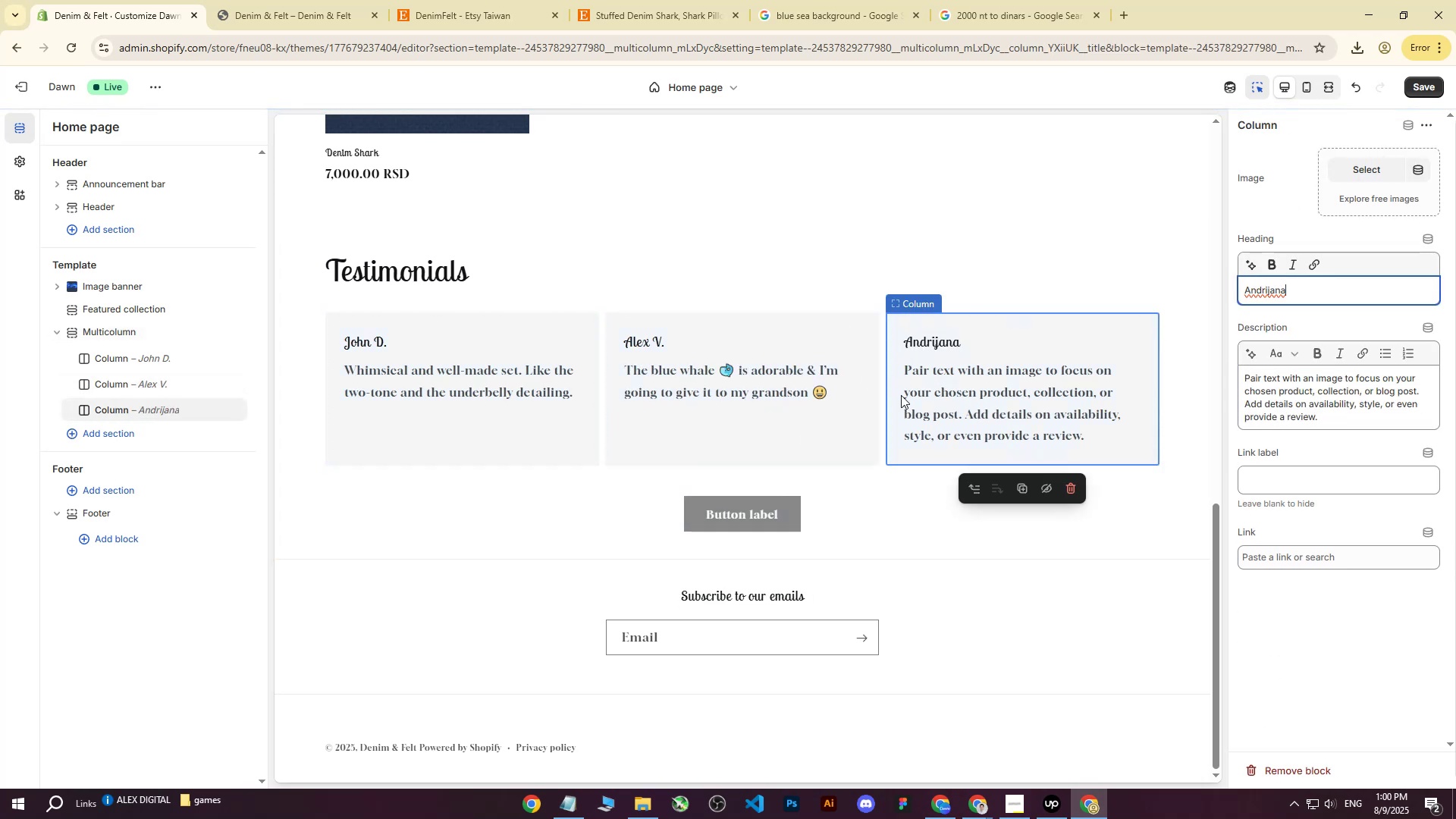 
double_click([971, 326])
 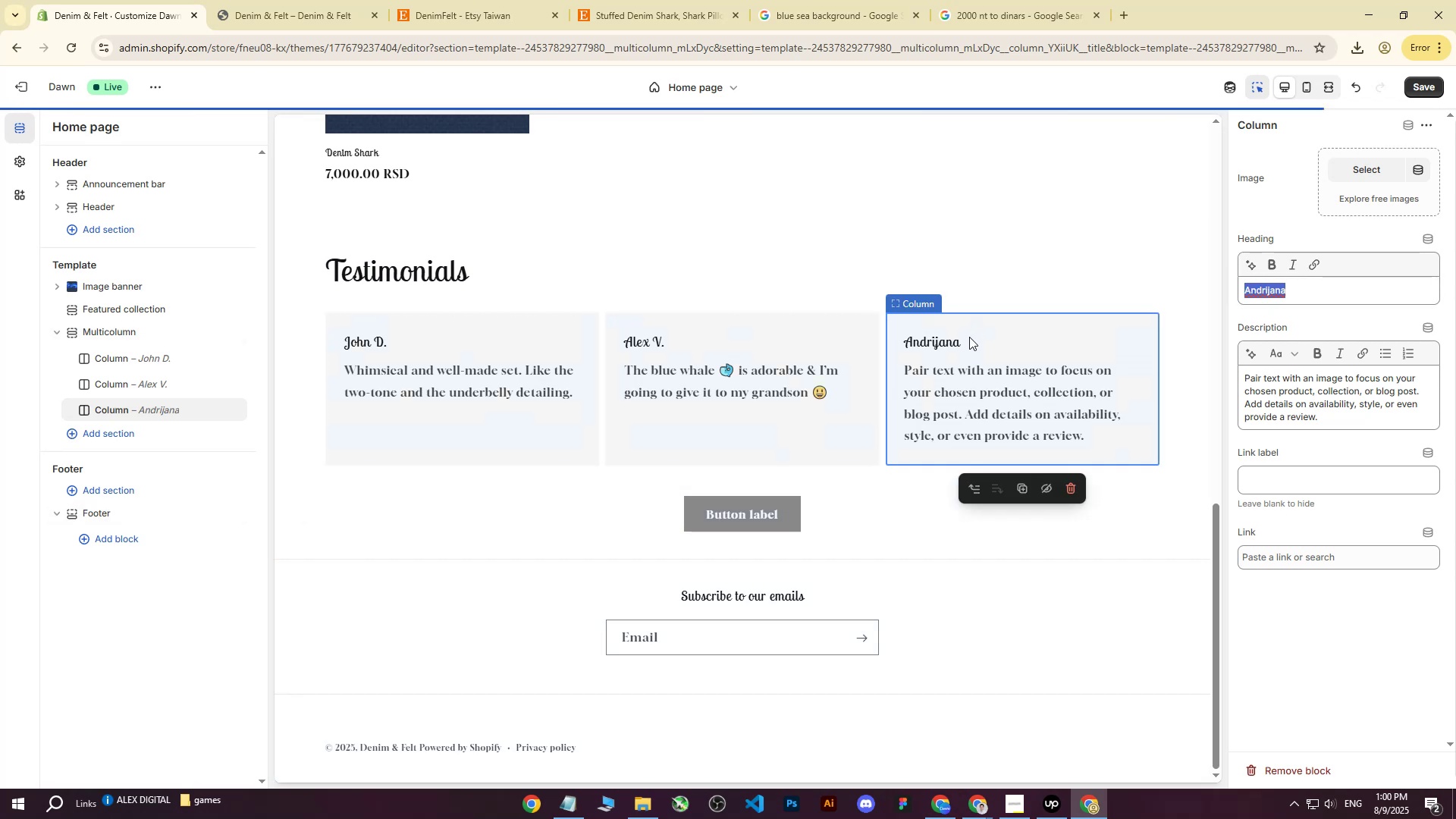 
left_click([969, 337])
 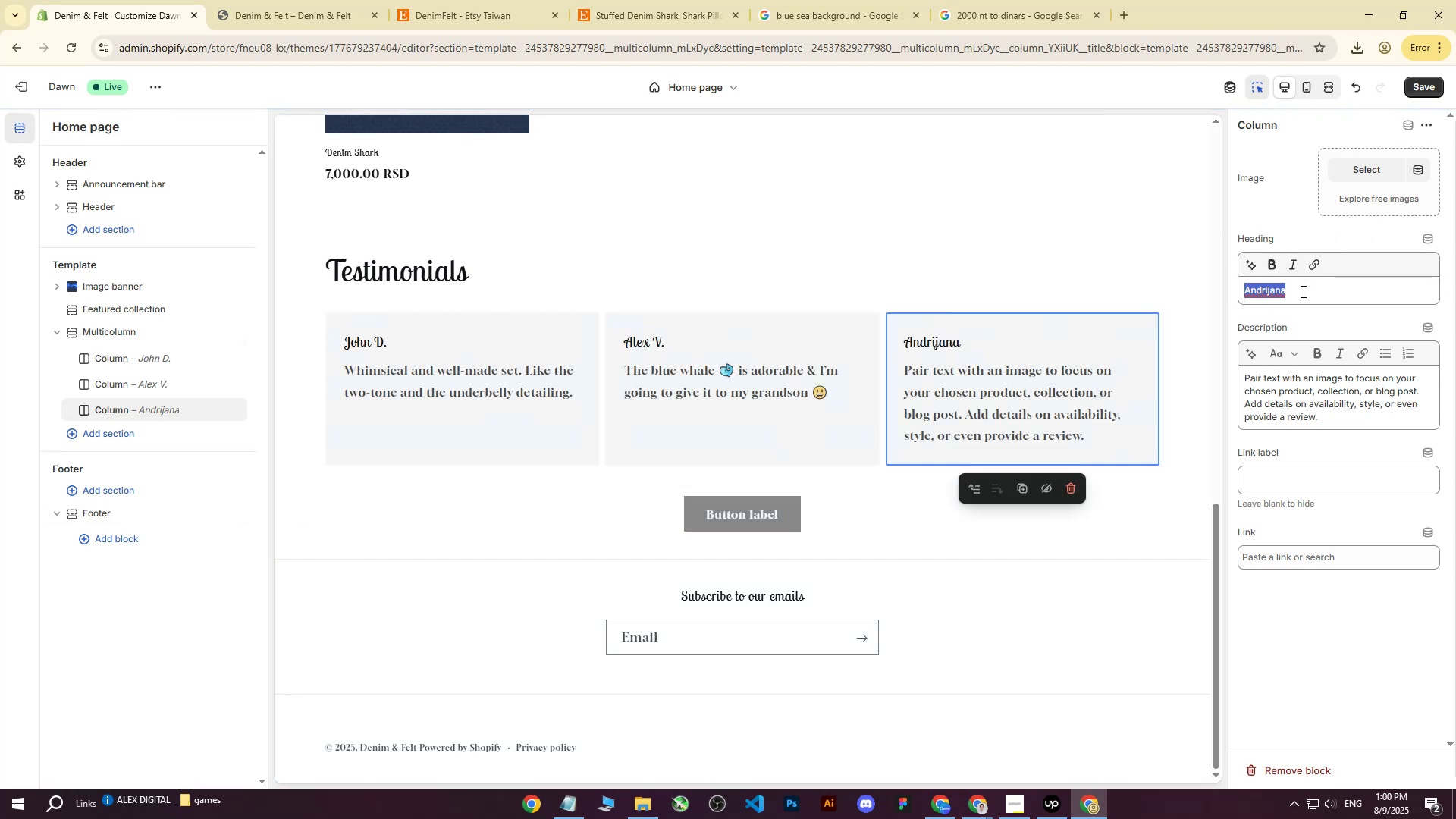 
double_click([1301, 291])
 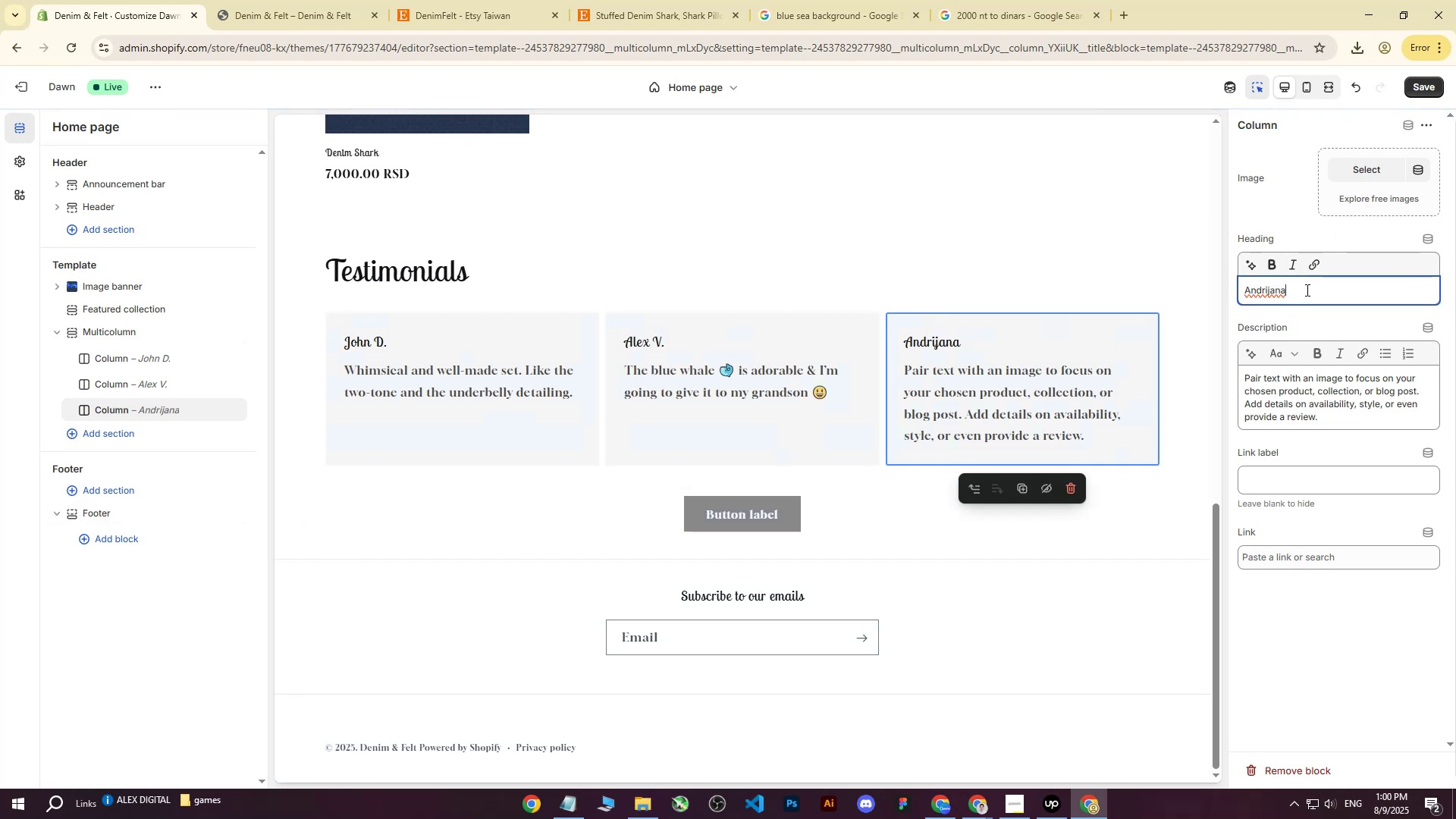 
key(Space)
 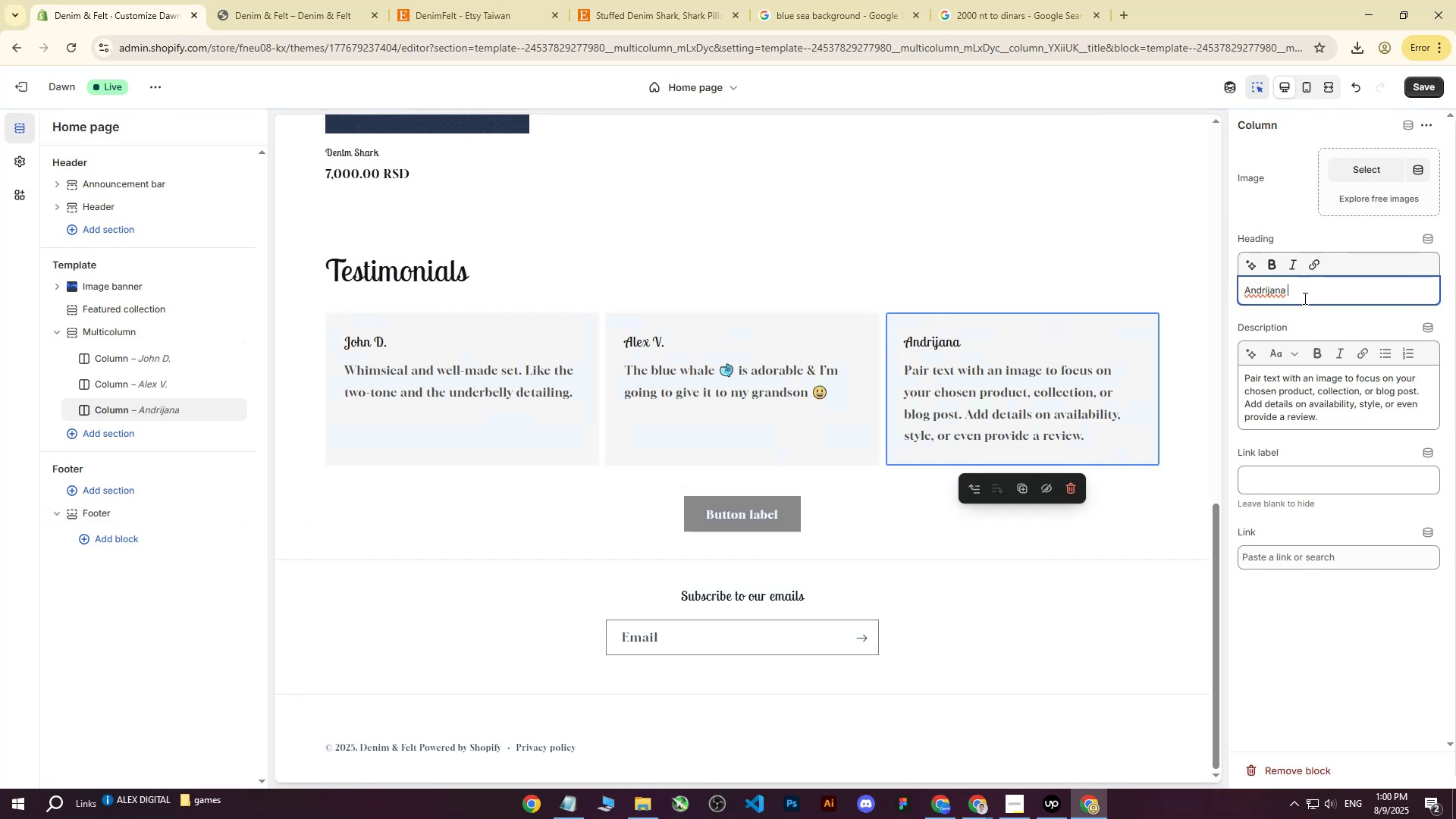 
key(Z)
 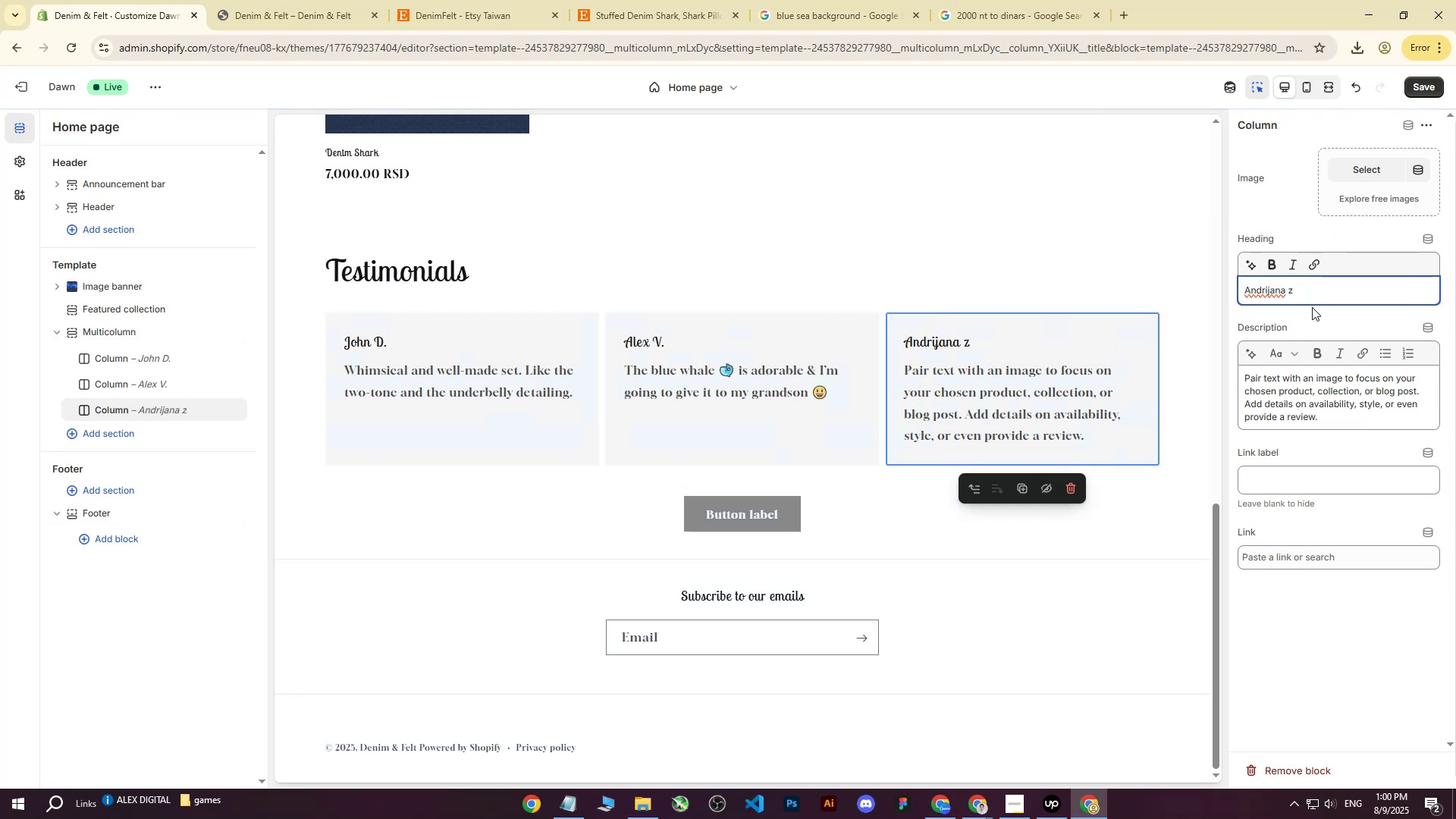 
key(Backspace)
 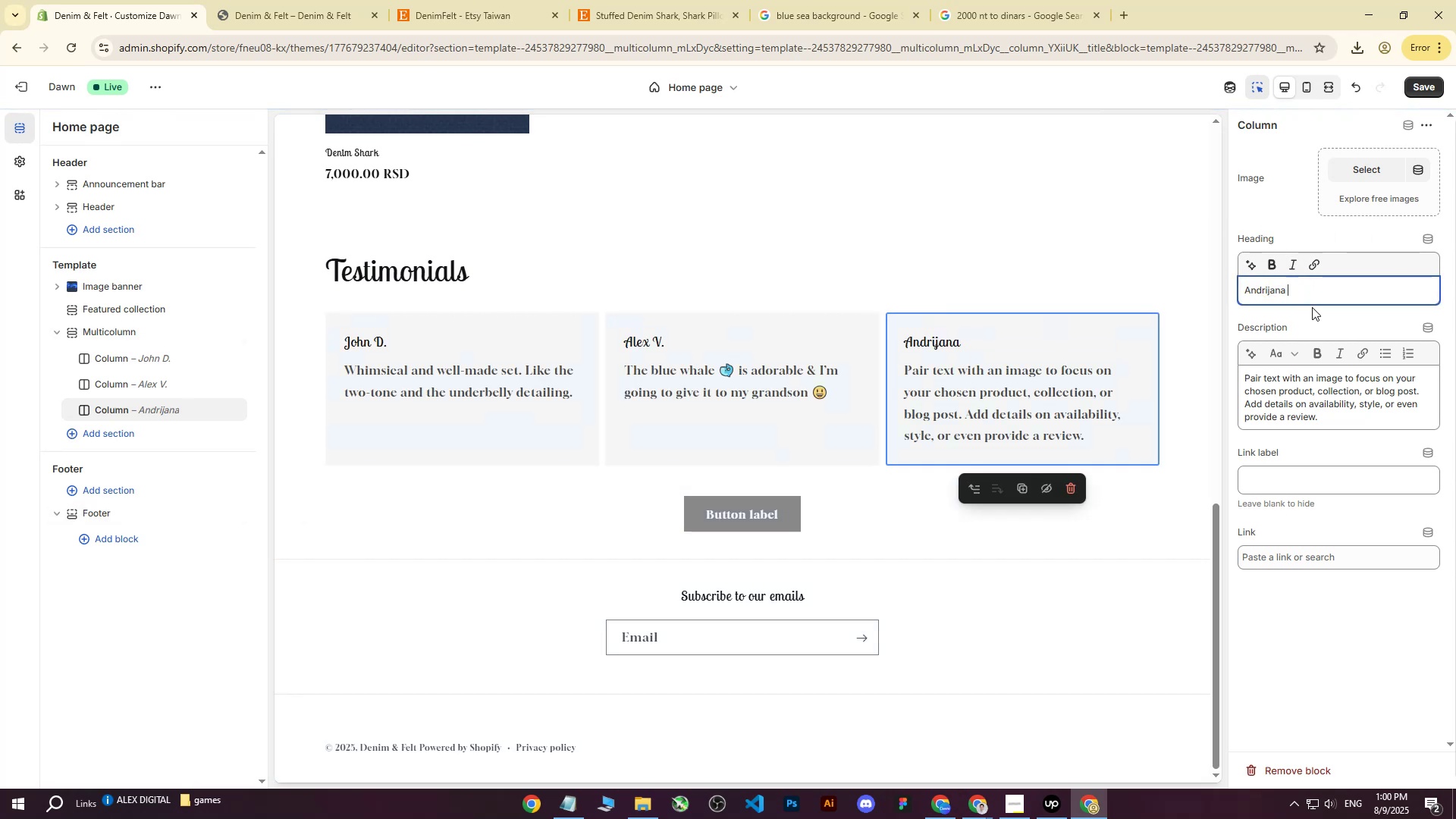 
key(CapsLock)
 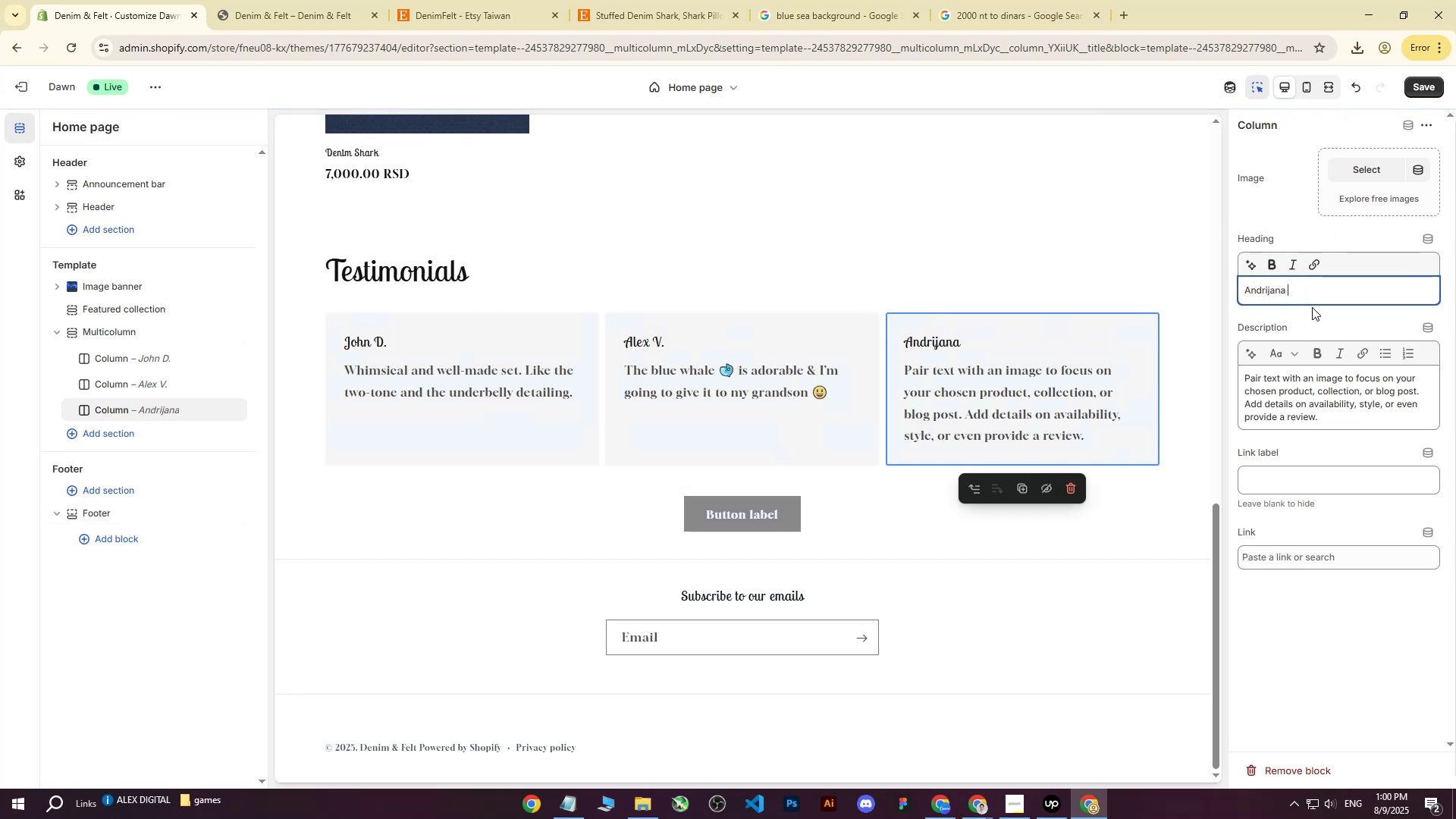 
key(Z)
 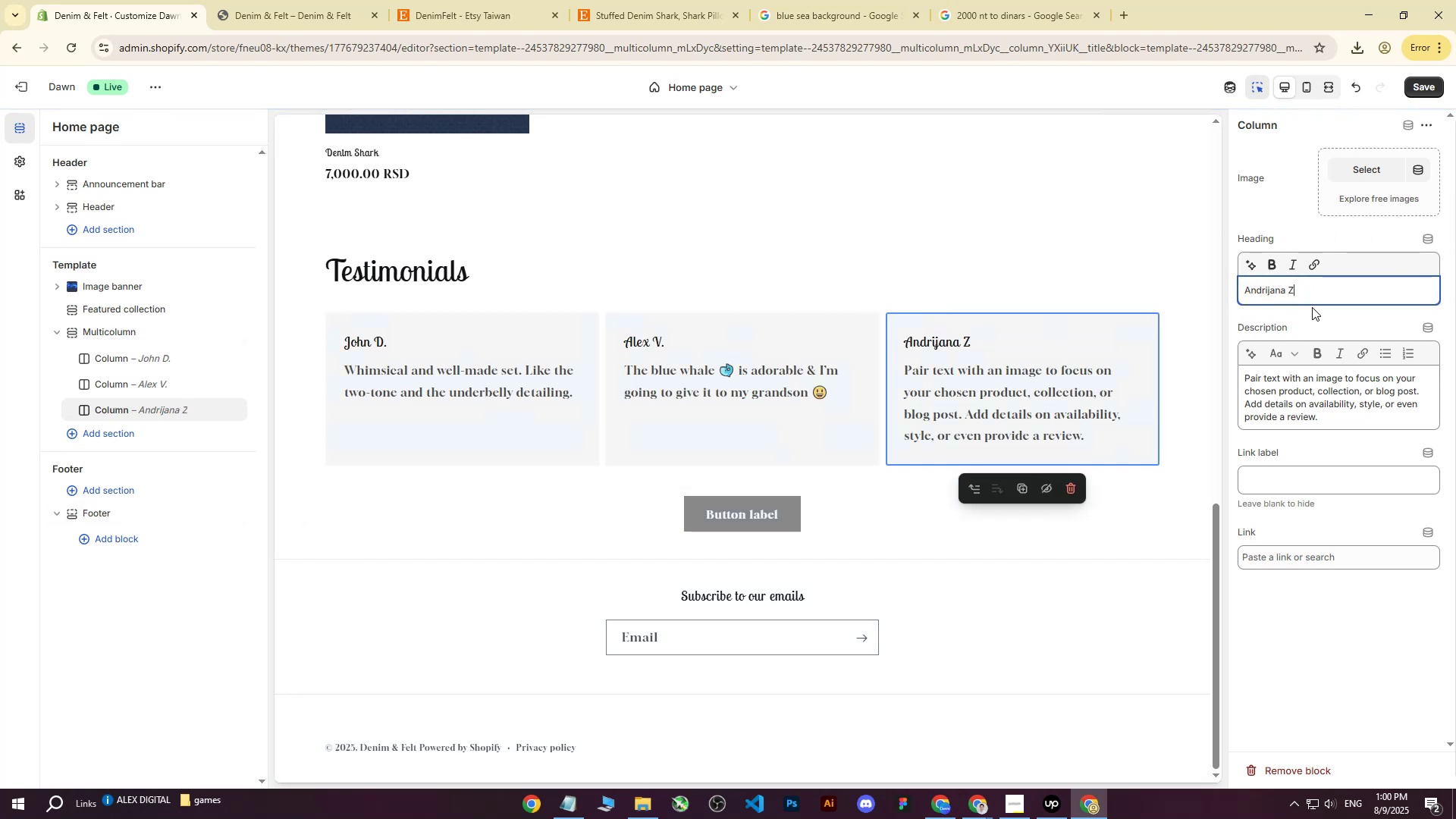 
key(CapsLock)
 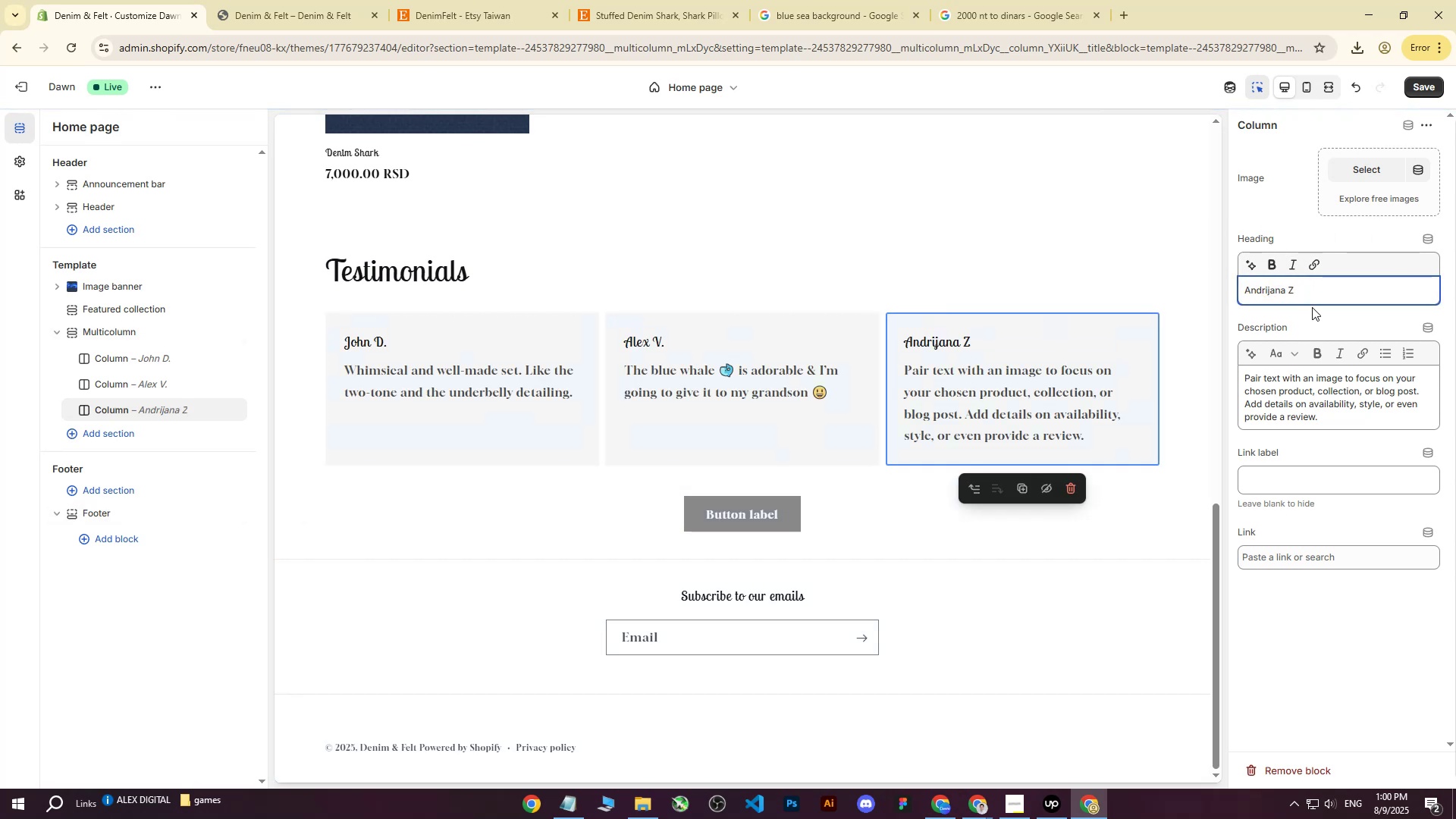 
key(Period)
 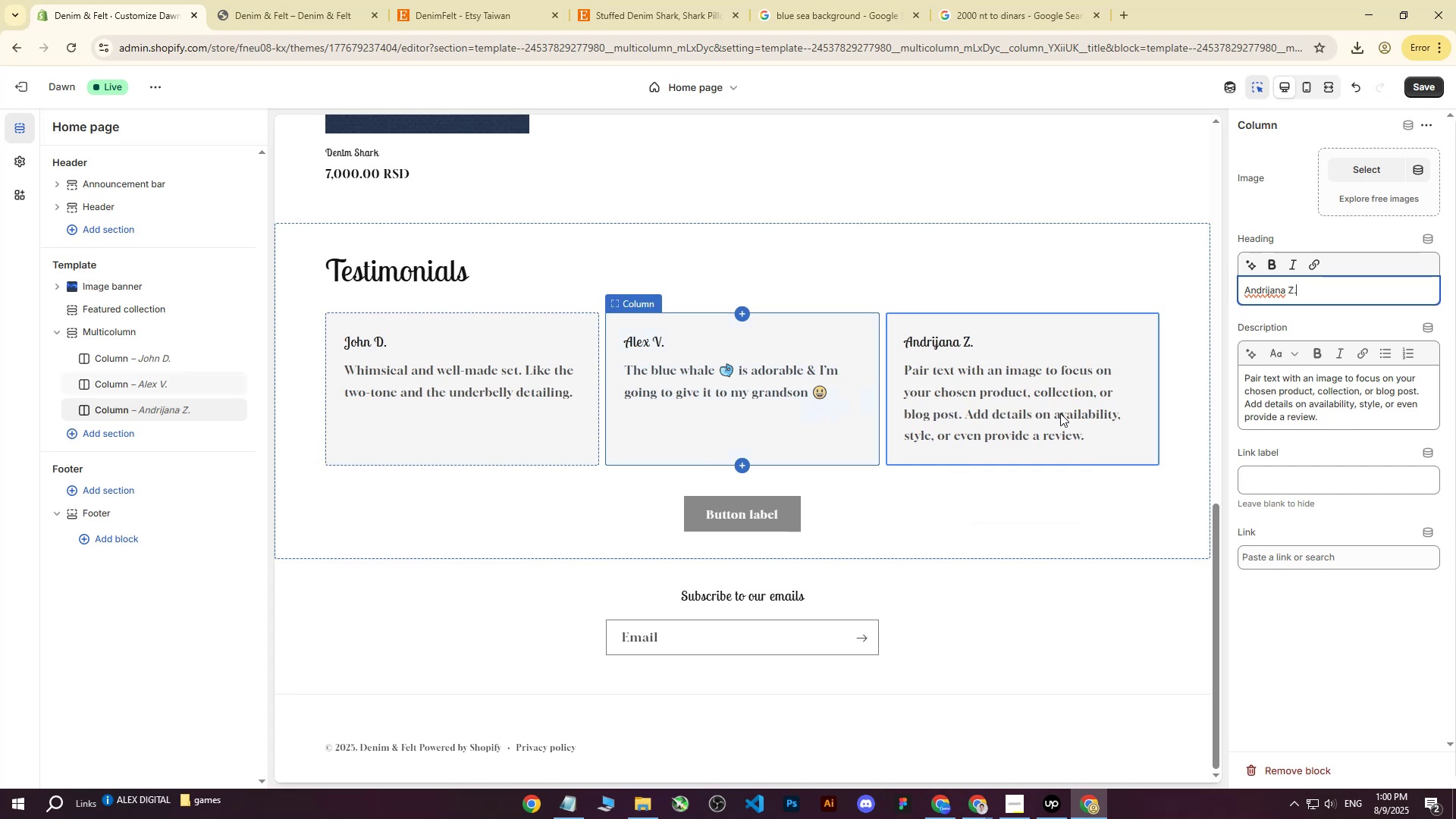 
left_click([322, 0])
 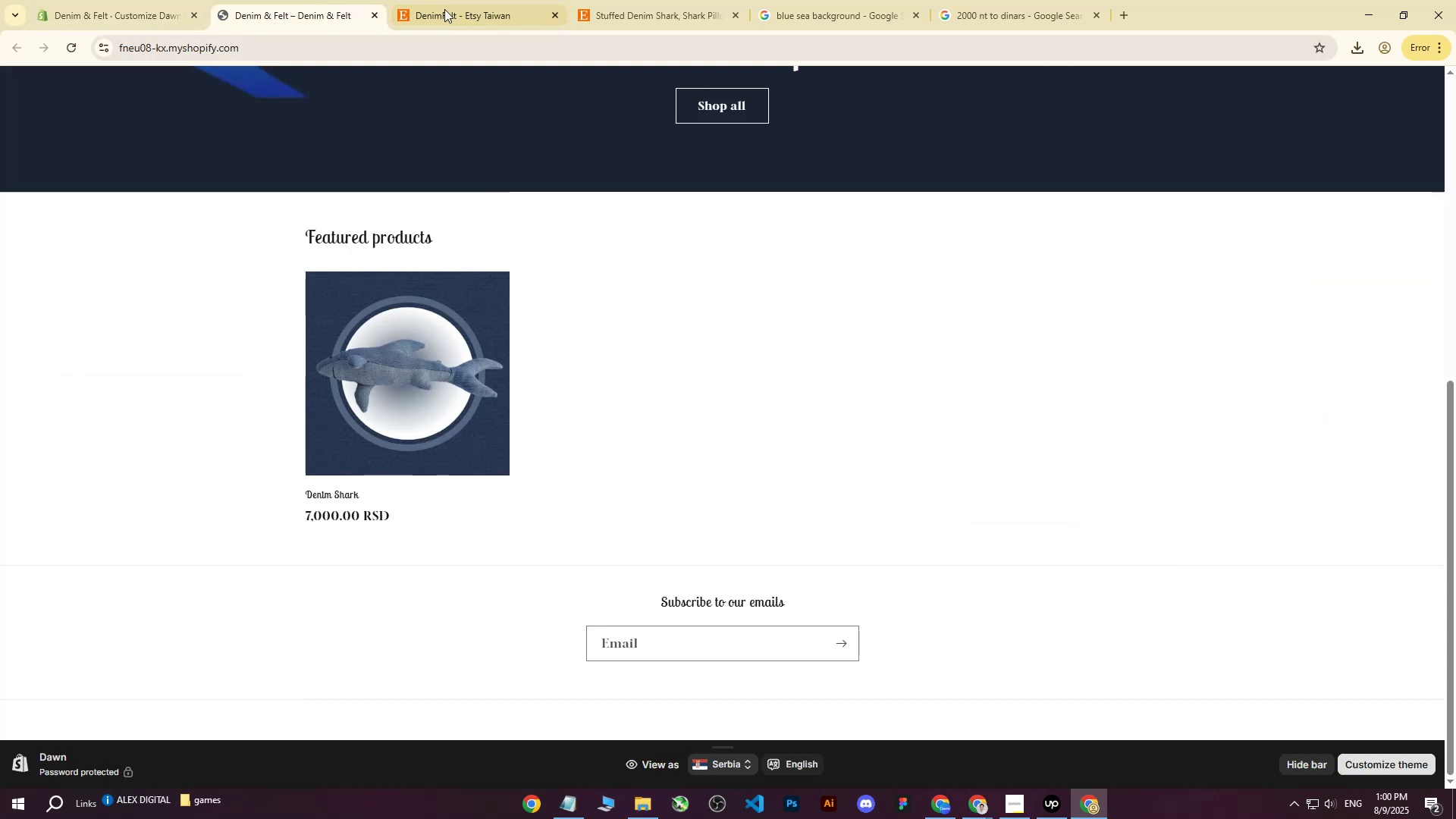 
left_click([444, 0])
 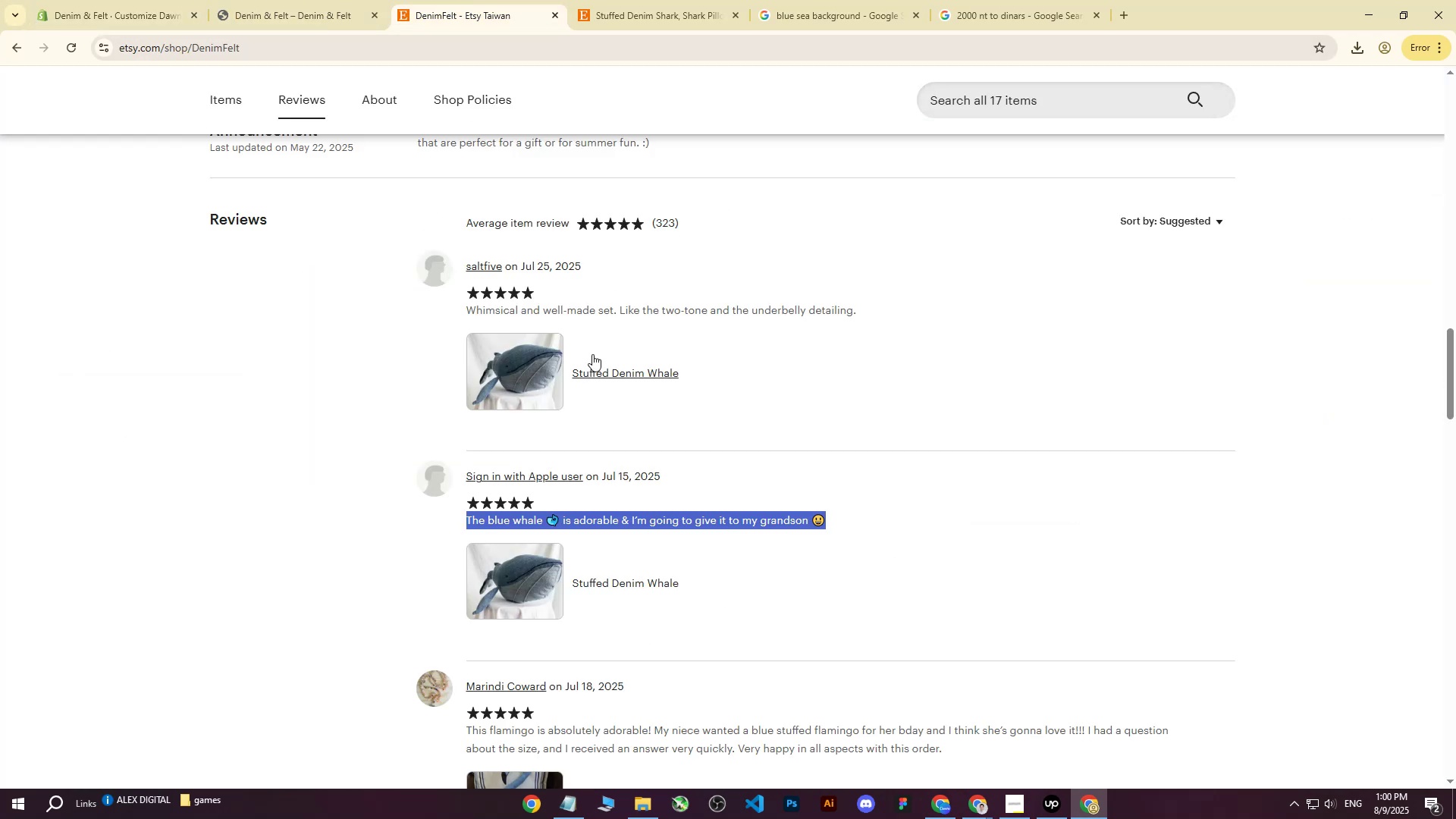 
scroll: coordinate [617, 406], scroll_direction: down, amount: 4.0
 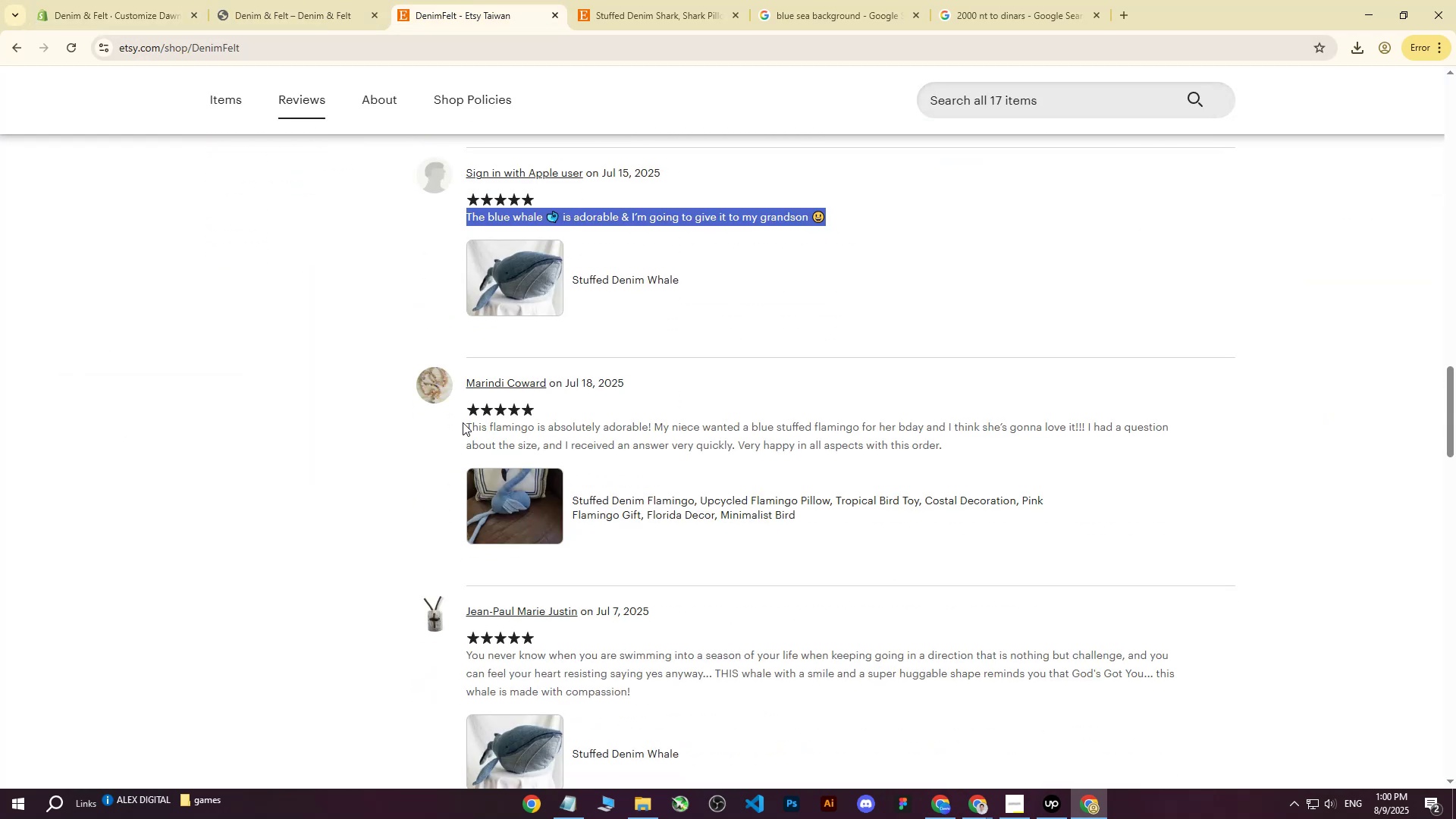 
left_click_drag(start_coordinate=[467, 425], to_coordinate=[959, 445])
 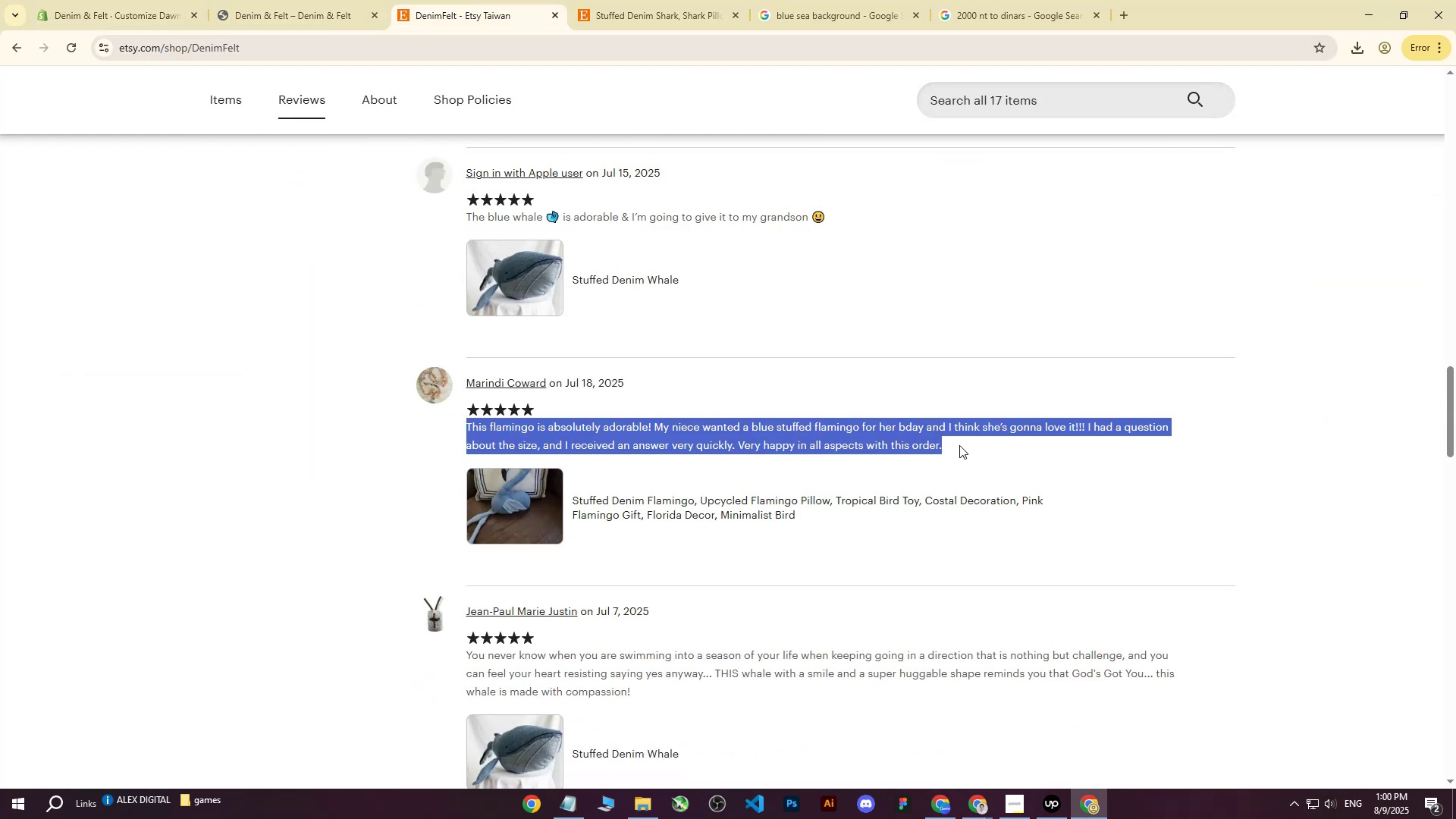 
key(Control+C)
 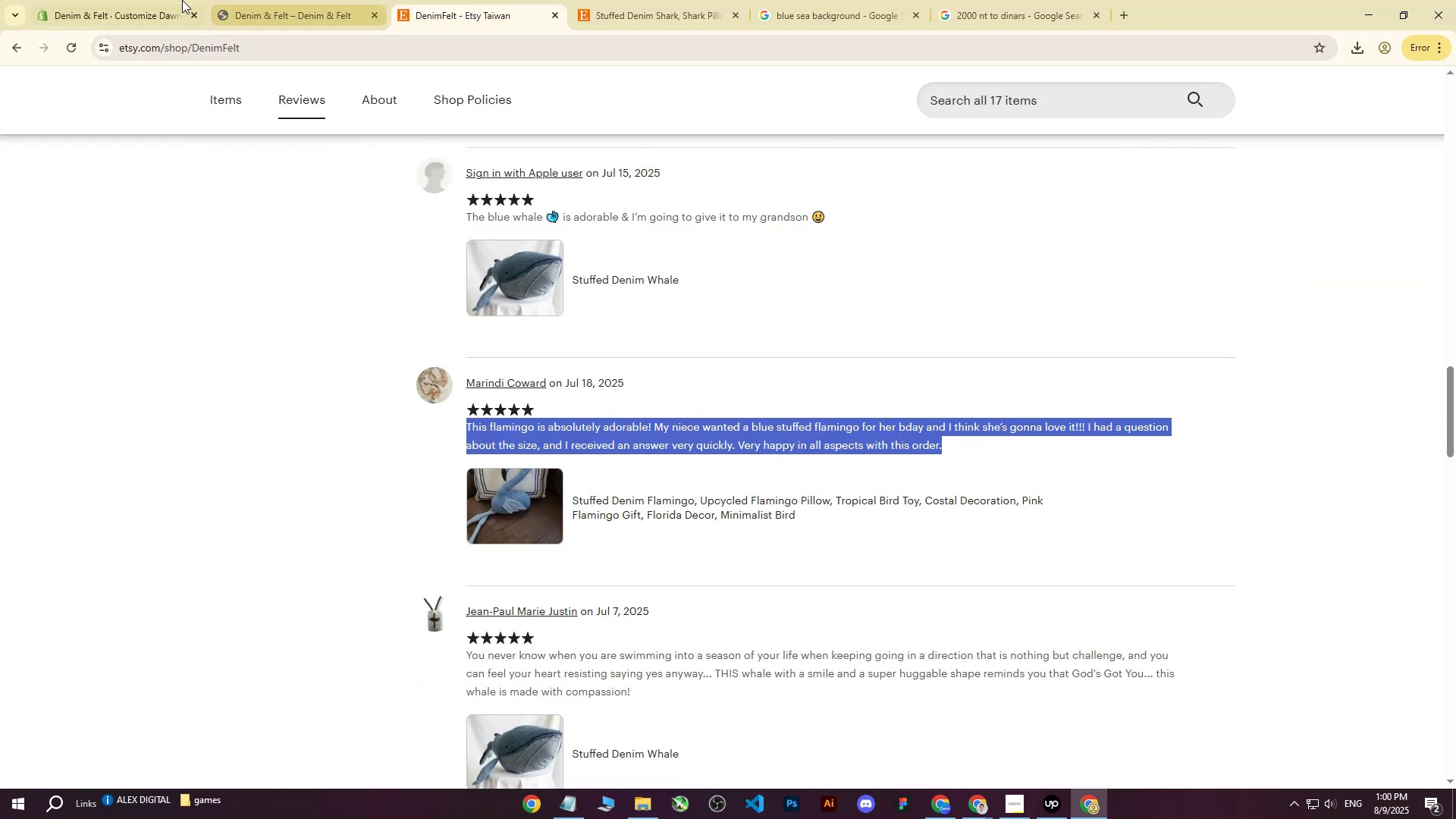 
left_click([165, 0])
 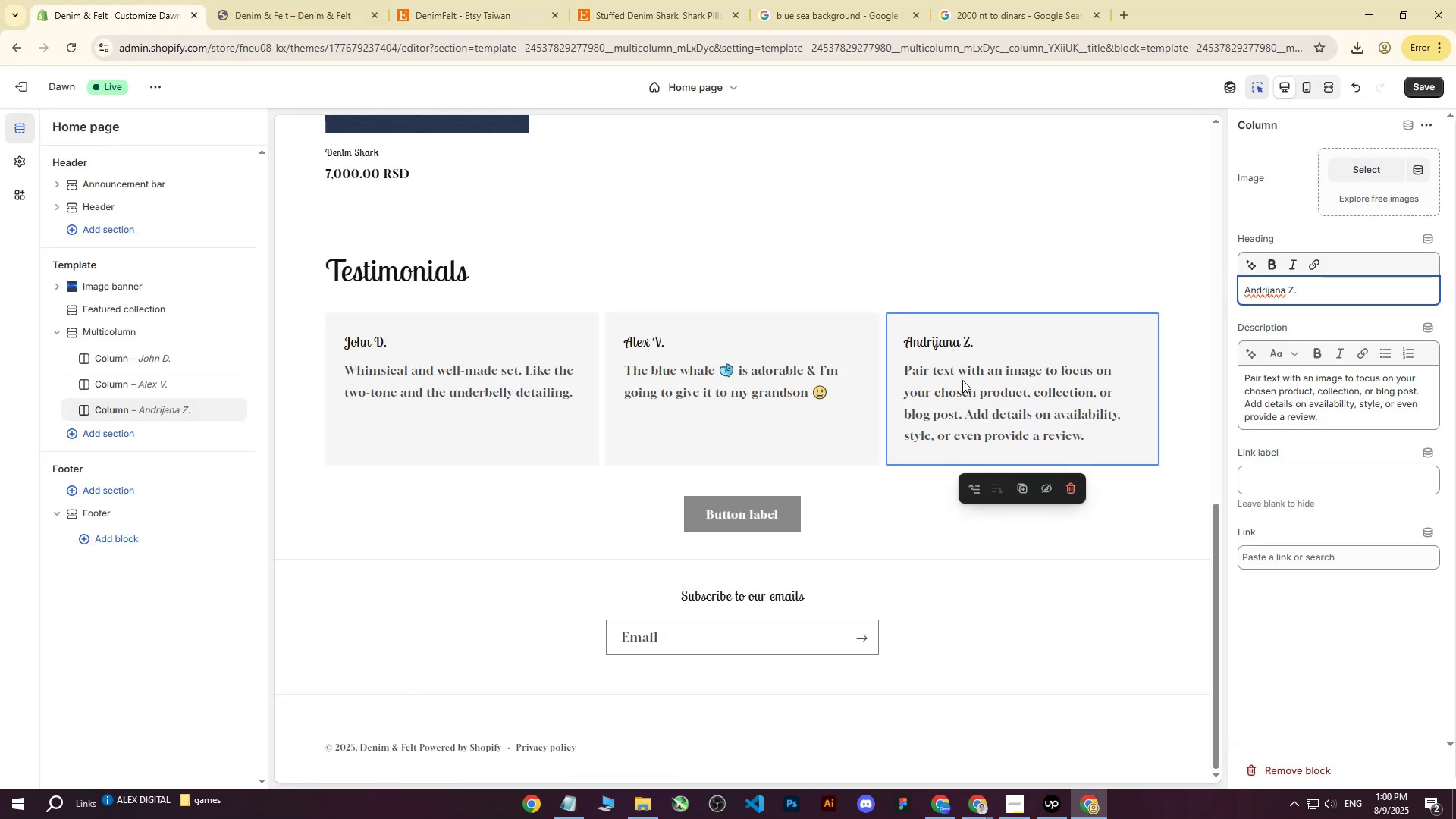 
double_click([962, 380])
 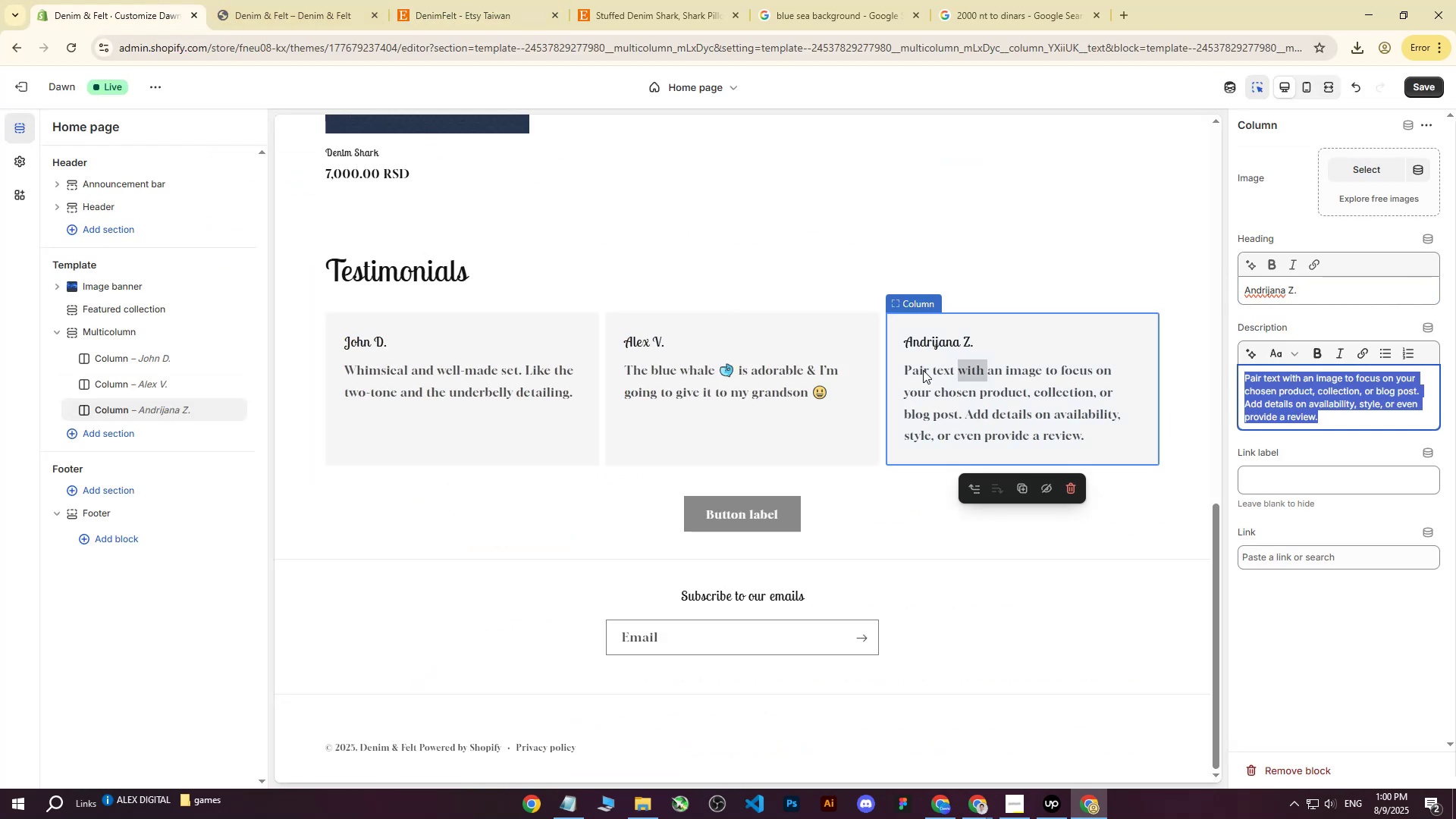 
triple_click([919, 369])
 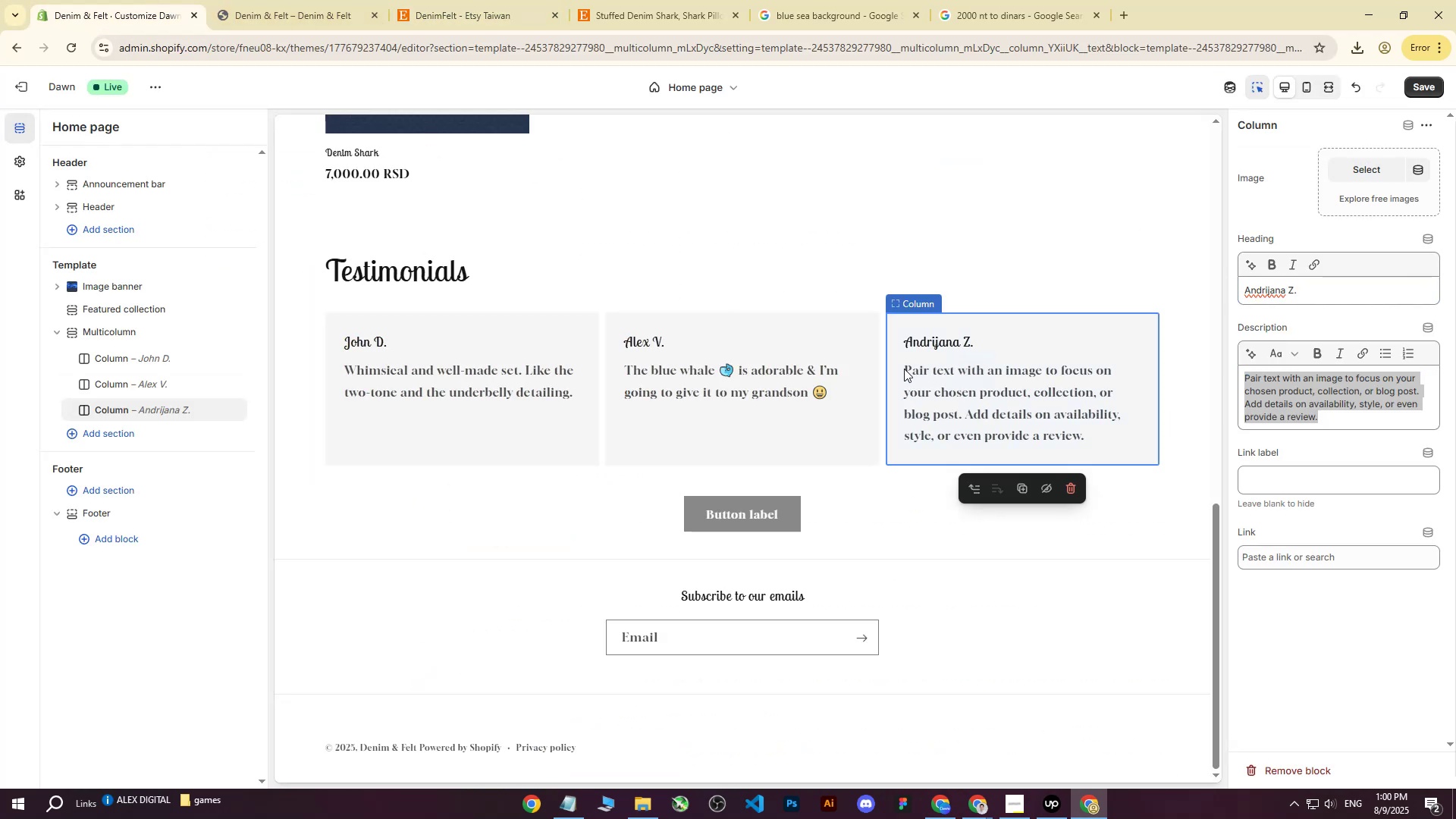 
triple_click([904, 369])
 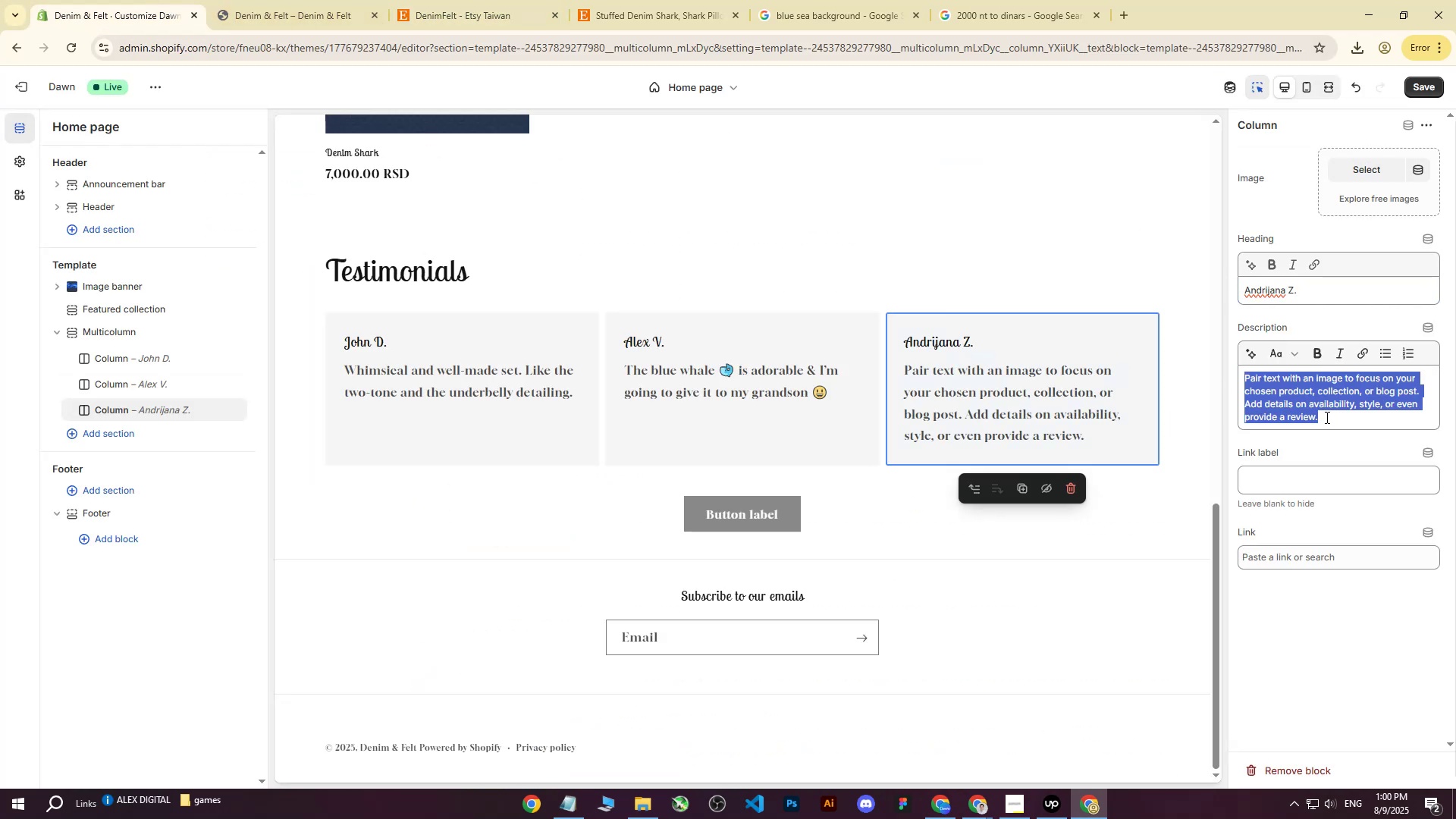 
key(Control+ControlLeft)
 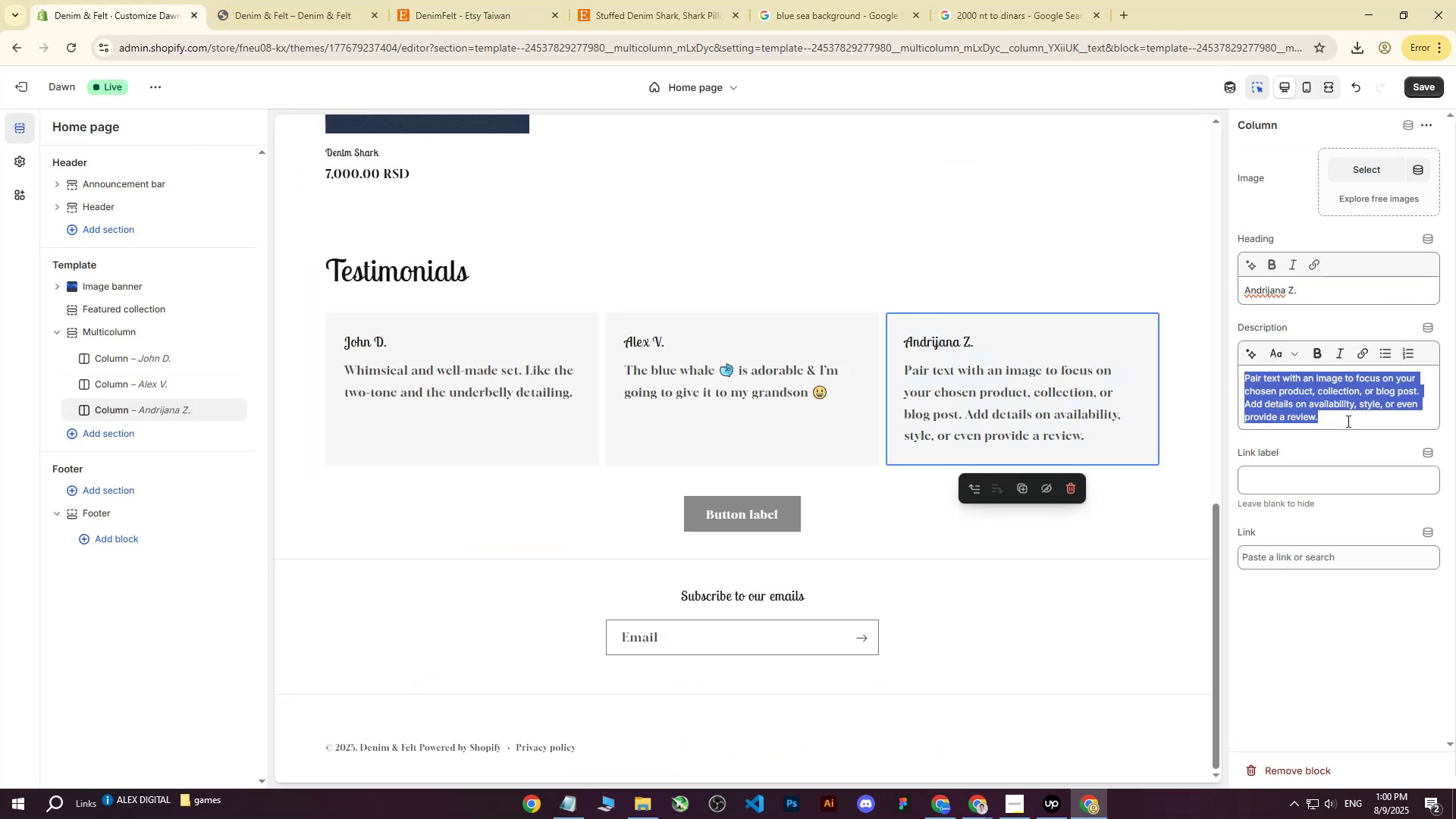 
key(Control+V)
 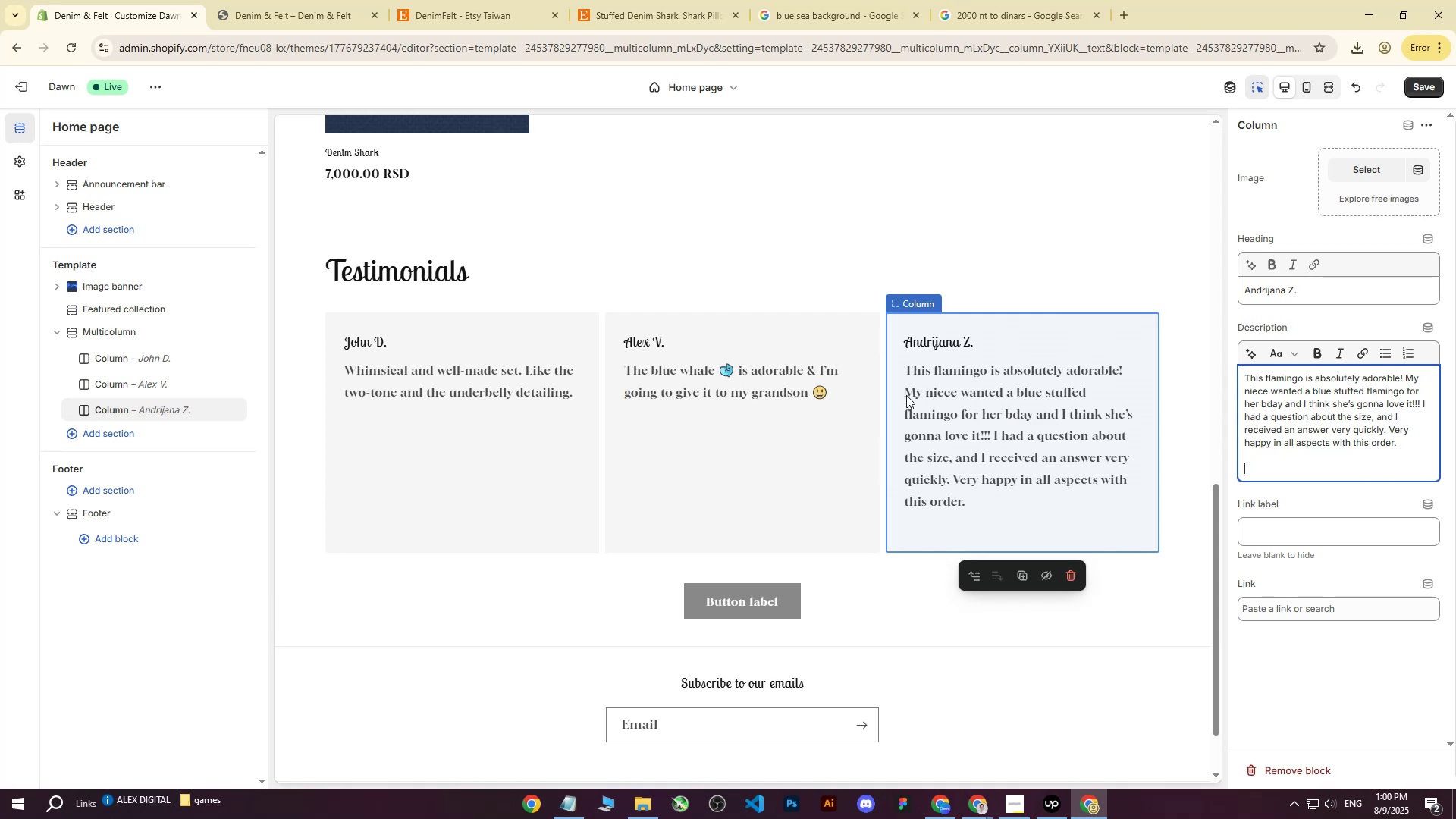 
wait(7.05)
 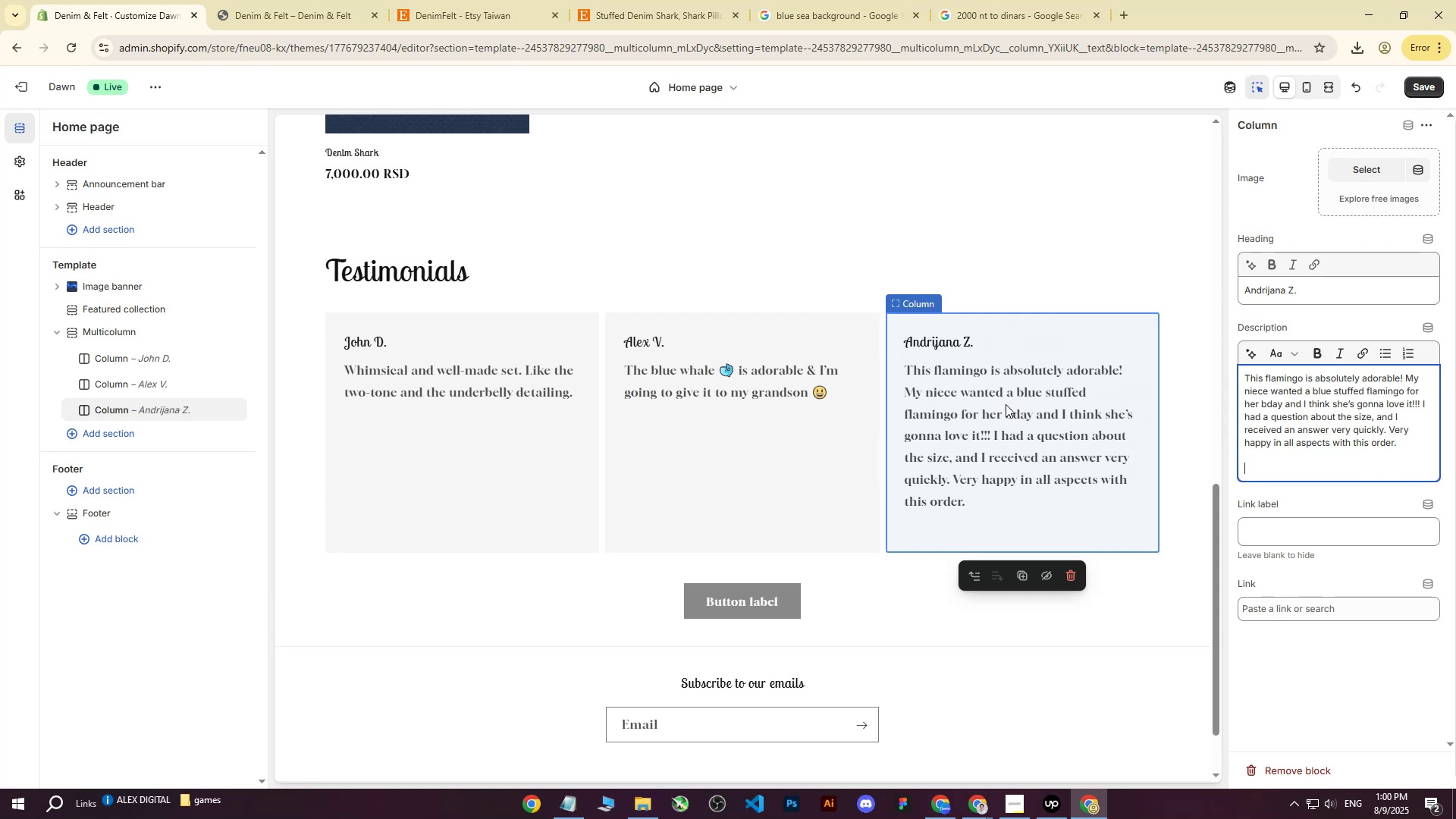 
left_click([396, 377])
 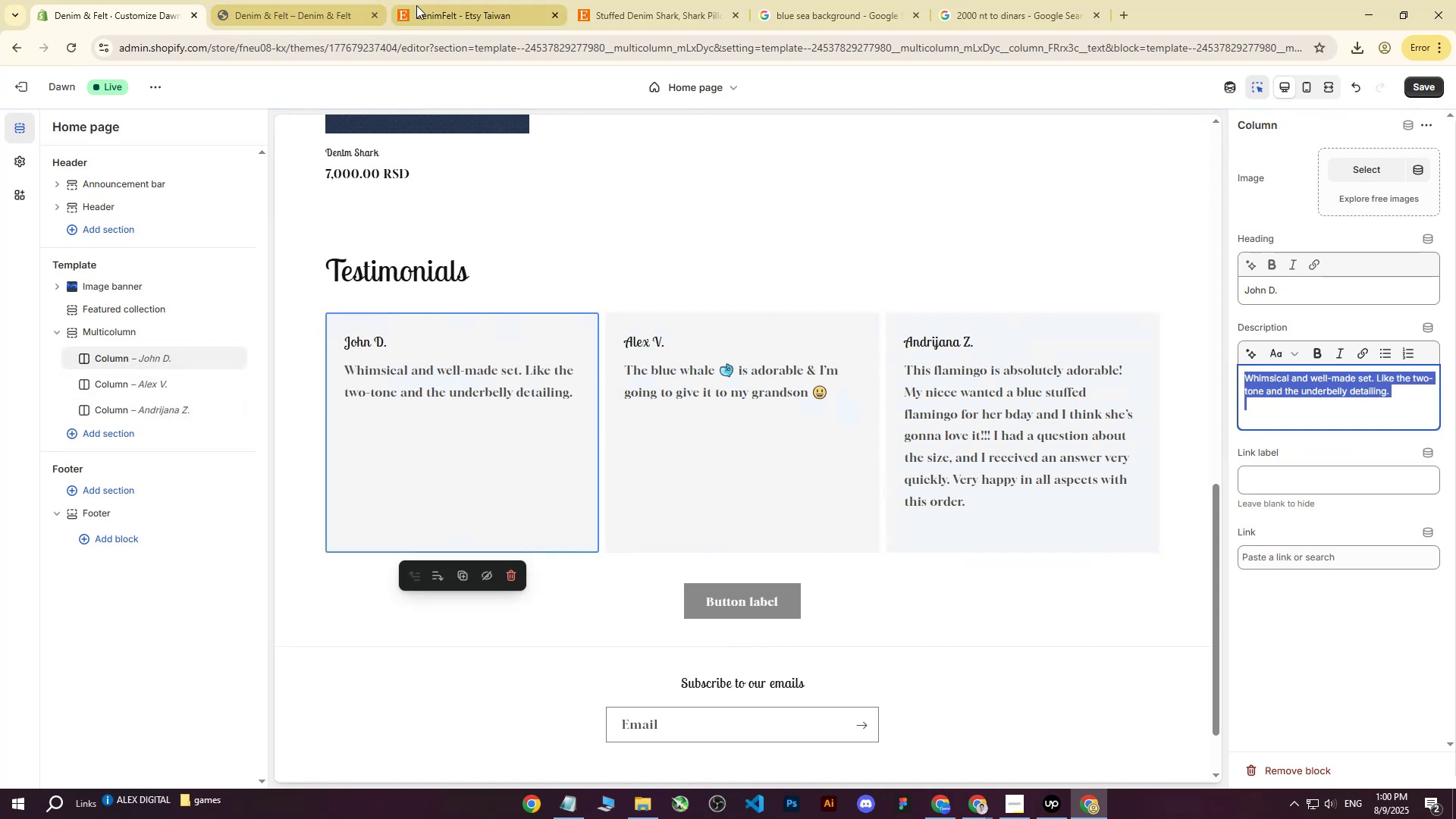 
left_click([446, 0])
 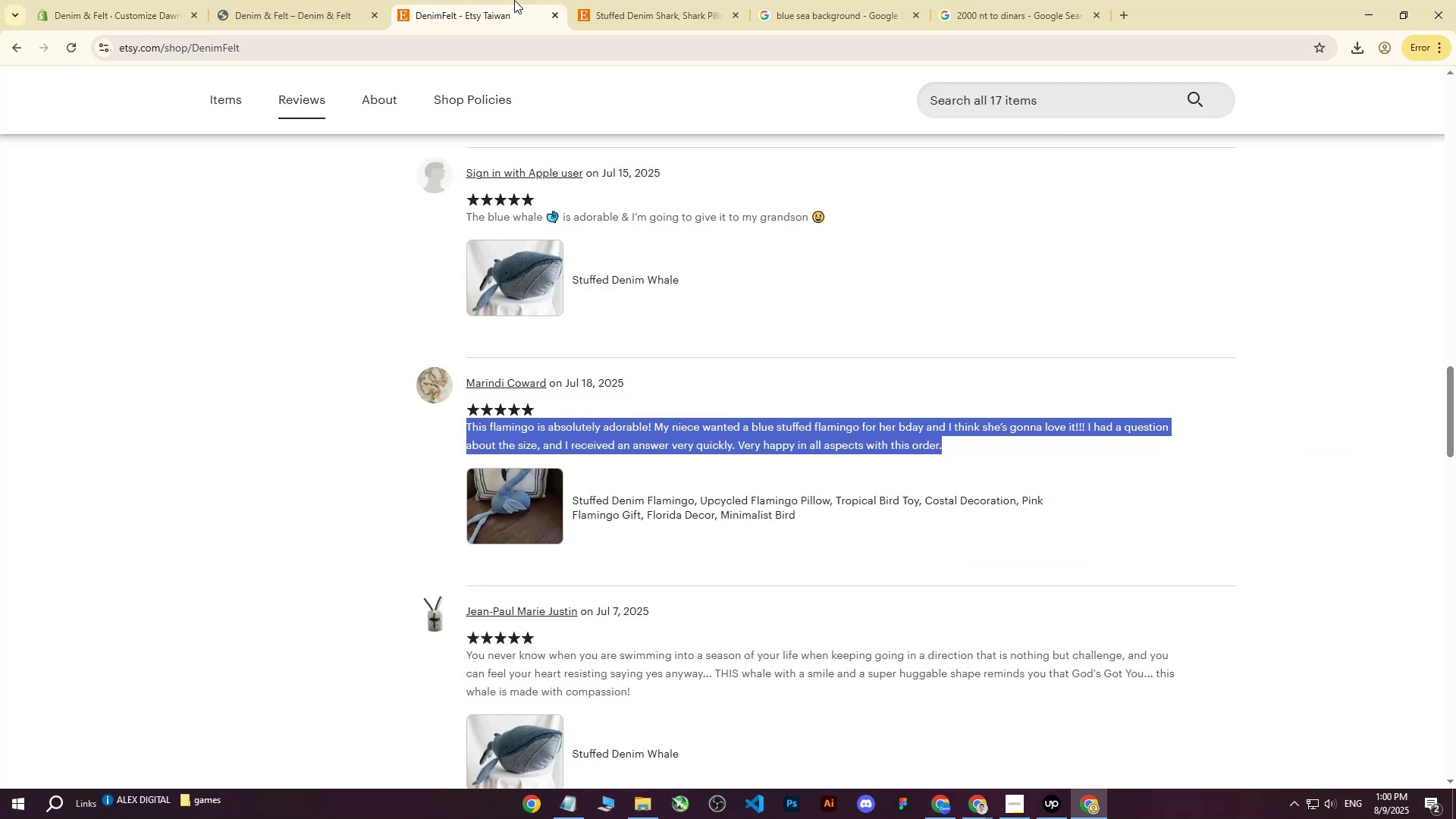 
left_click([625, 0])
 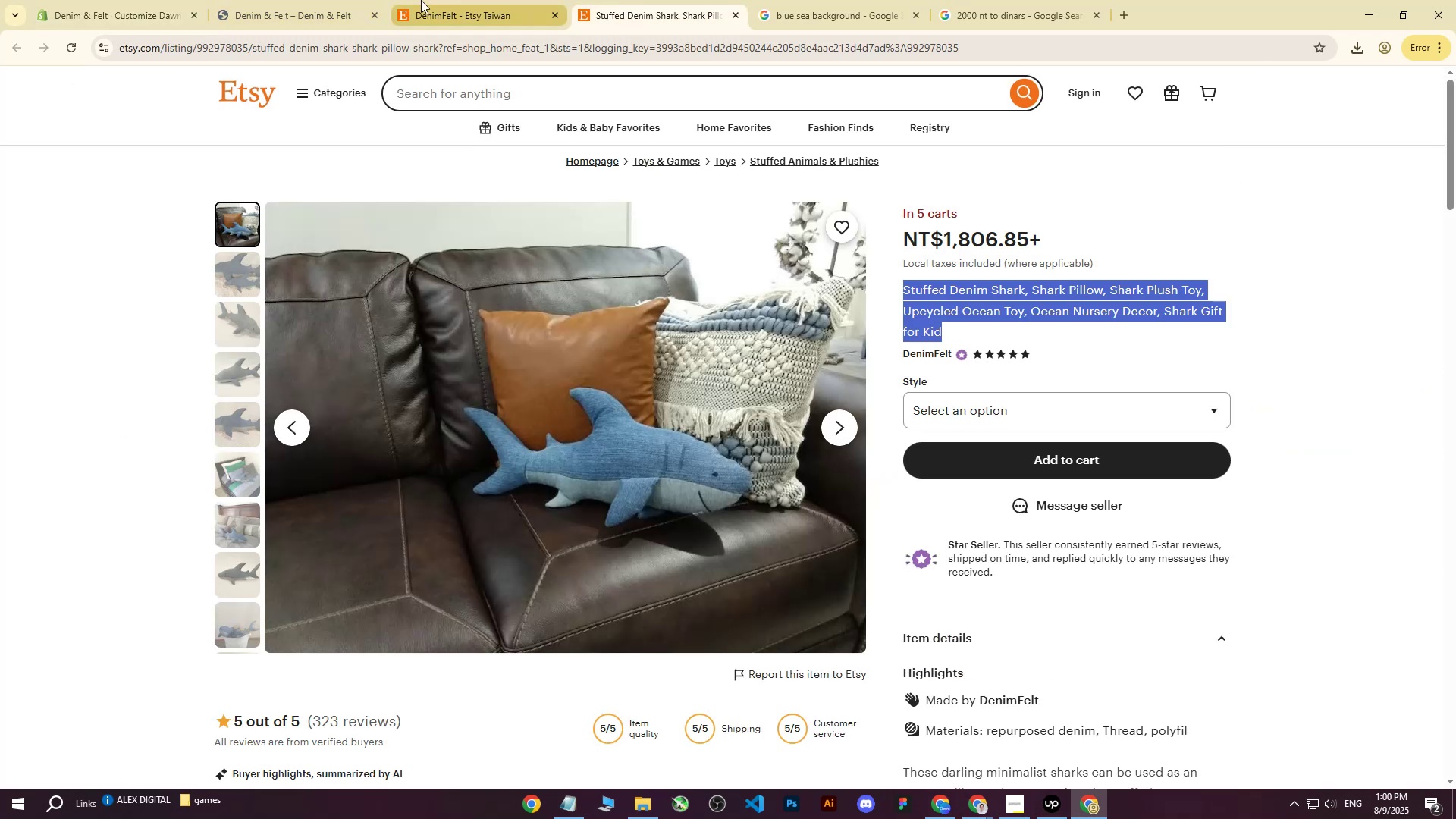 
left_click([130, 0])
 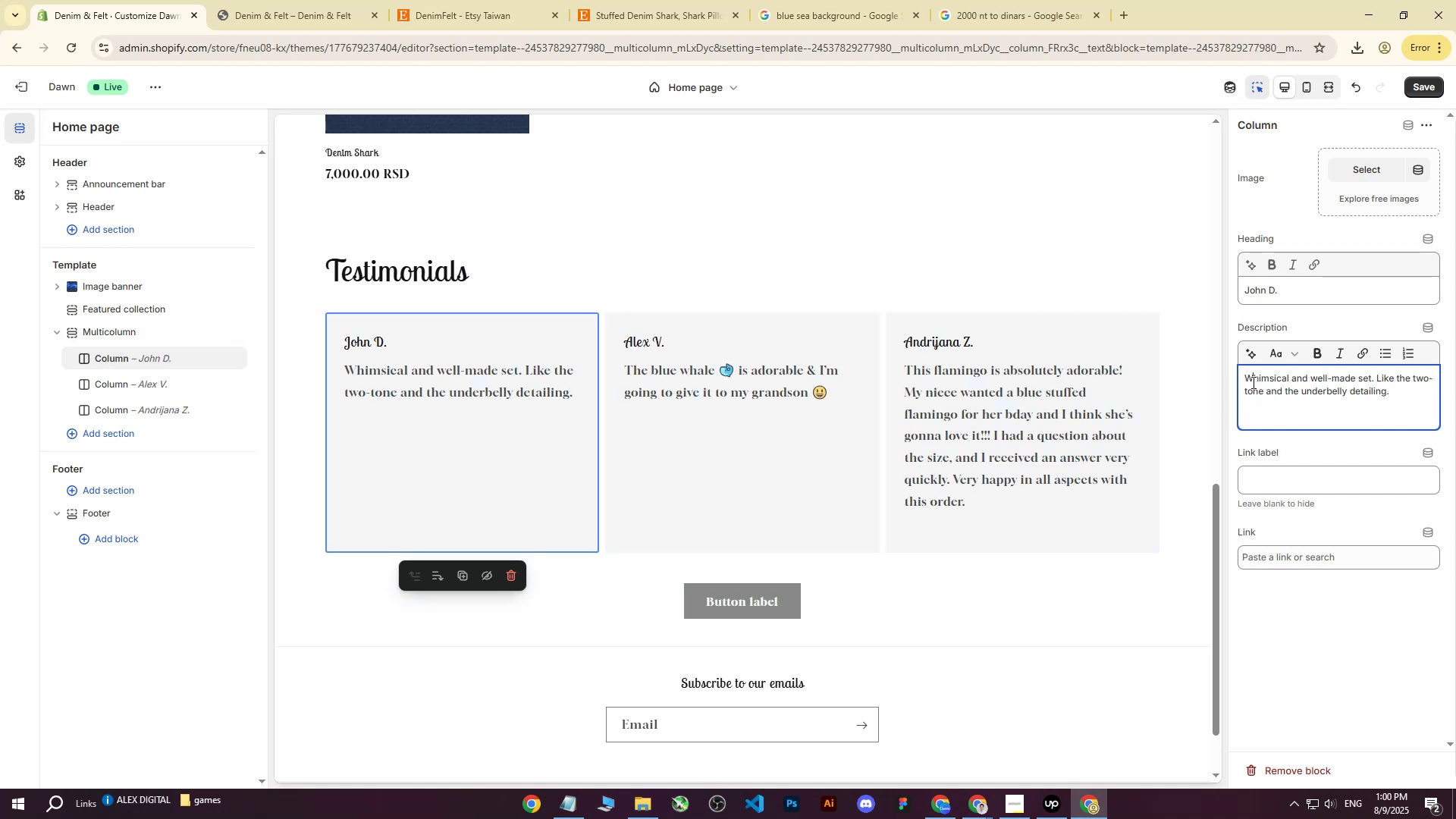 
double_click([1244, 378])
 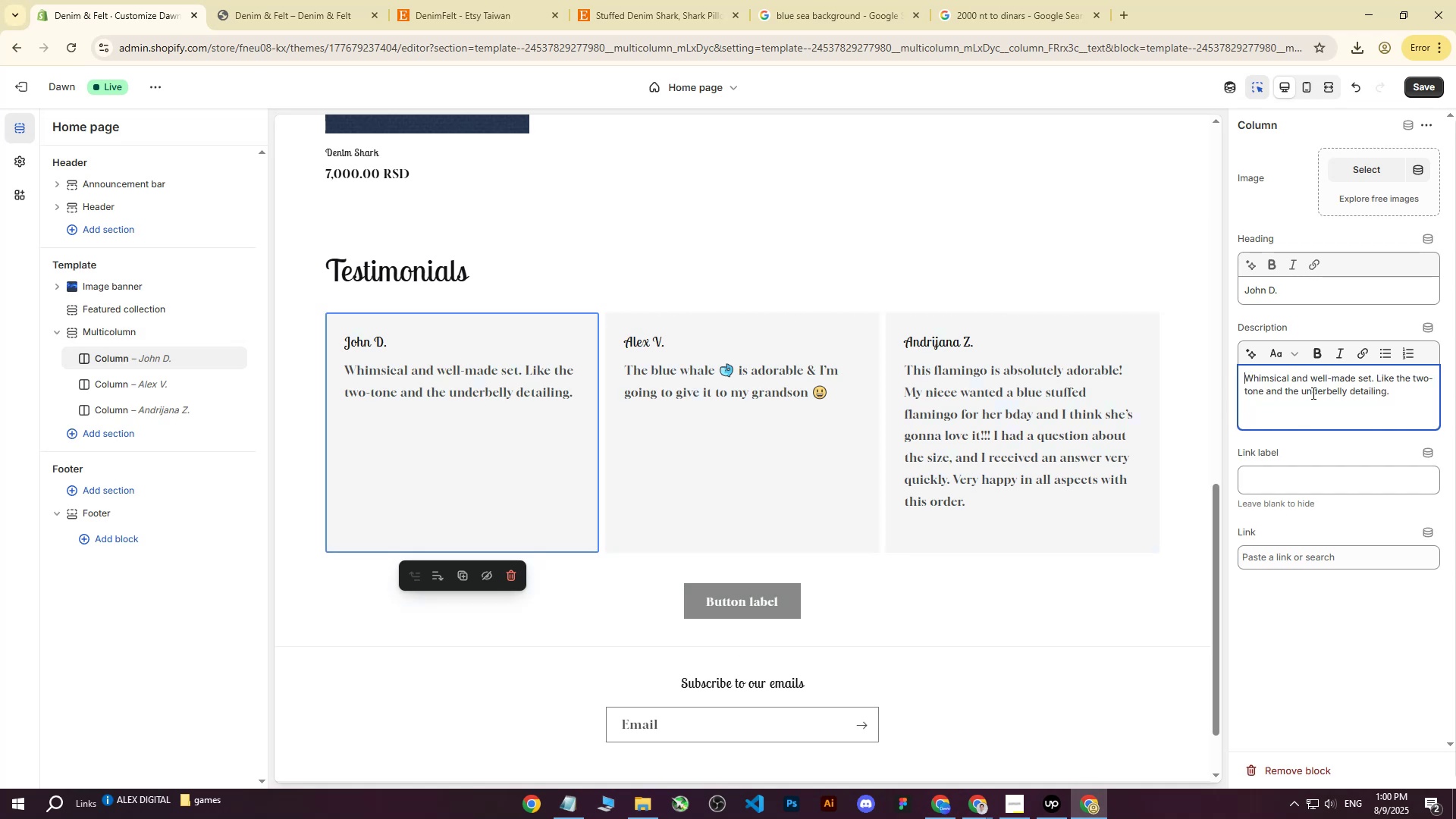 
type(Shark is )
 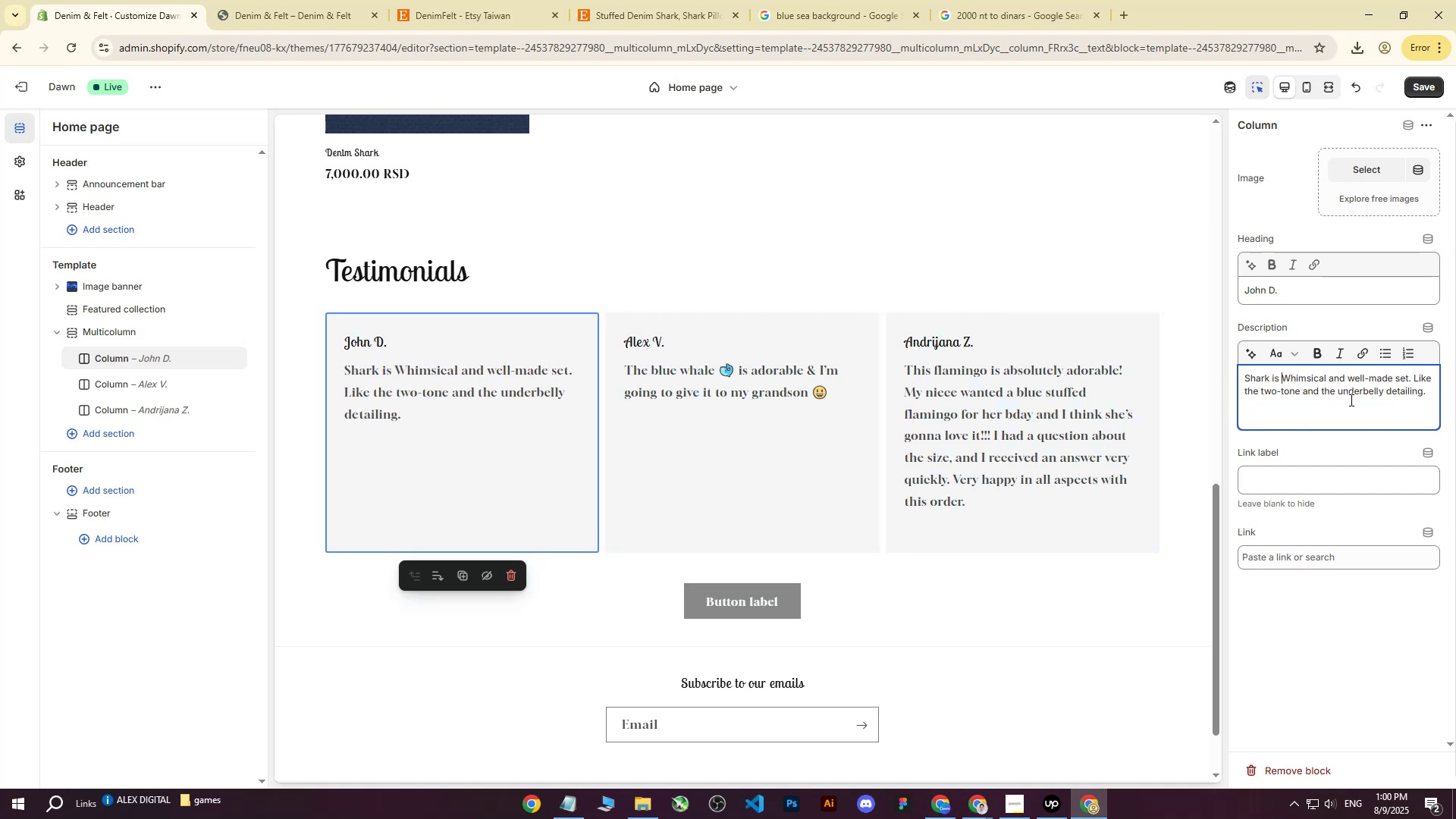 
key(ArrowRight)
 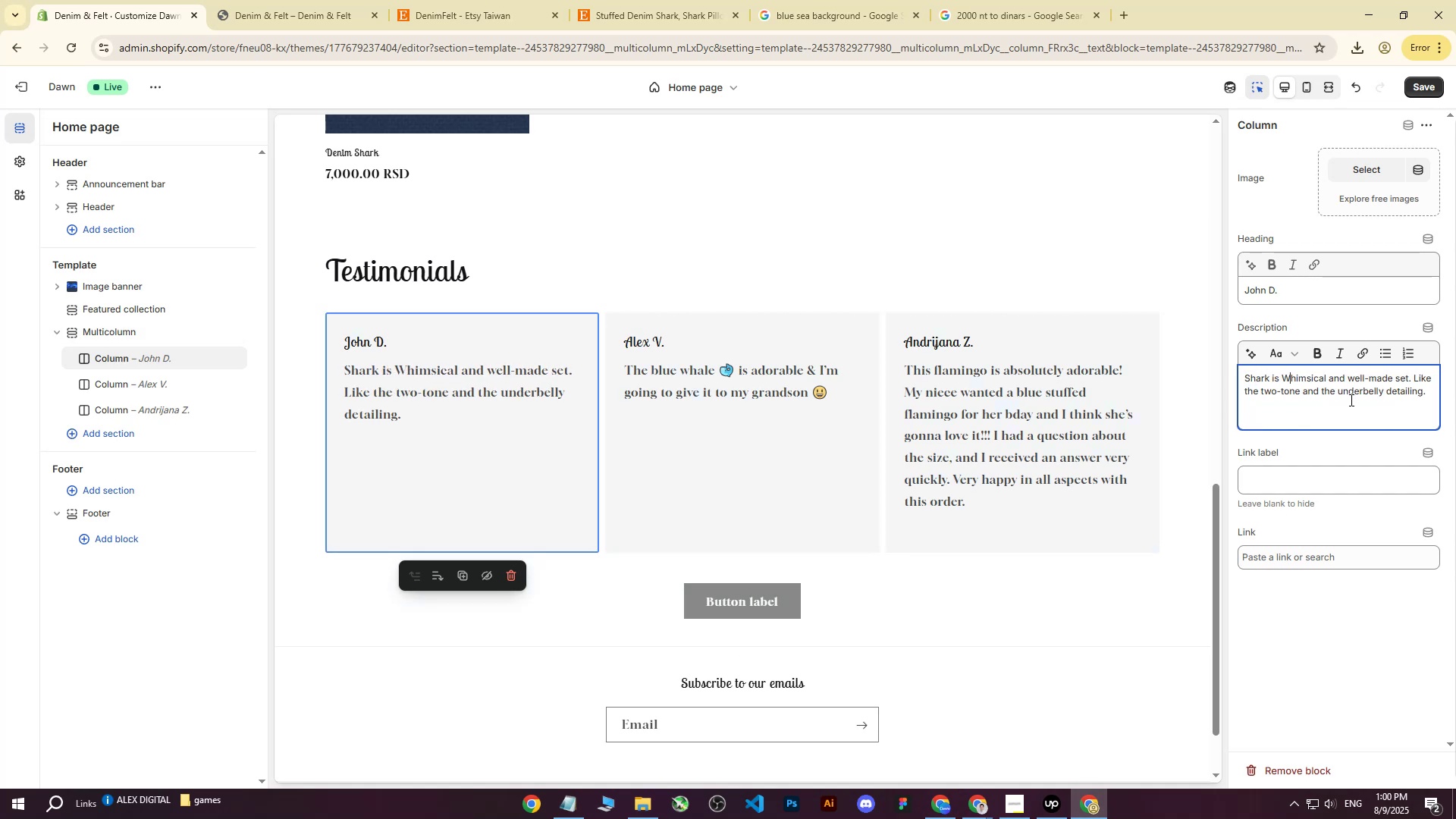 
key(Backspace)
 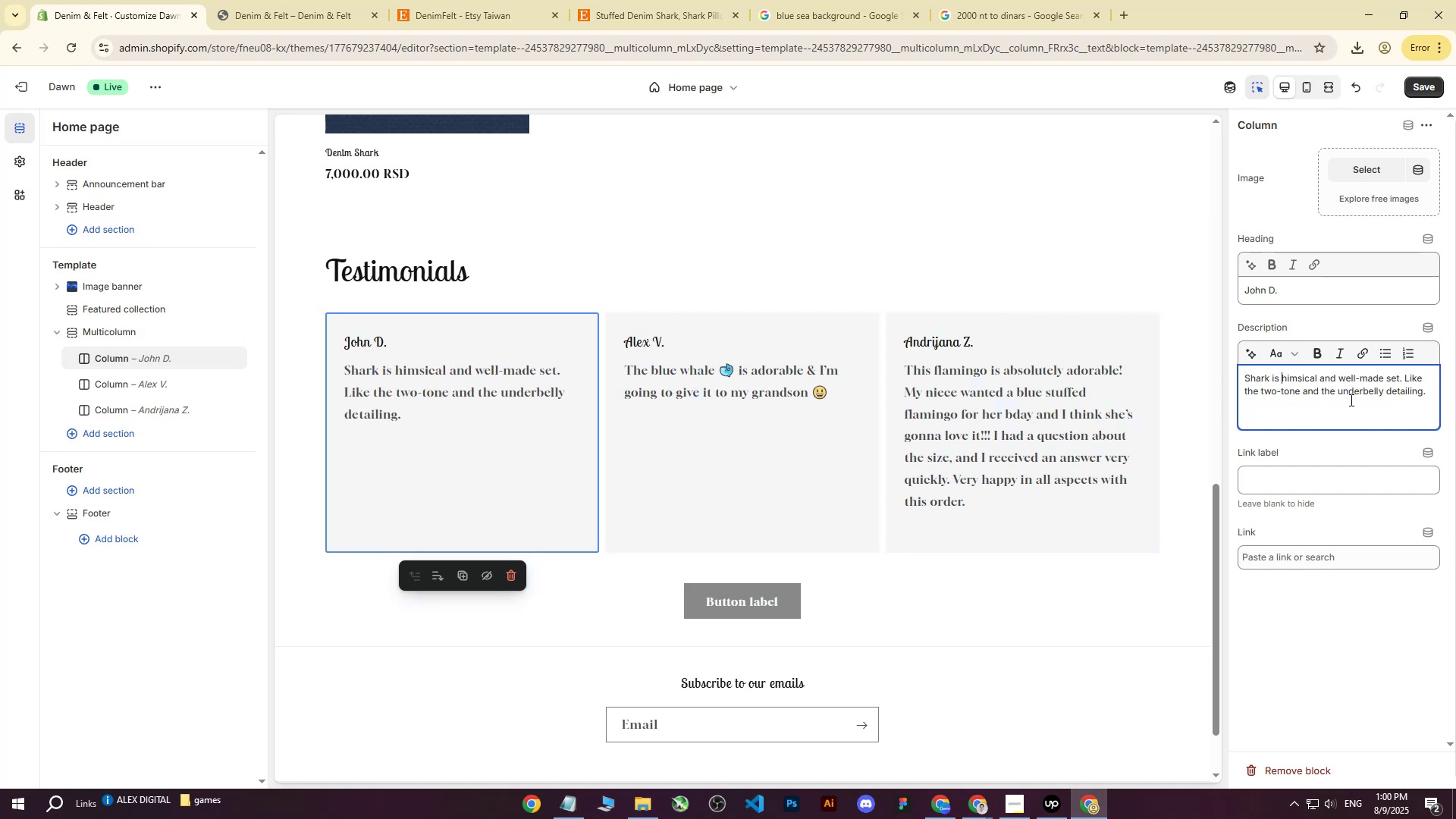 
key(W)
 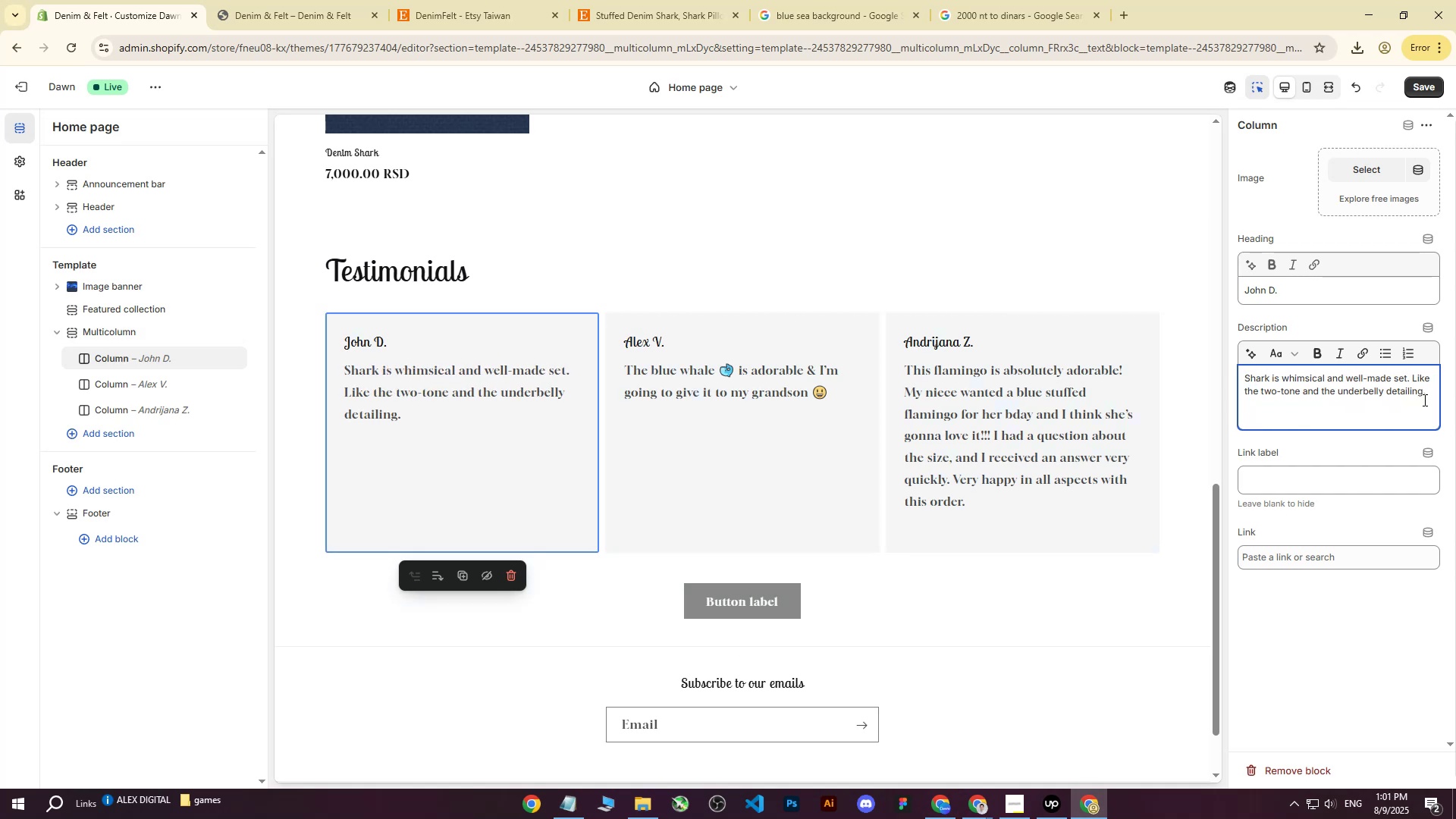 
left_click([1428, 395])
 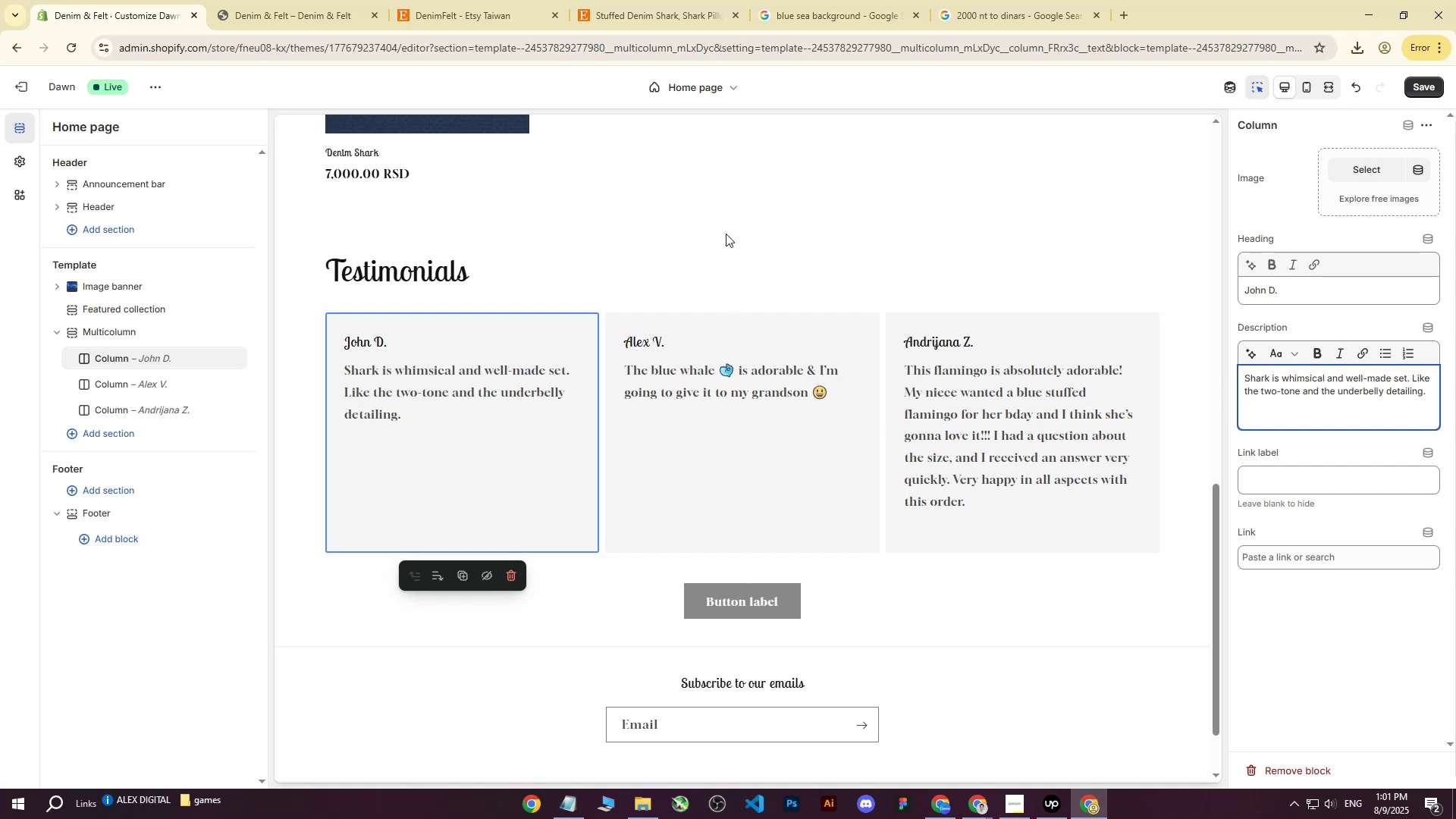 
left_click([725, 224])
 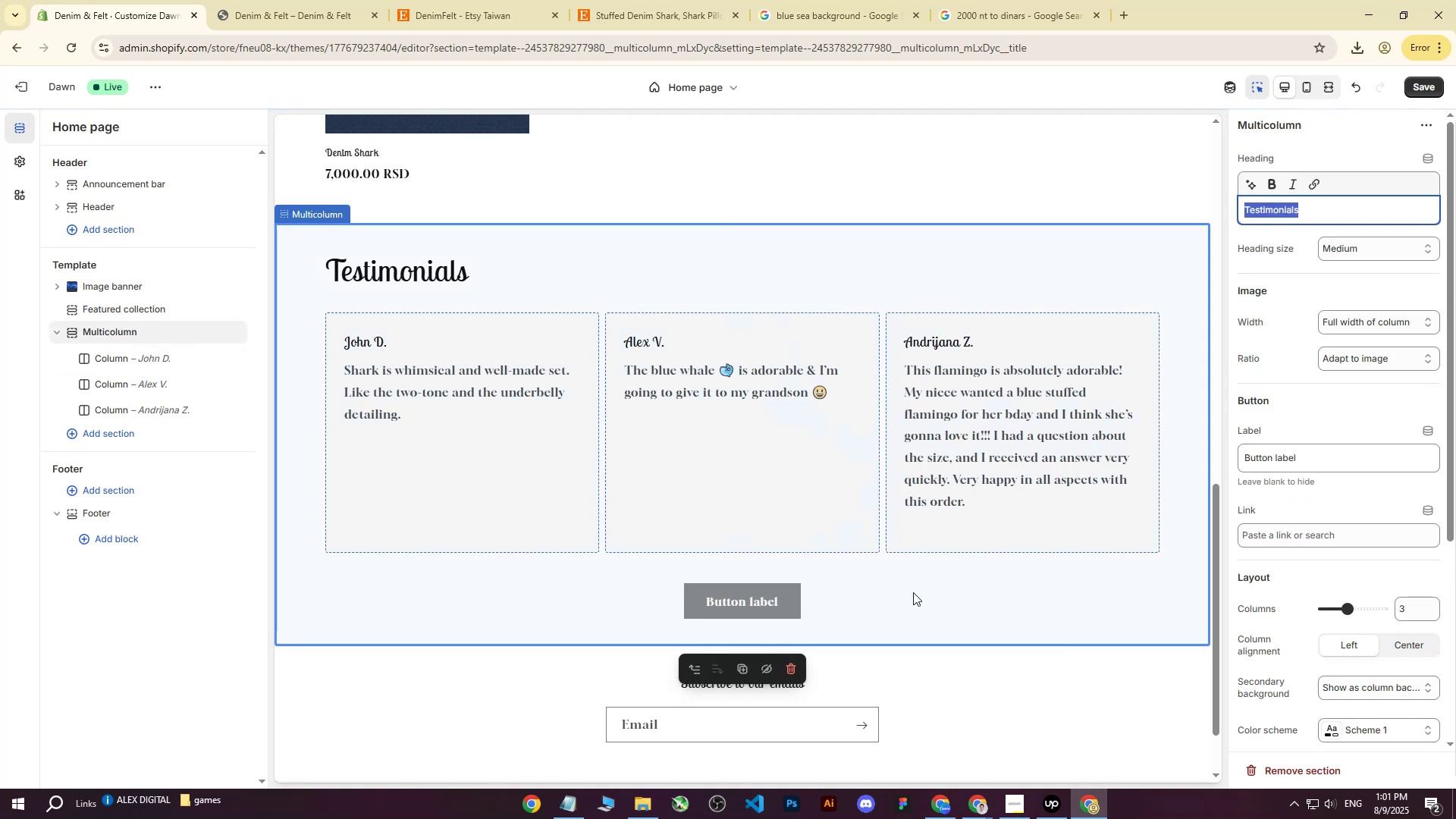 
scroll: coordinate [1338, 520], scroll_direction: down, amount: 7.0
 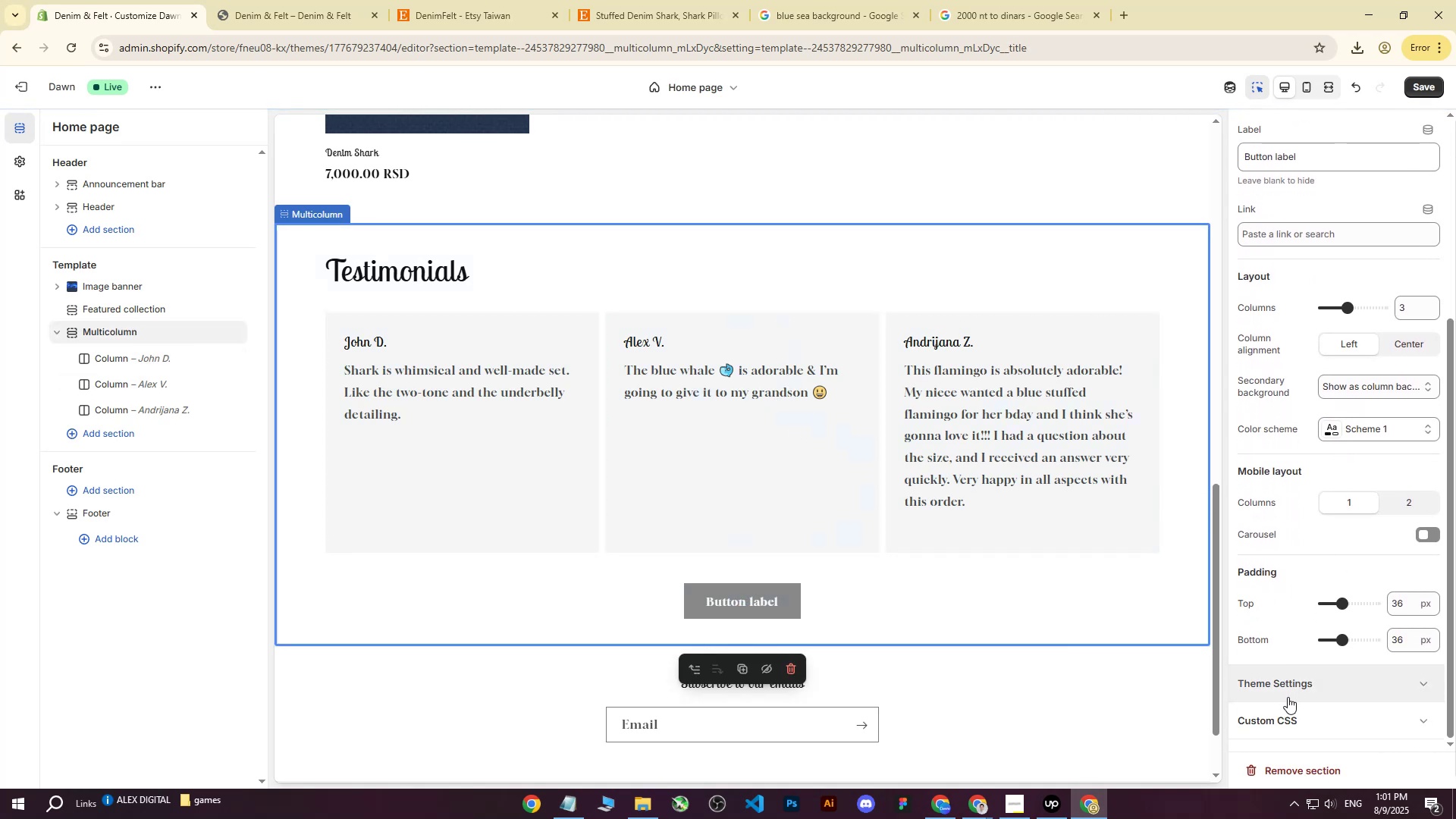 
left_click([1288, 691])
 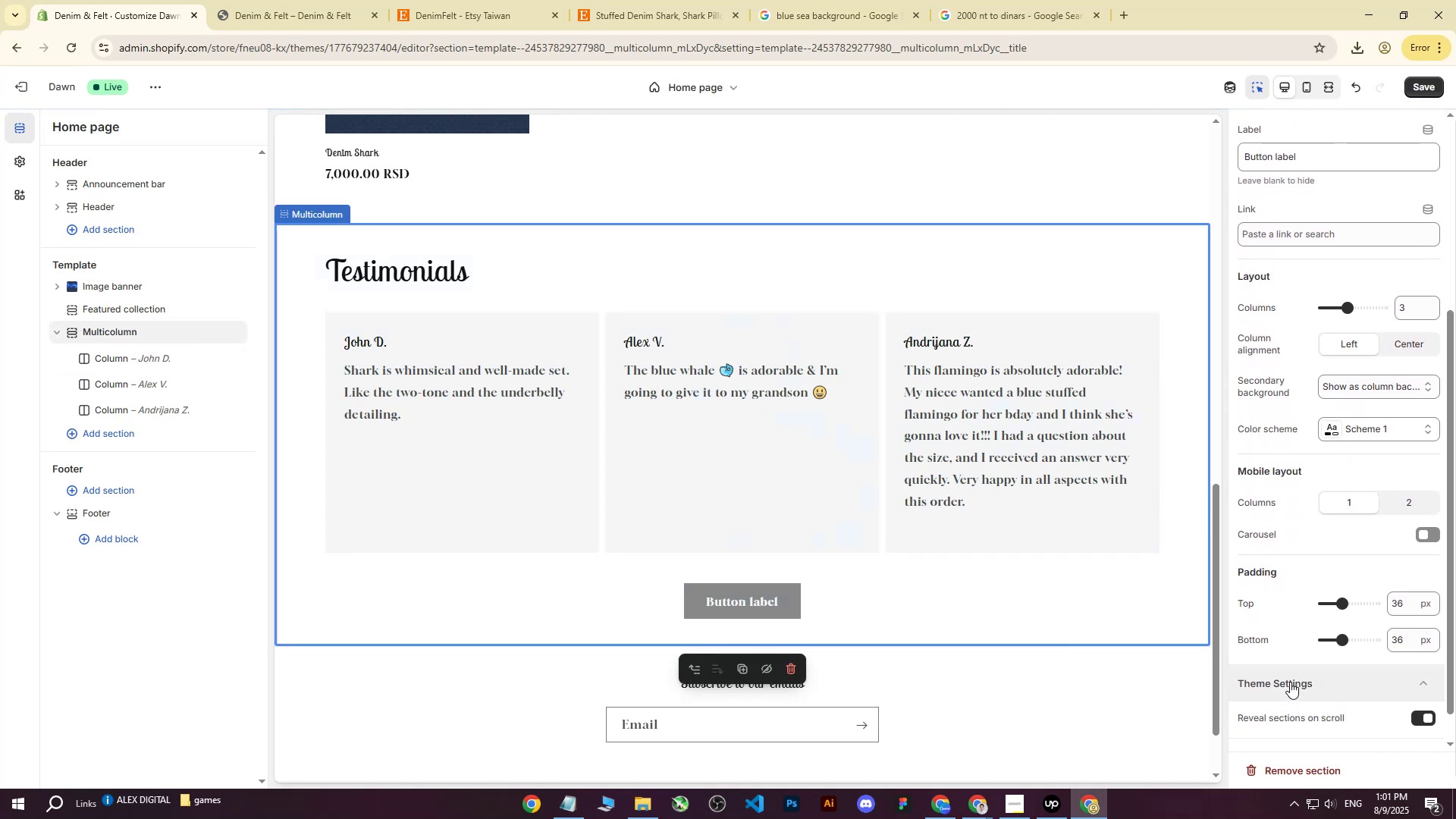 
scroll: coordinate [1291, 628], scroll_direction: down, amount: 2.0
 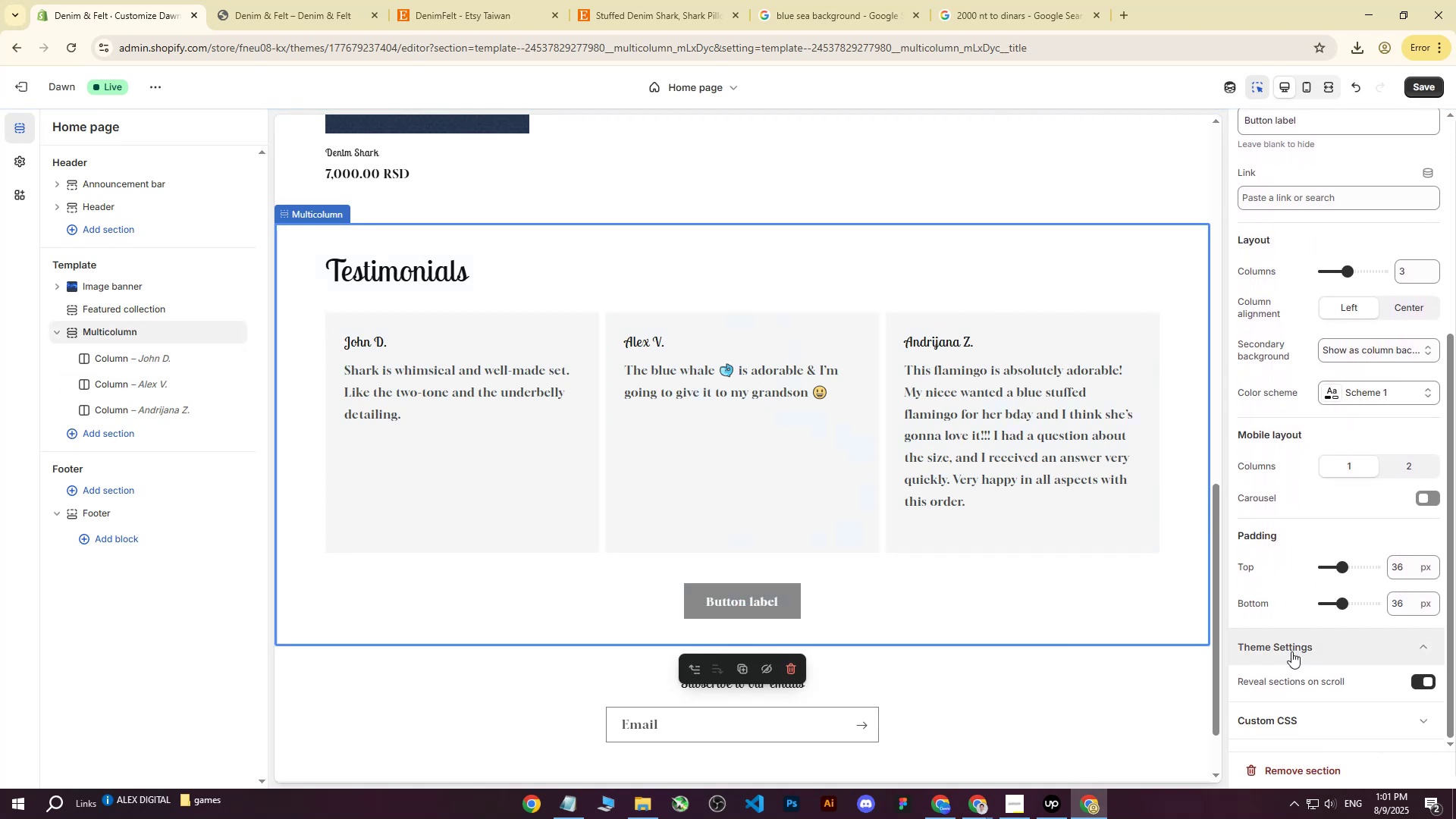 
left_click([1291, 651])
 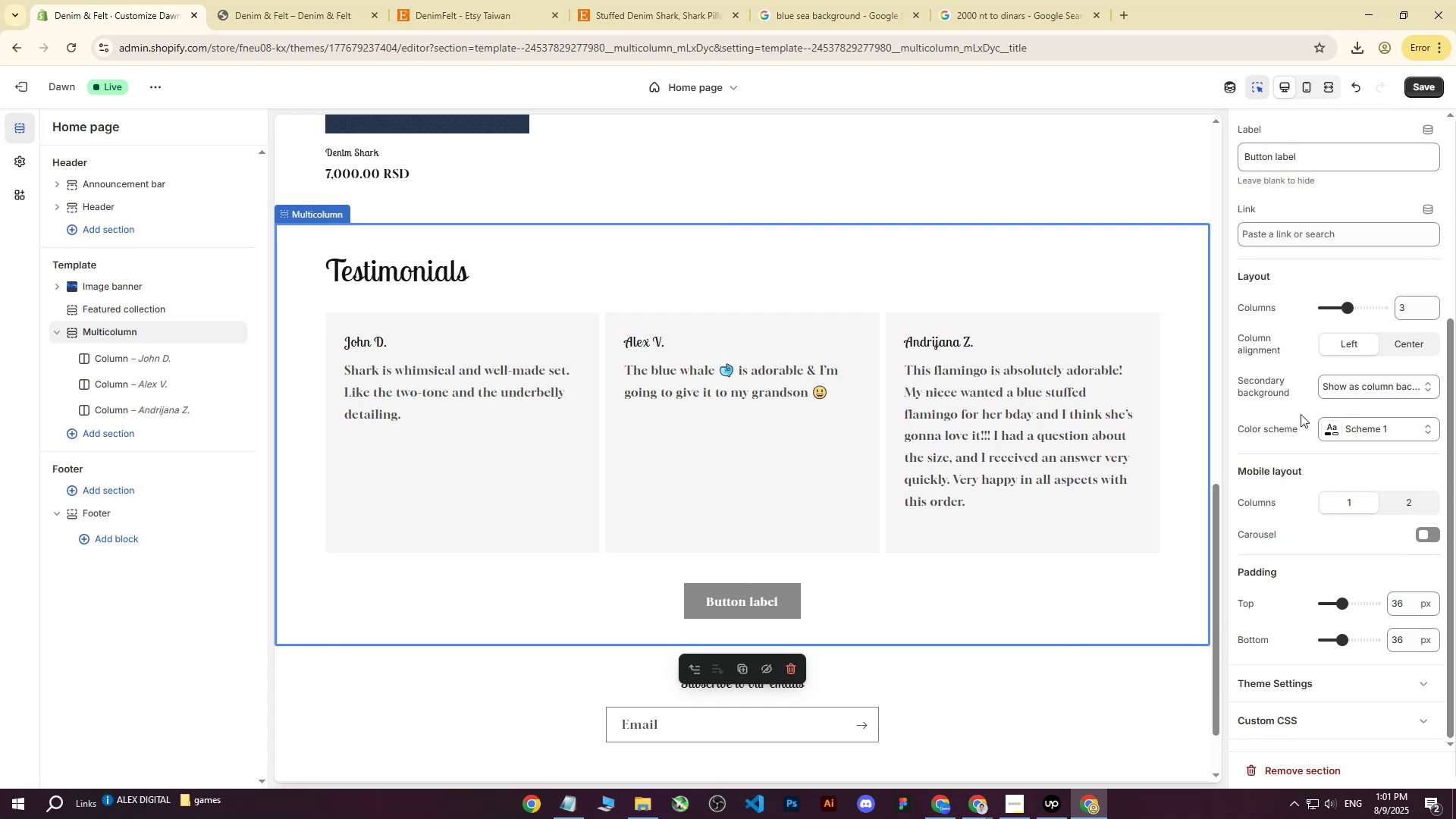 
scroll: coordinate [1299, 416], scroll_direction: up, amount: 2.0
 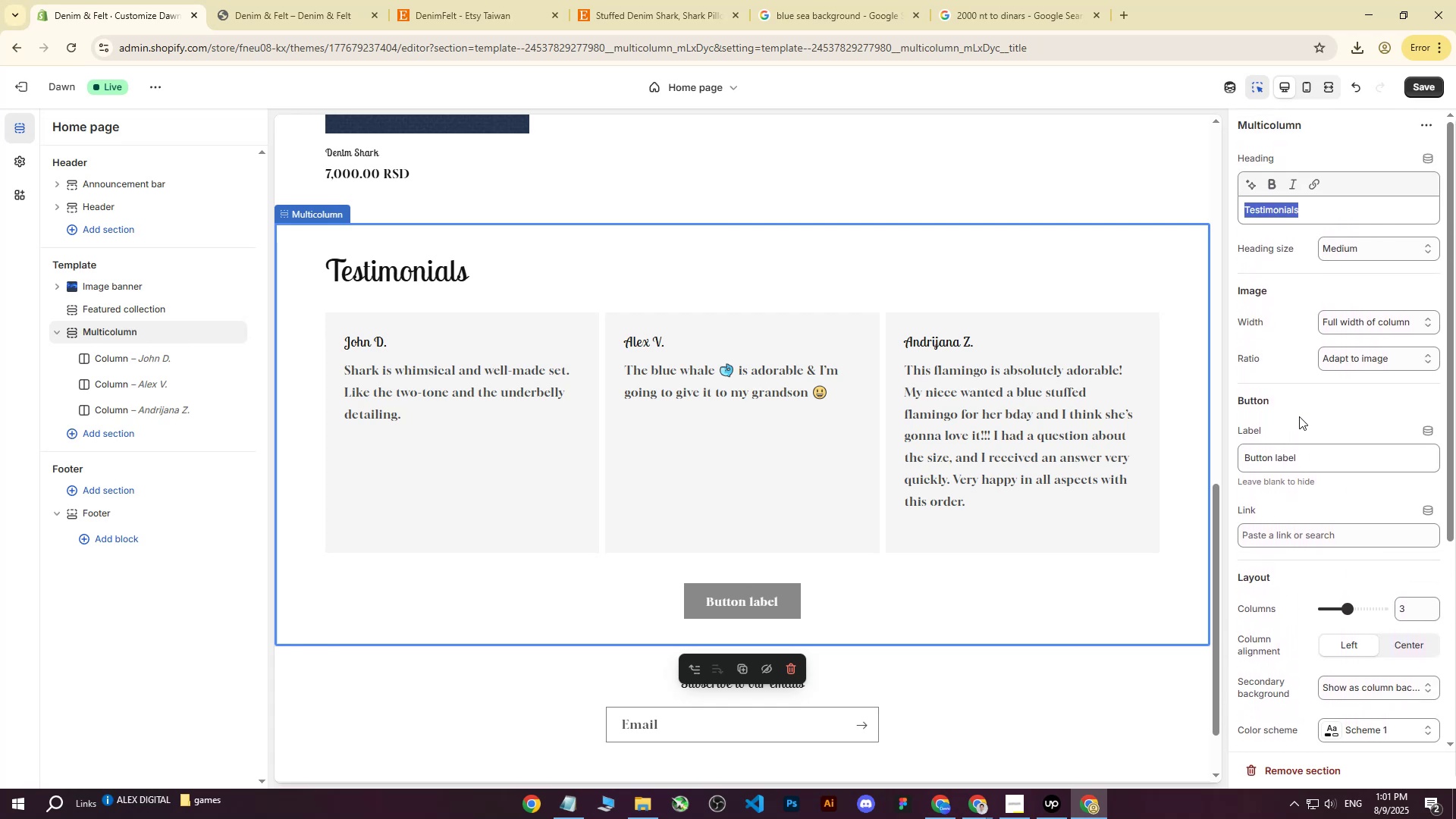 
scroll: coordinate [1299, 416], scroll_direction: down, amount: 1.0
 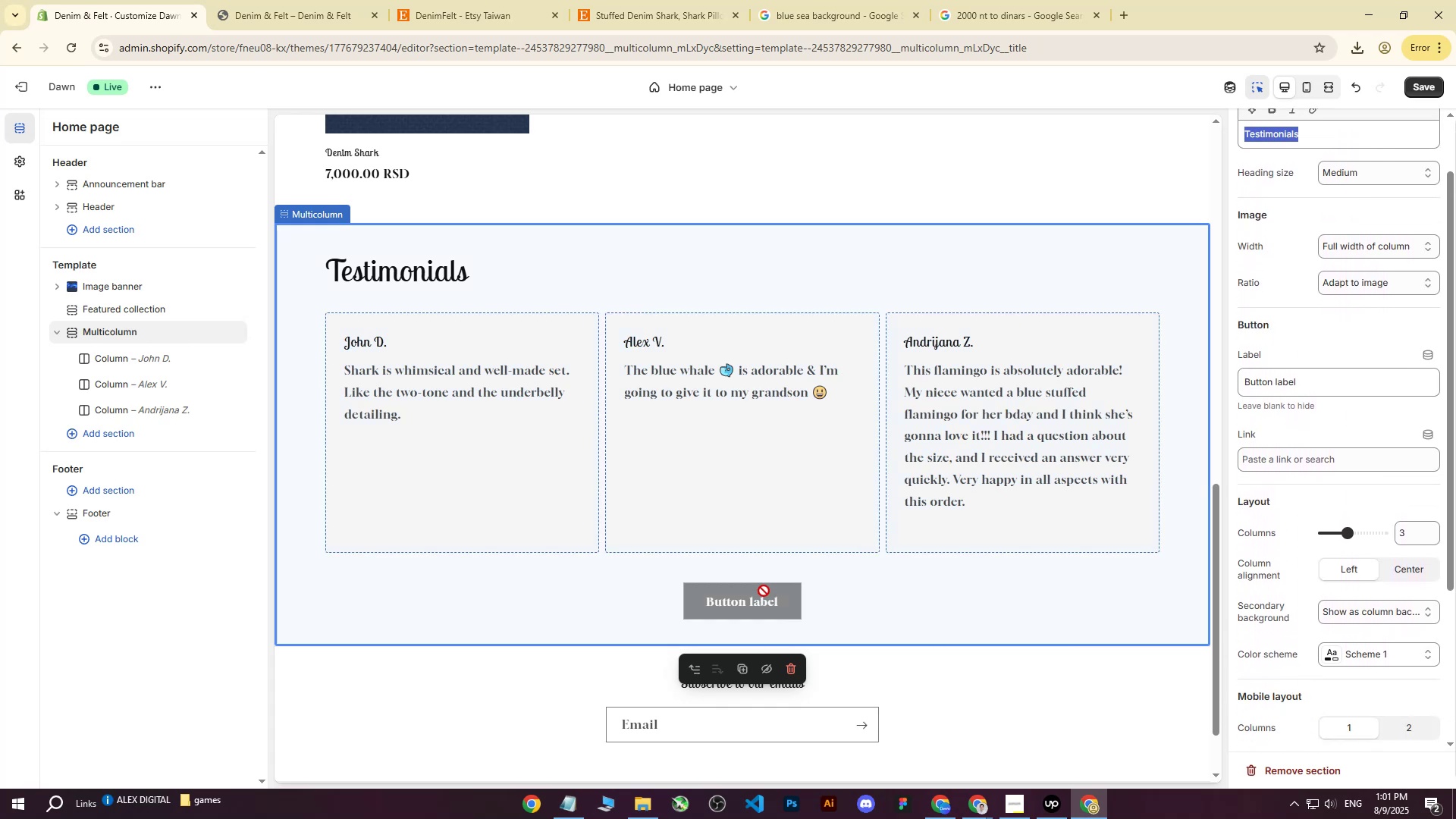 
left_click([763, 591])
 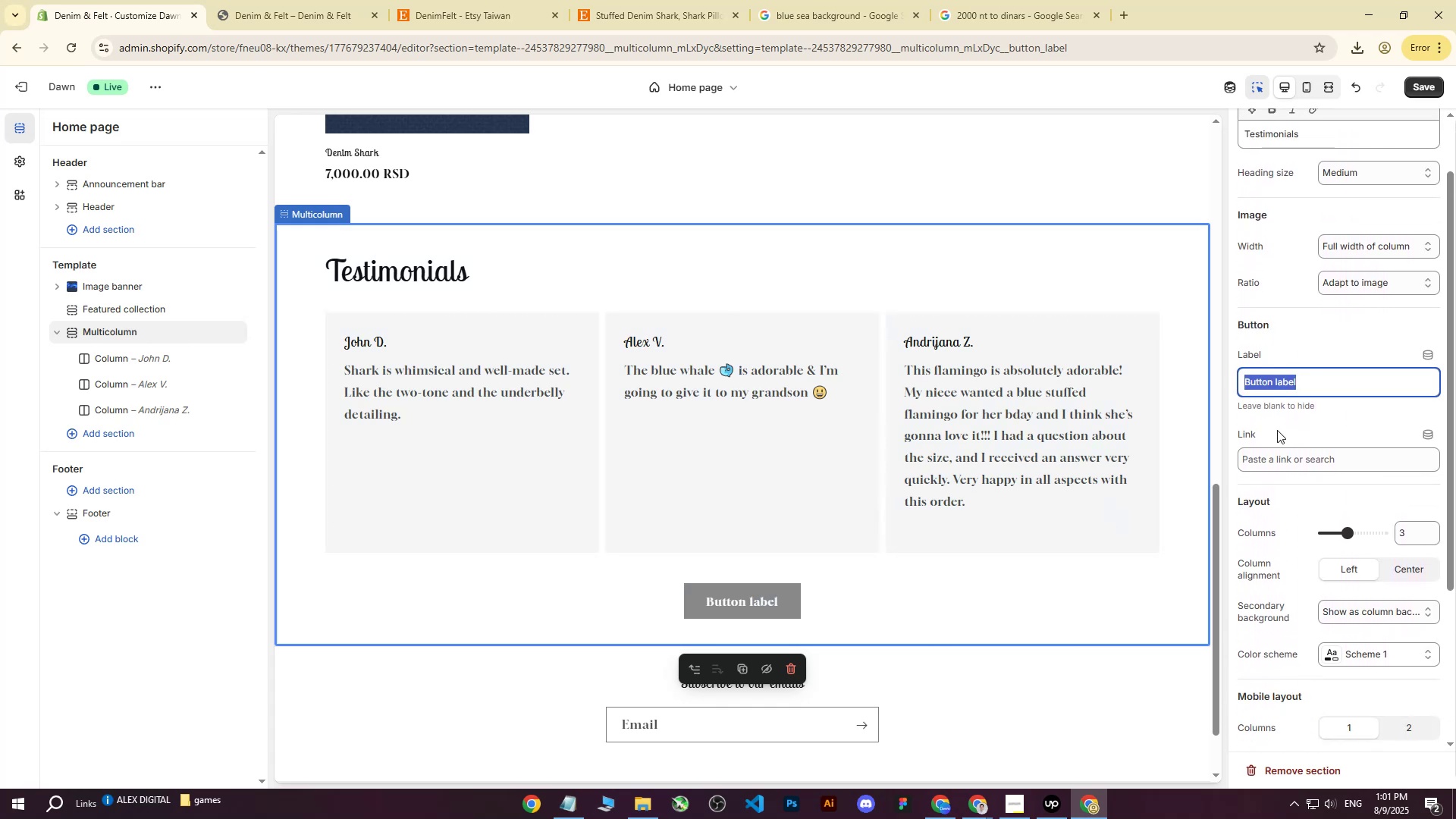 
type(See all)
 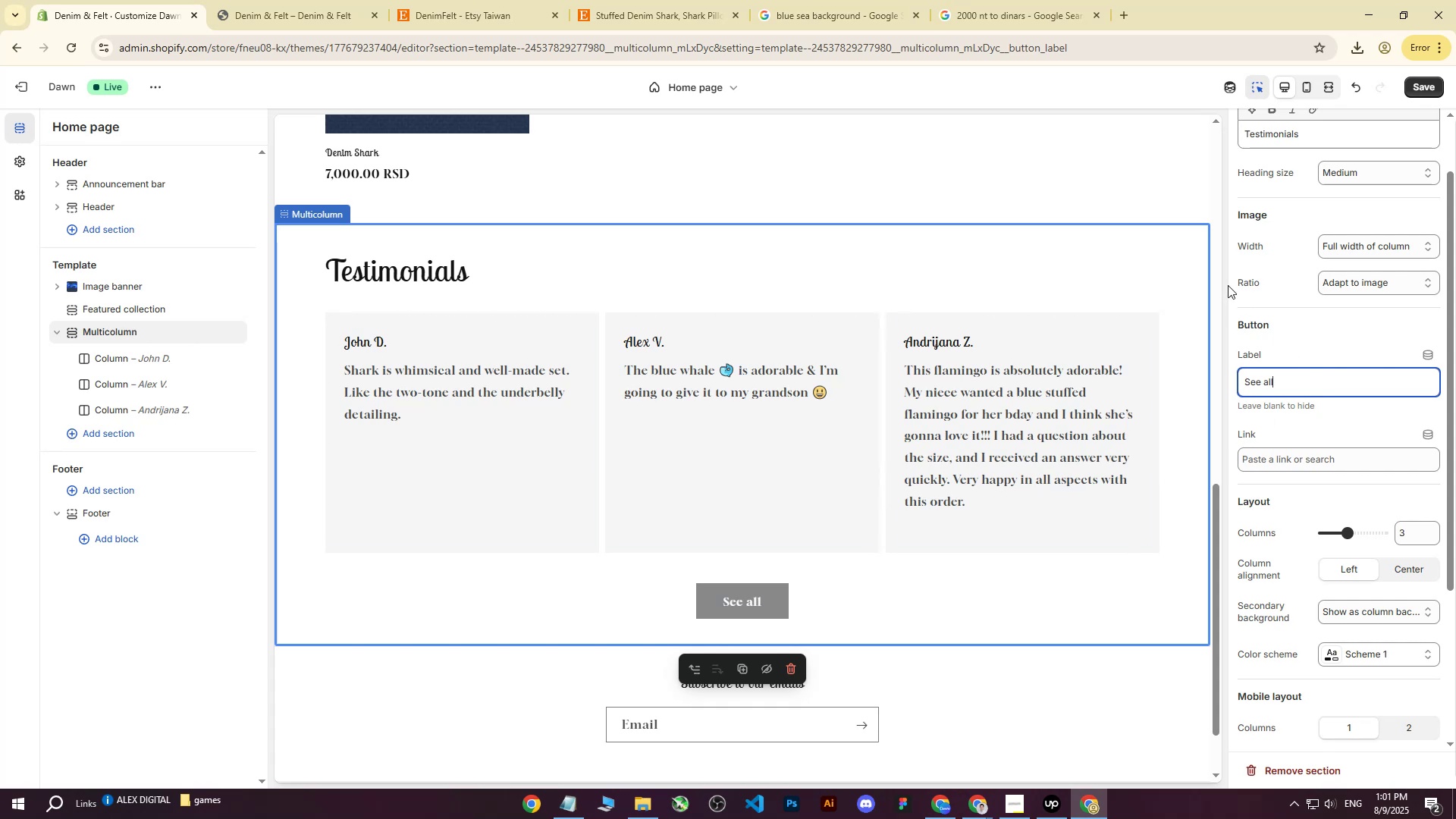 
left_click([1190, 196])
 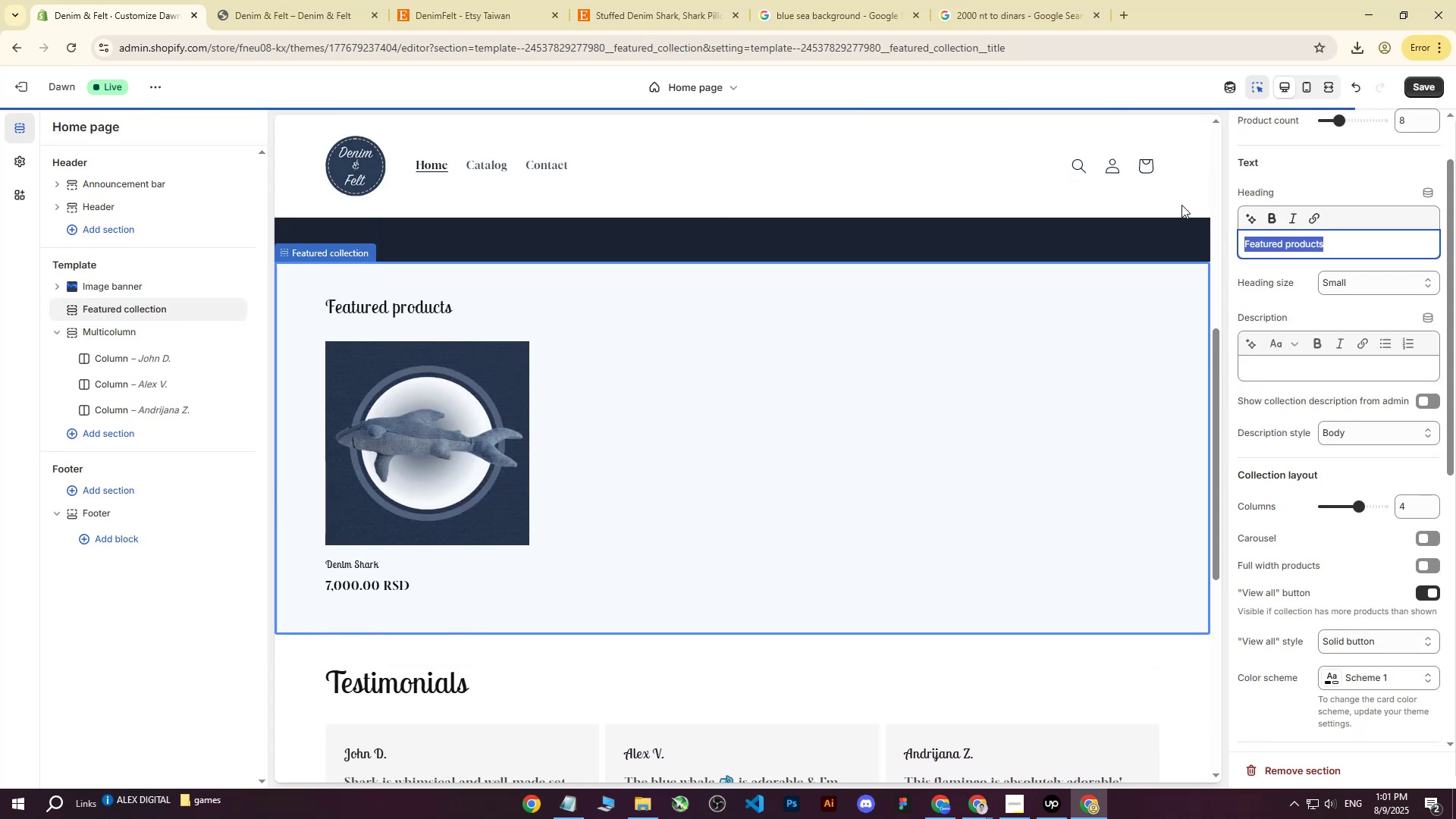 
scroll: coordinate [721, 542], scroll_direction: down, amount: 10.0
 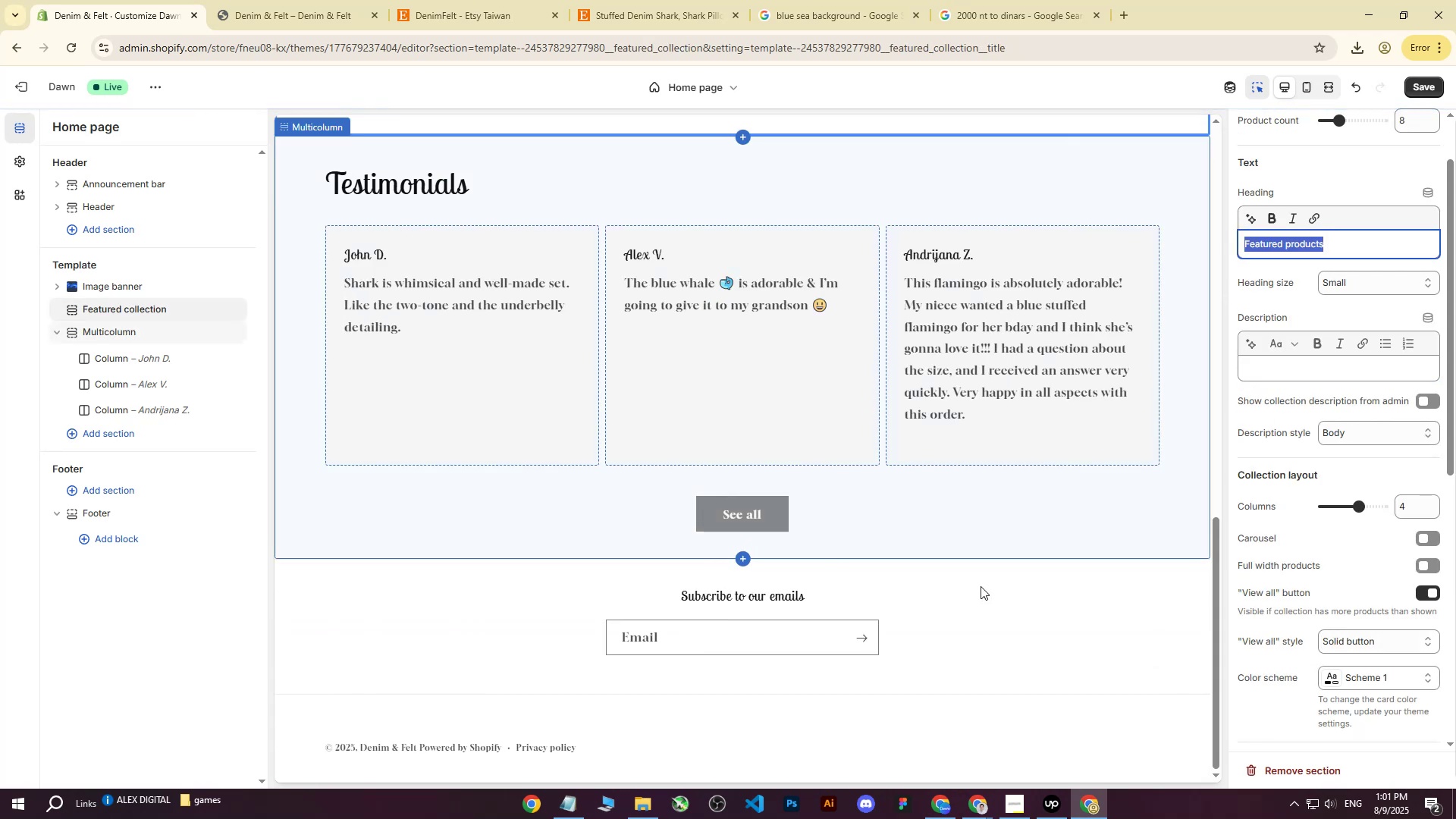 
left_click([981, 586])
 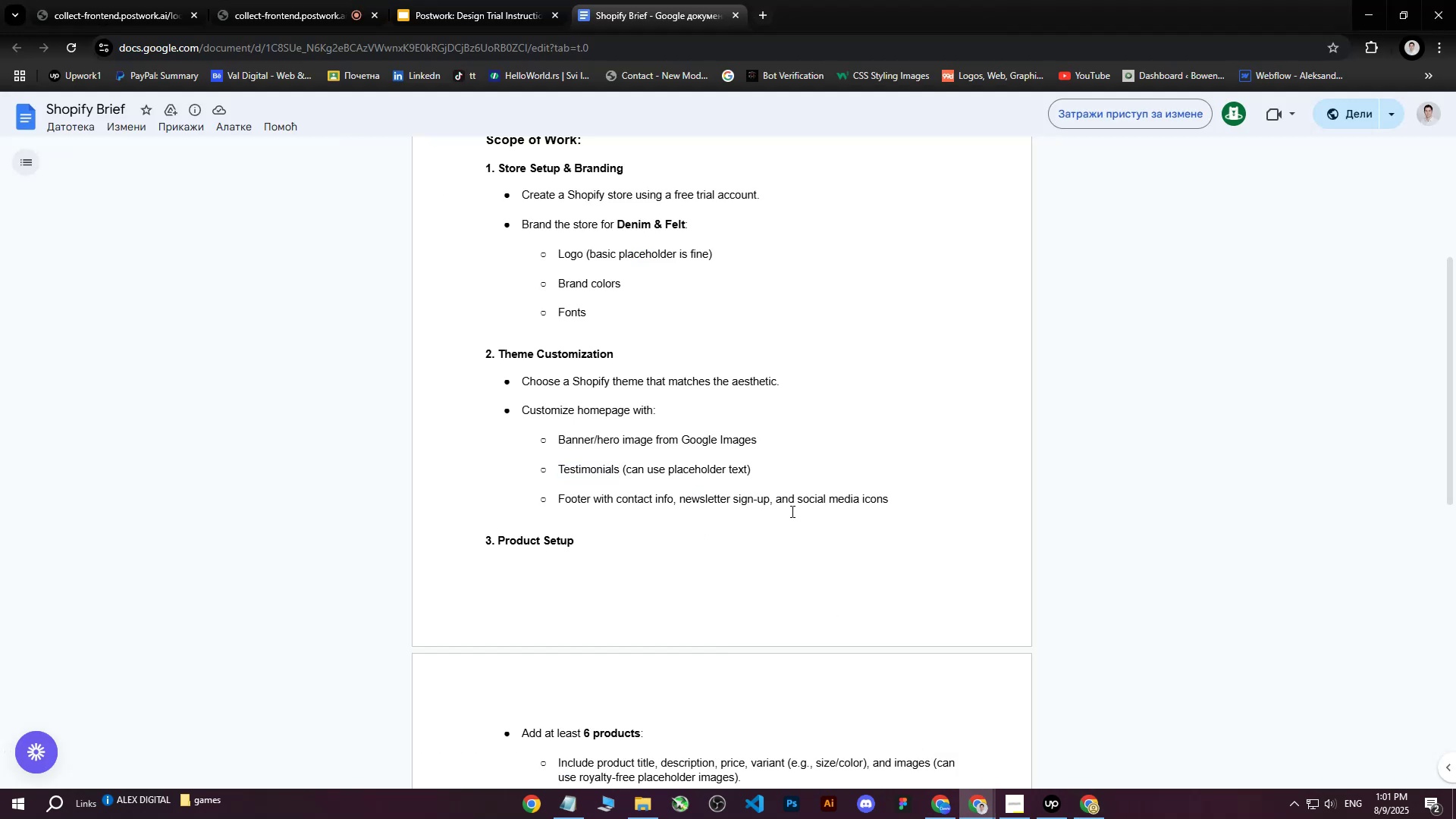 
wait(6.98)
 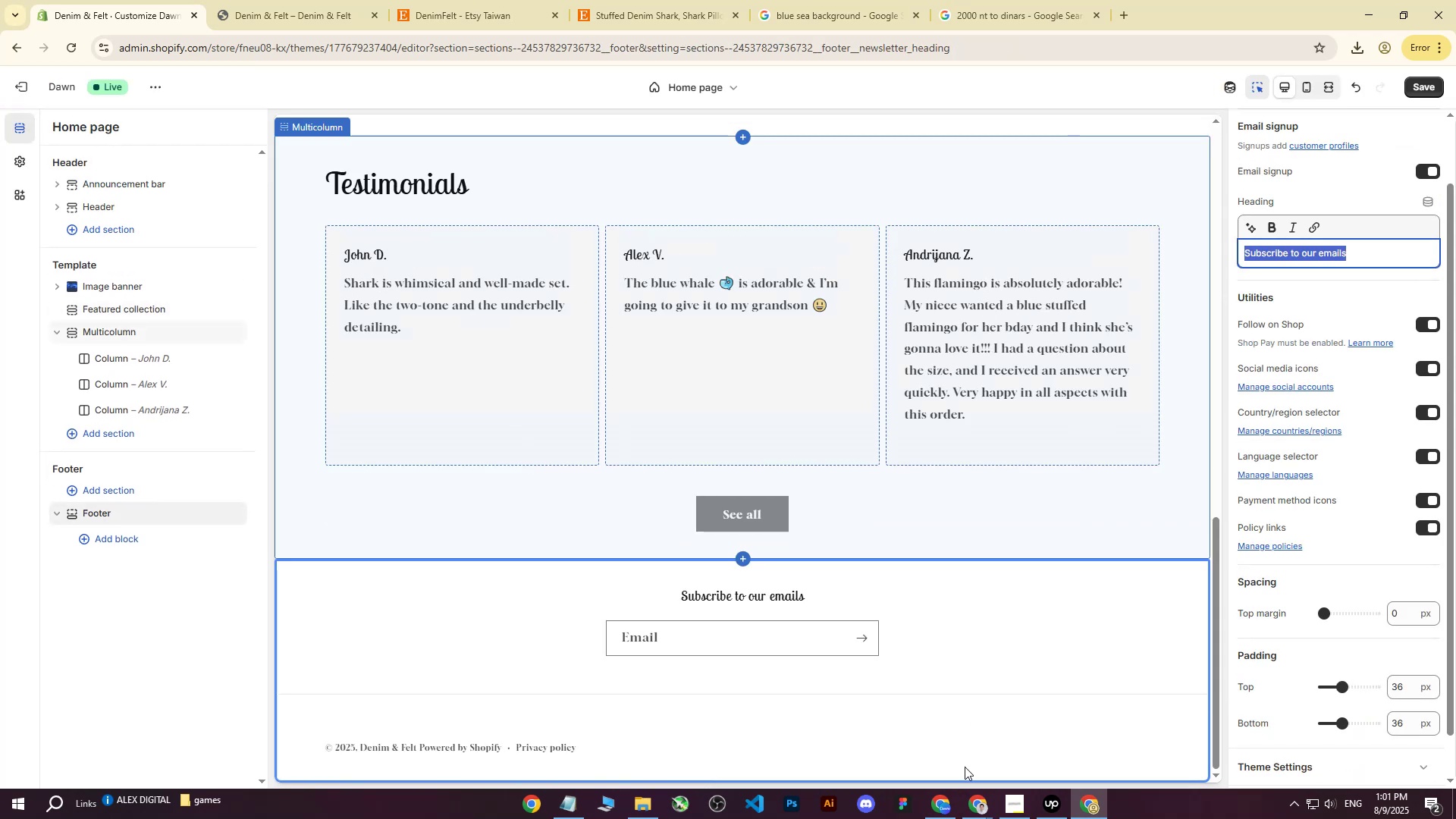 
left_click([482, 0])
 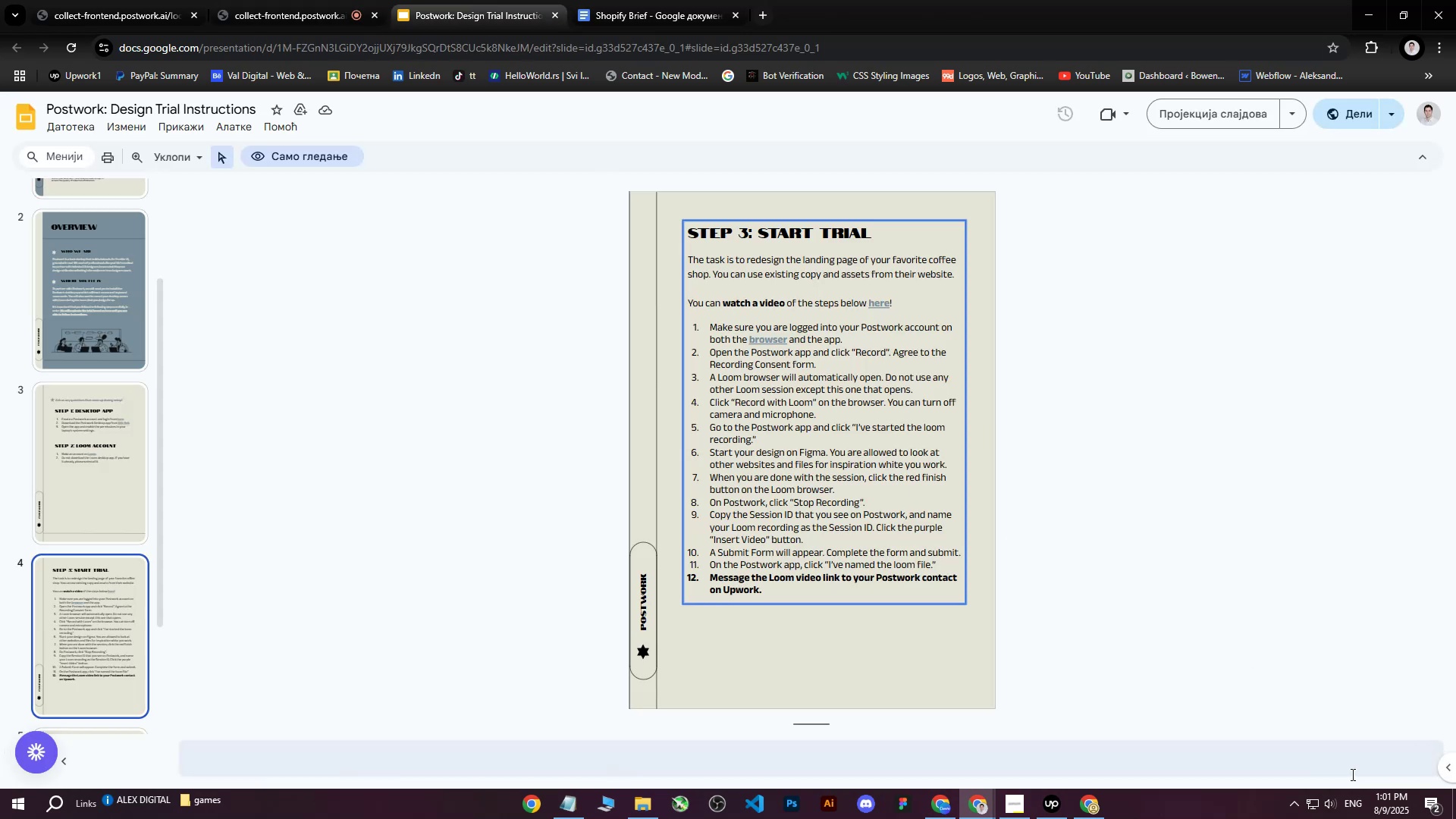 
left_click([1055, 808])
 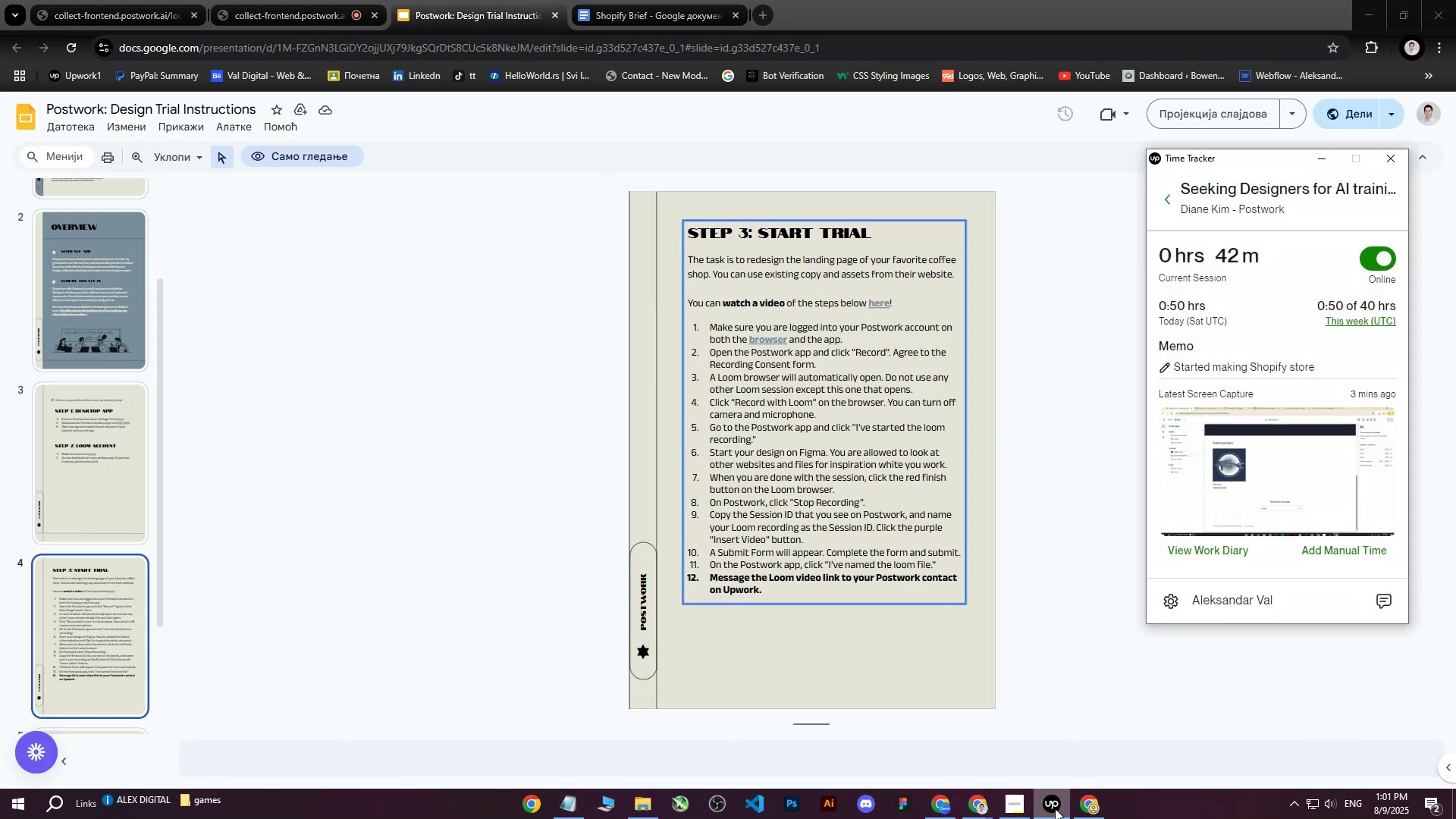 
left_click([1055, 808])
 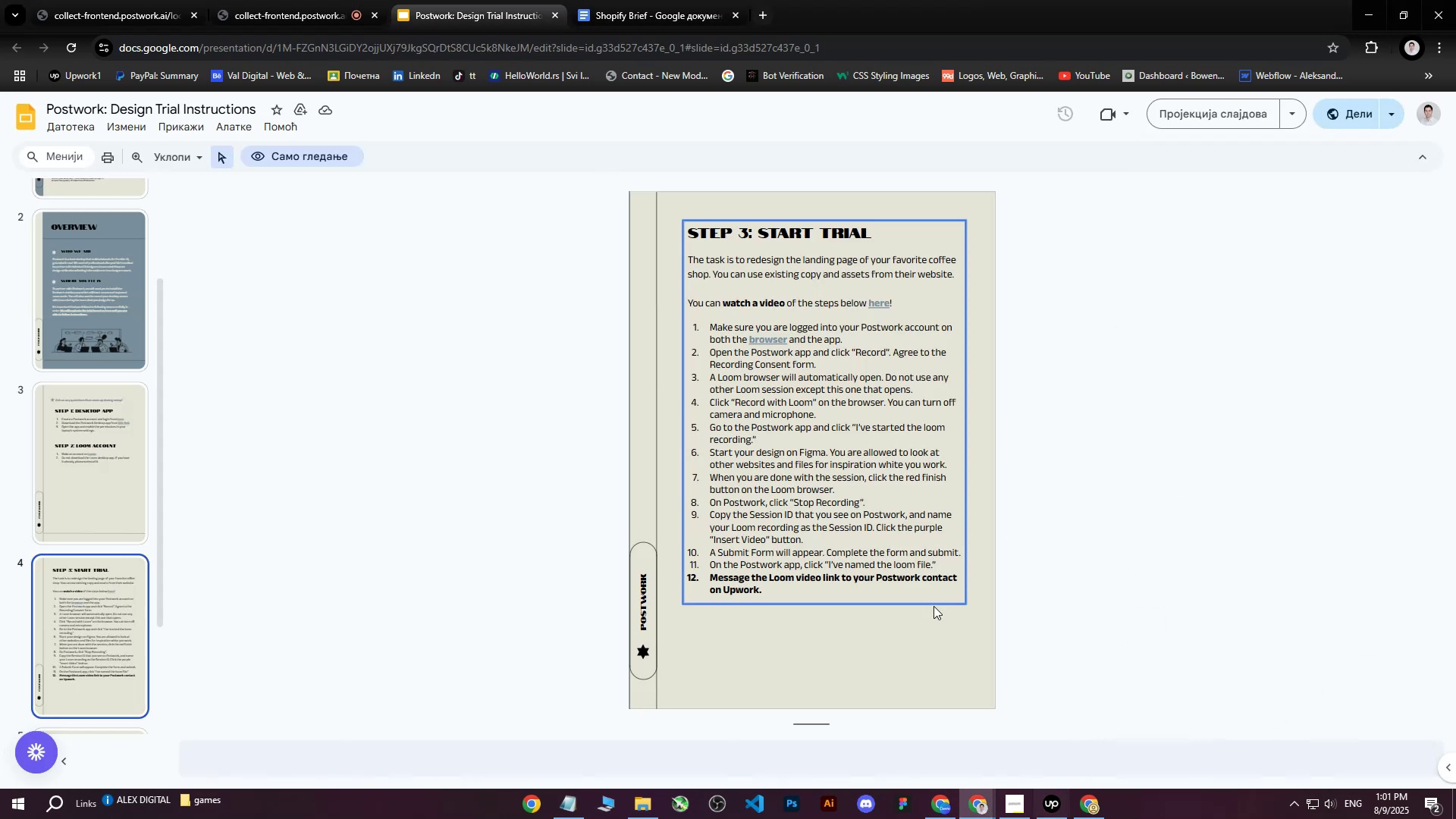 
scroll: coordinate [747, 409], scroll_direction: down, amount: 7.0
 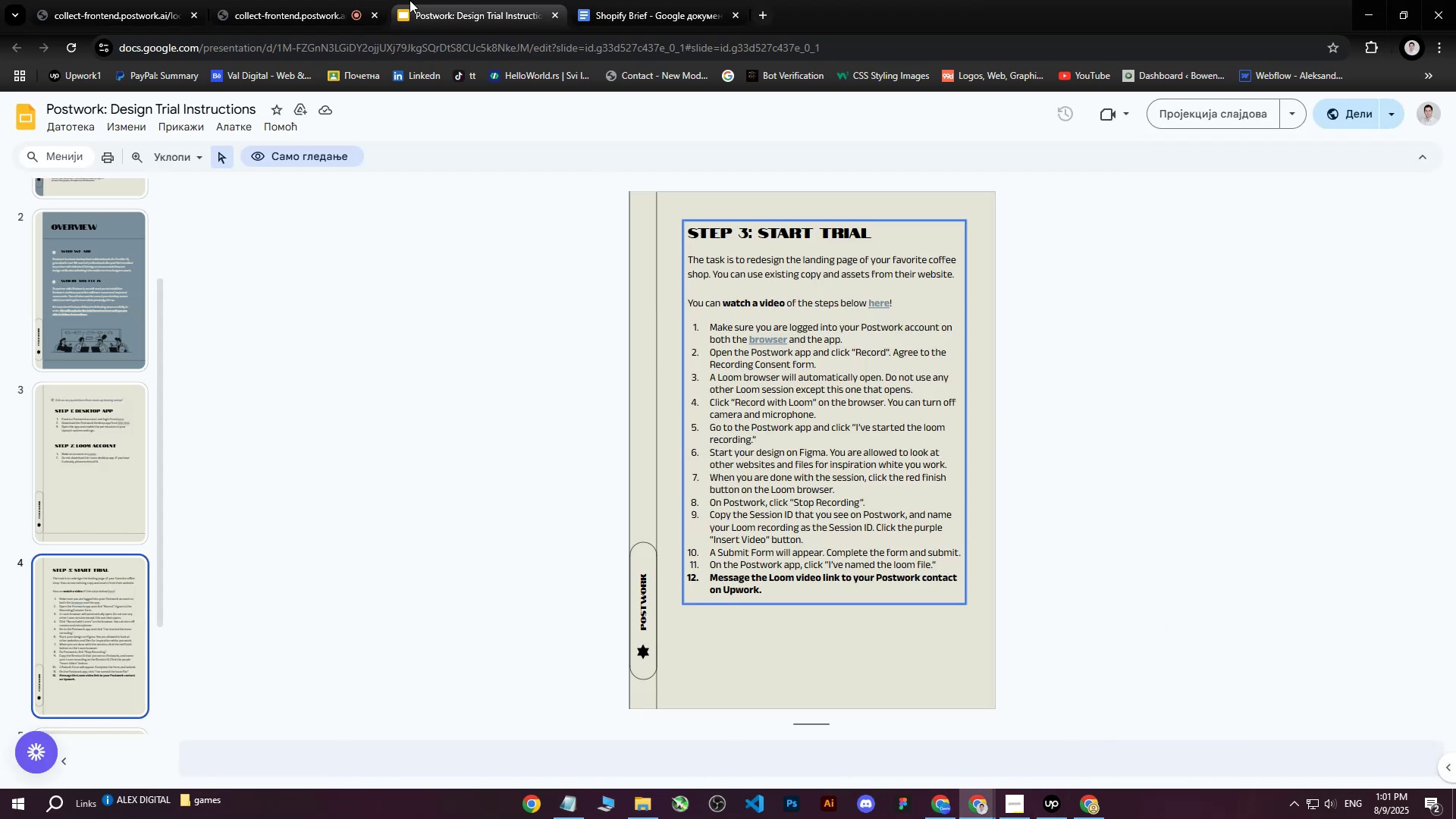 
left_click([328, 0])
 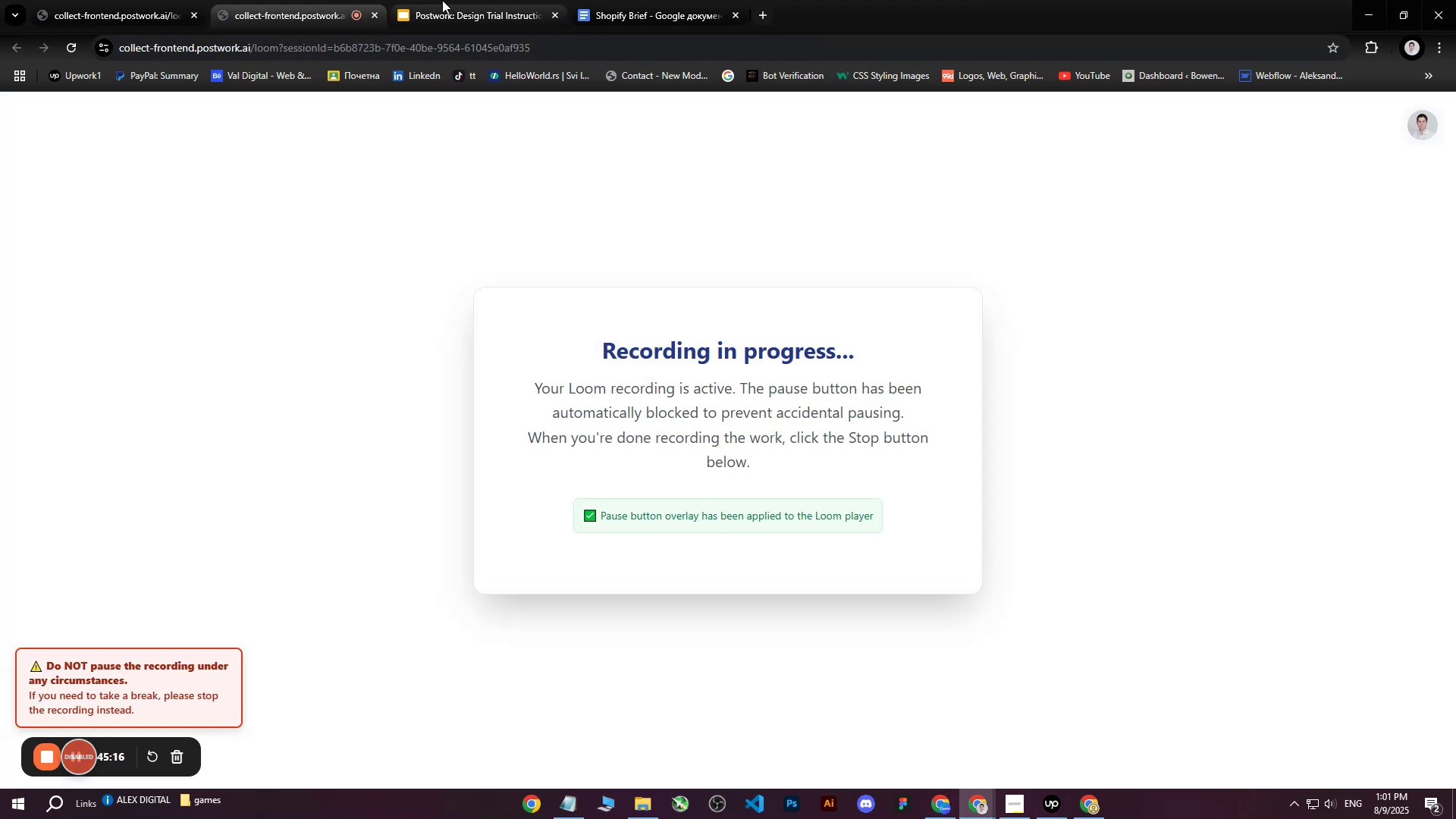 
left_click([442, 0])
 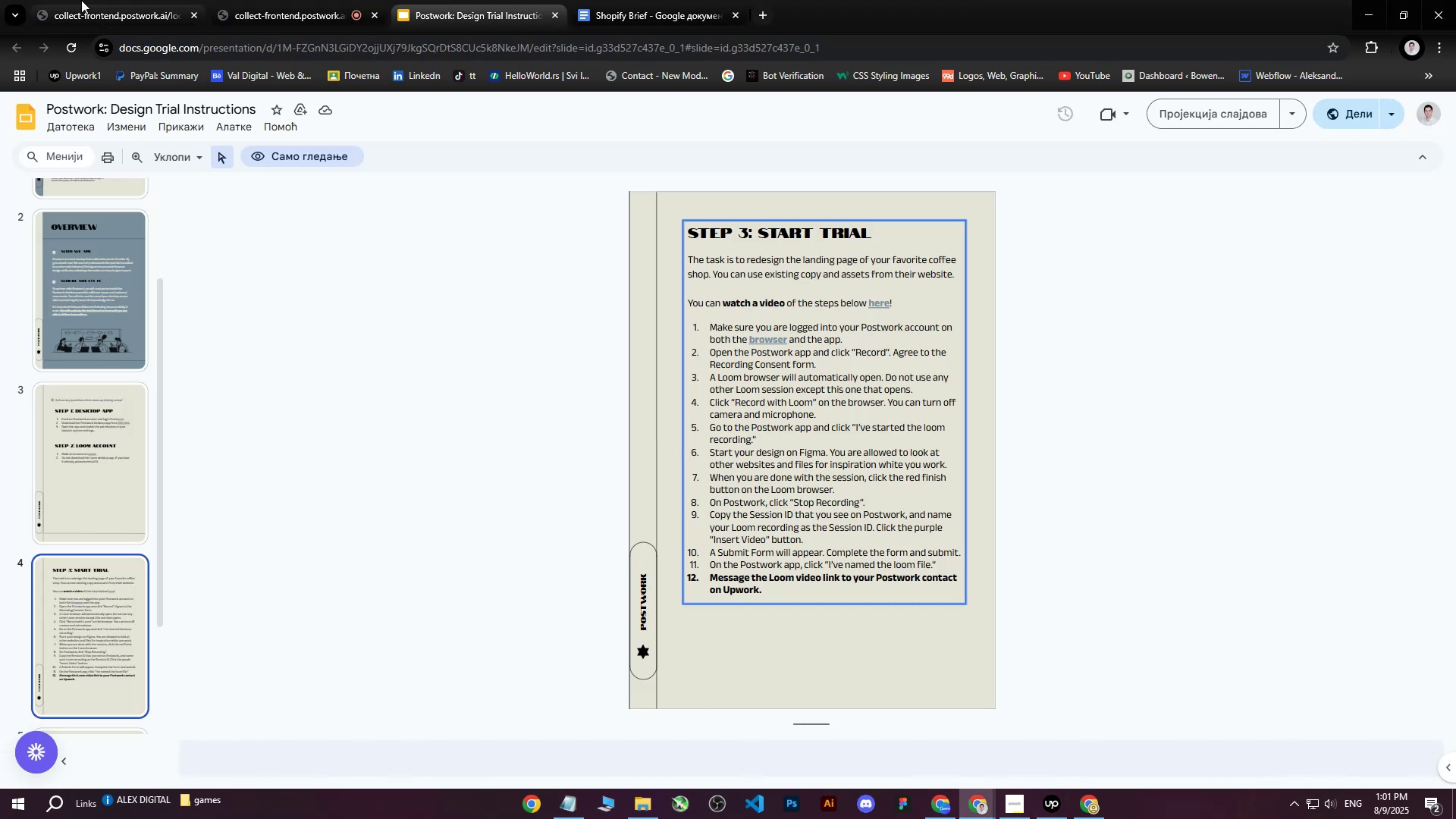 
left_click([72, 0])
 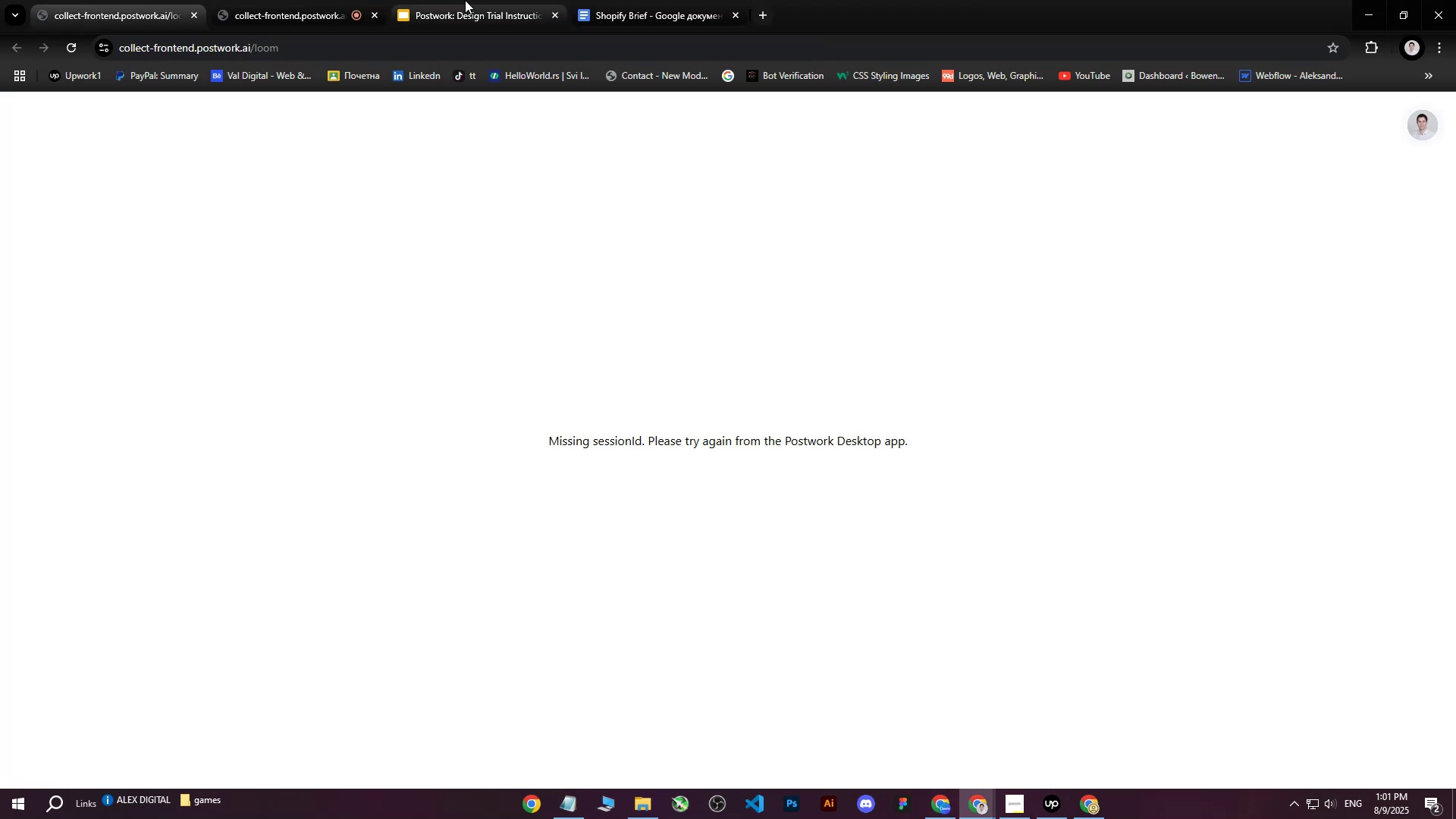 
left_click([465, 0])
 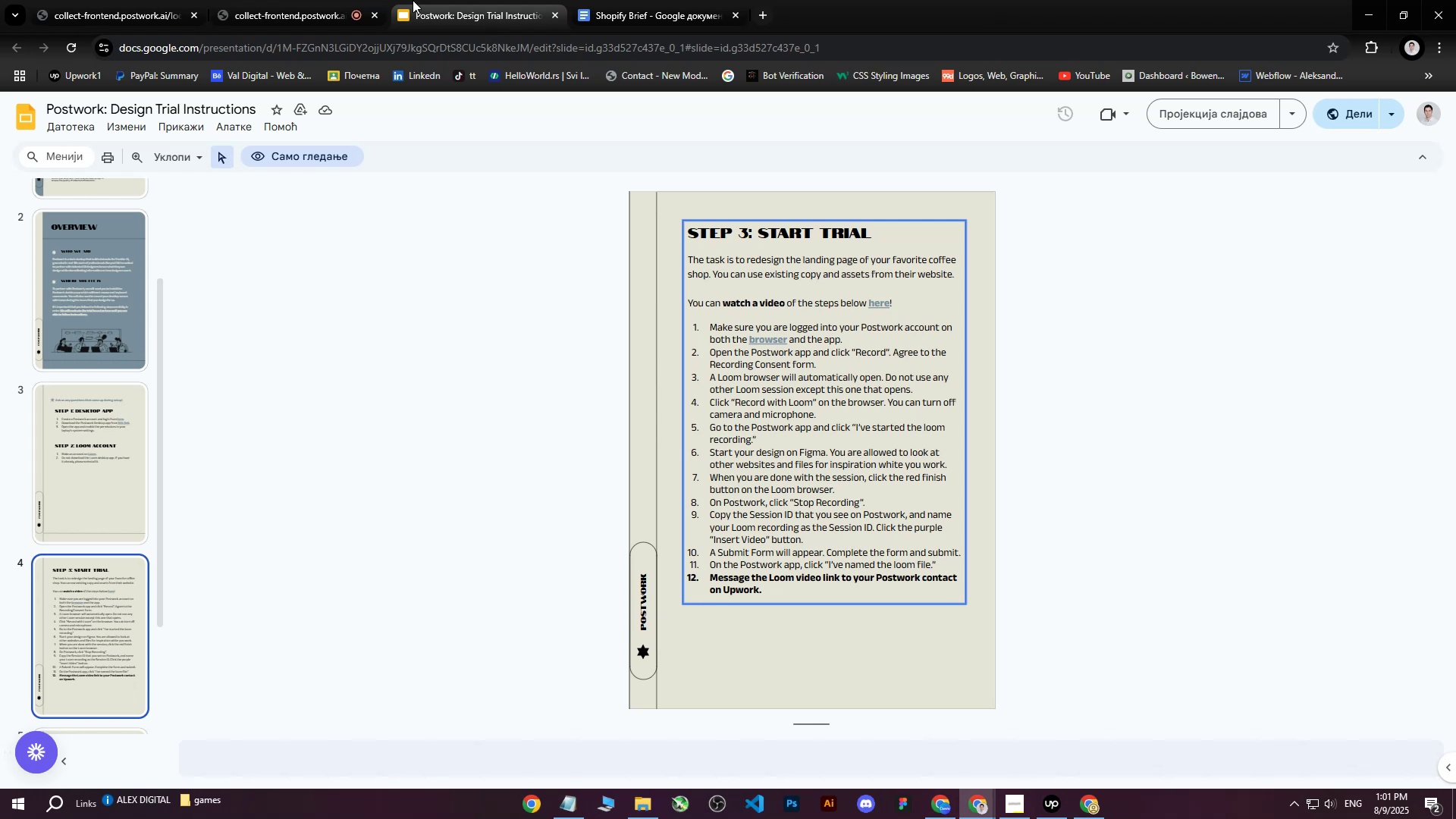 
left_click([265, 0])
 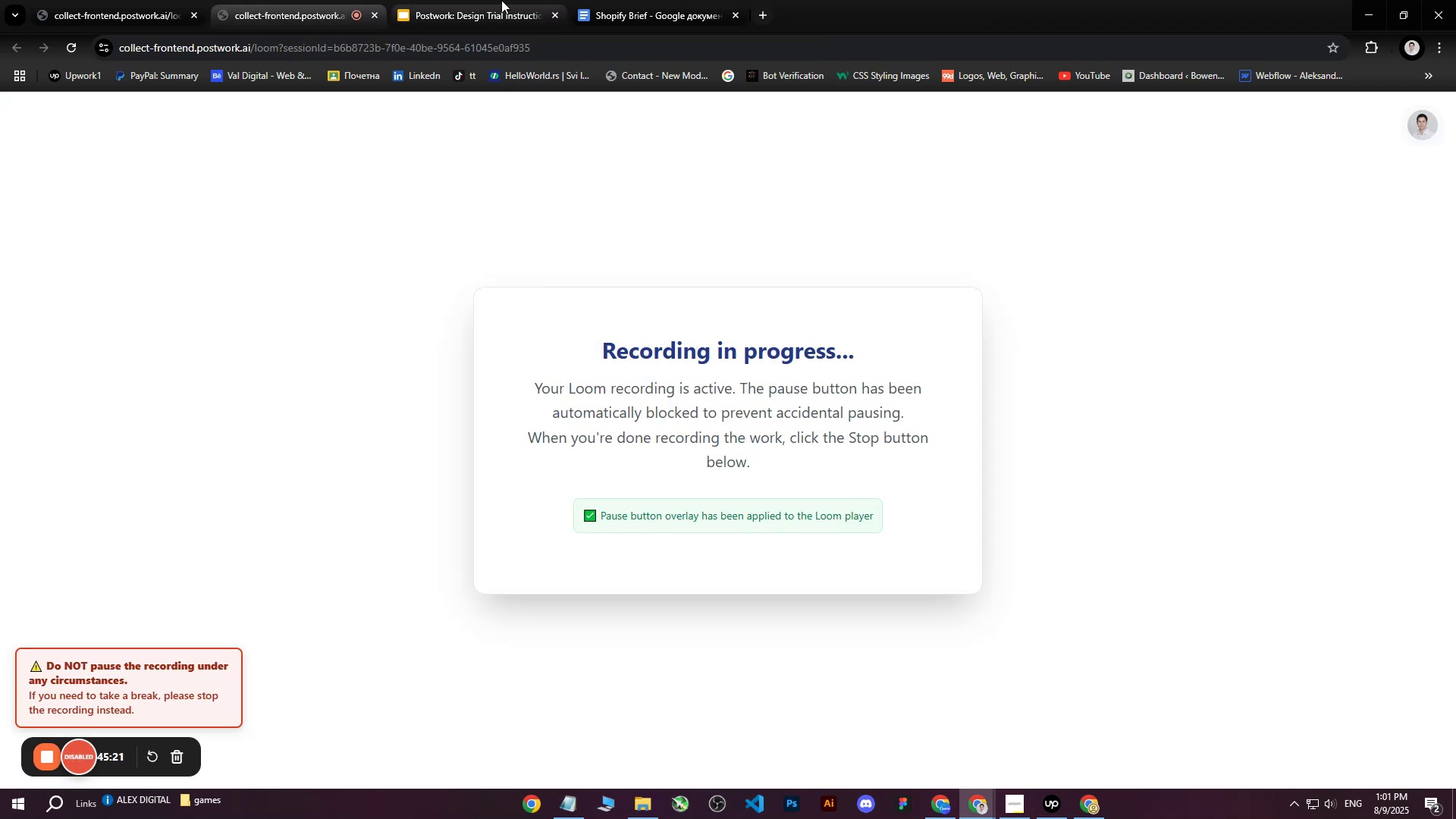 
double_click([646, 0])
 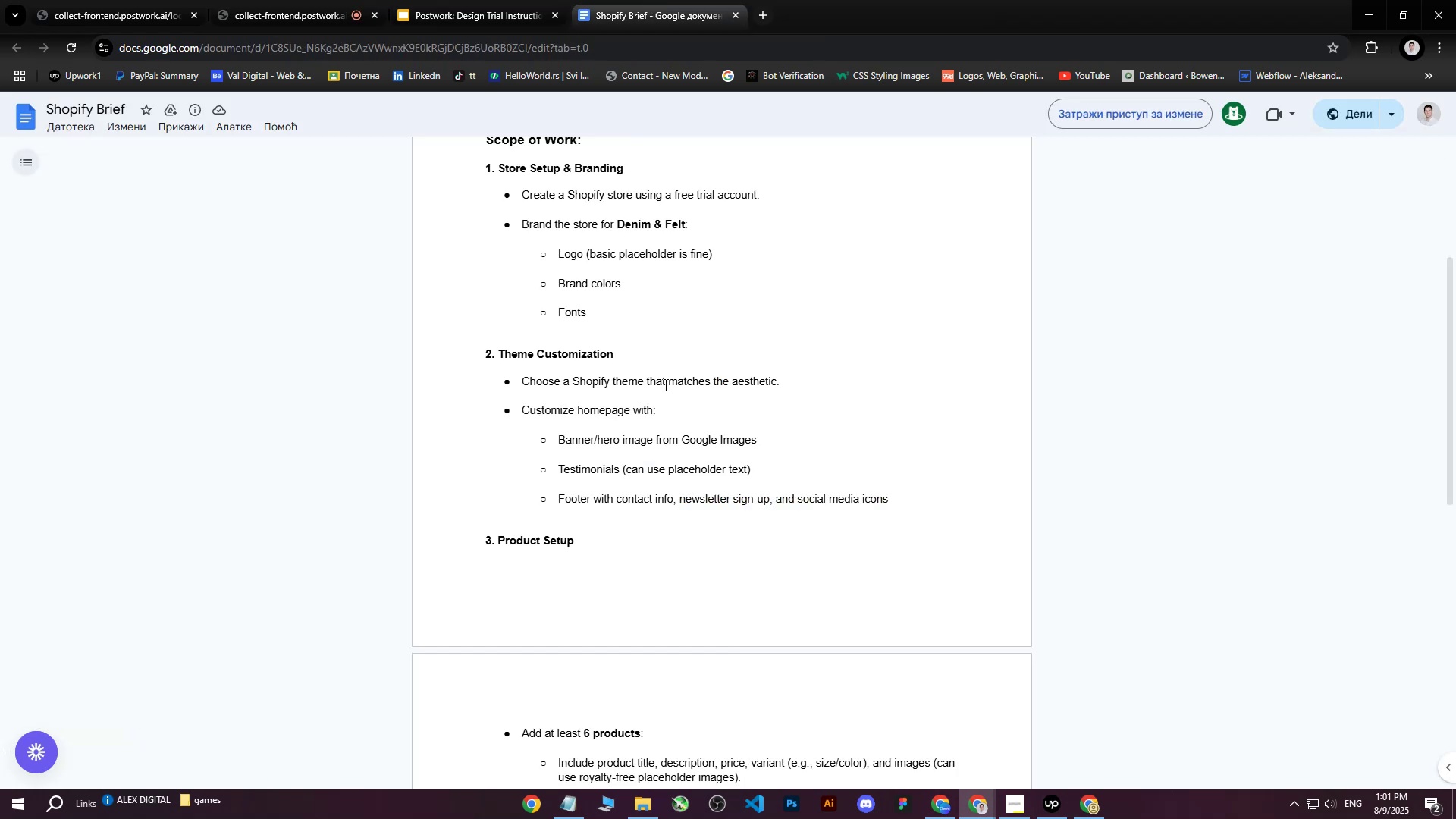 
scroll: coordinate [657, 504], scroll_direction: down, amount: 4.0
 